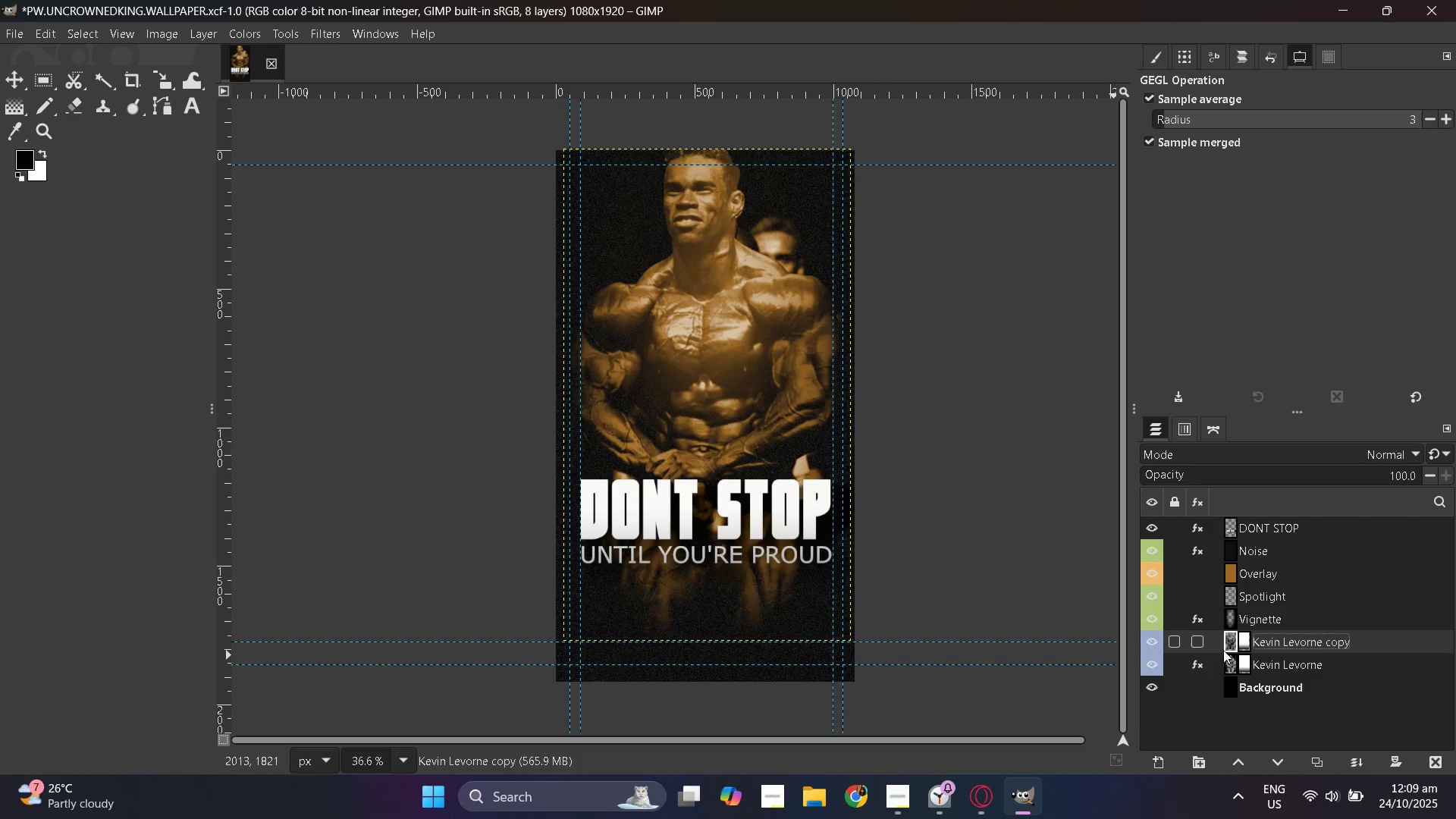 
wait(6.08)
 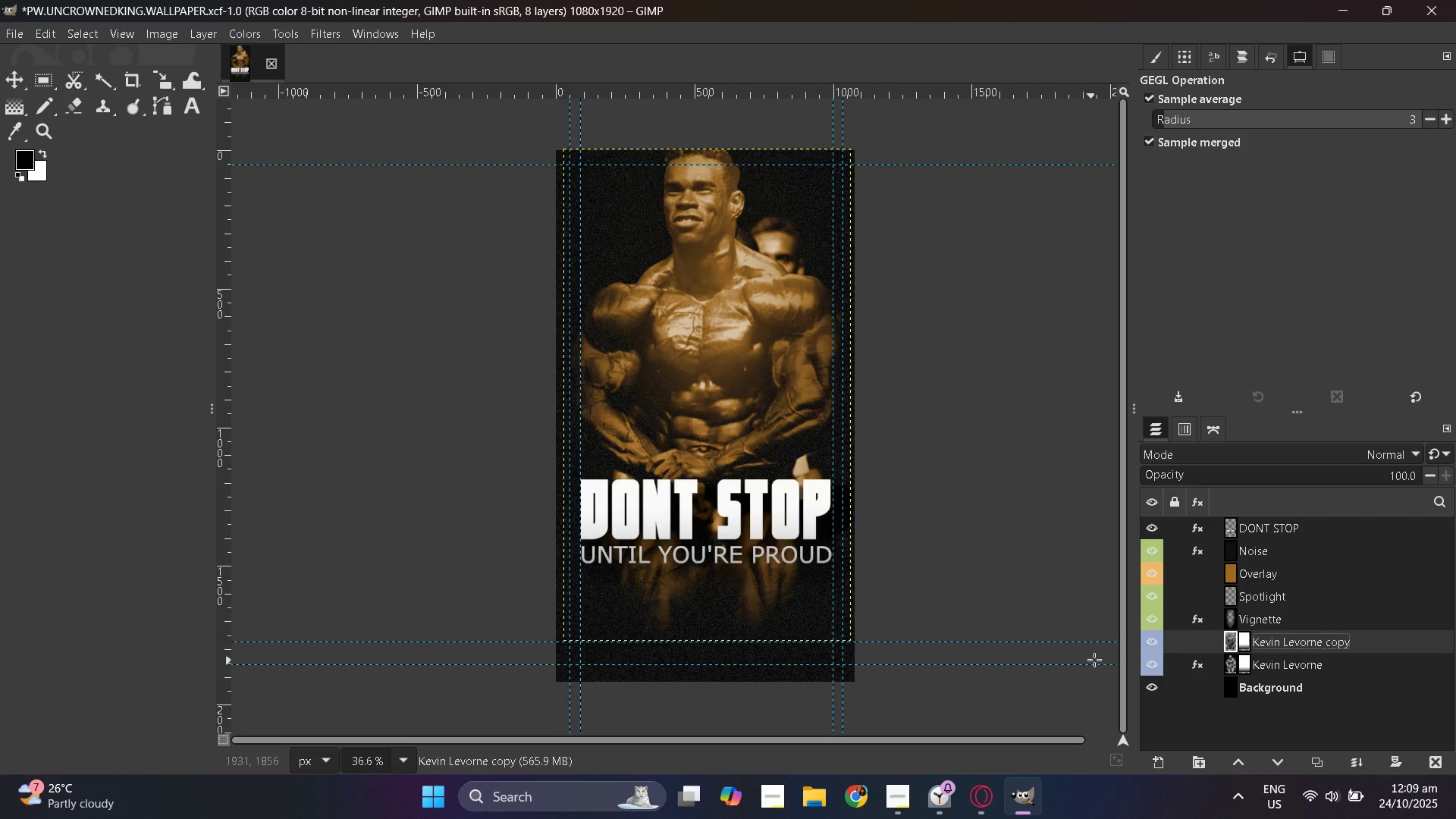 
left_click([317, 37])
 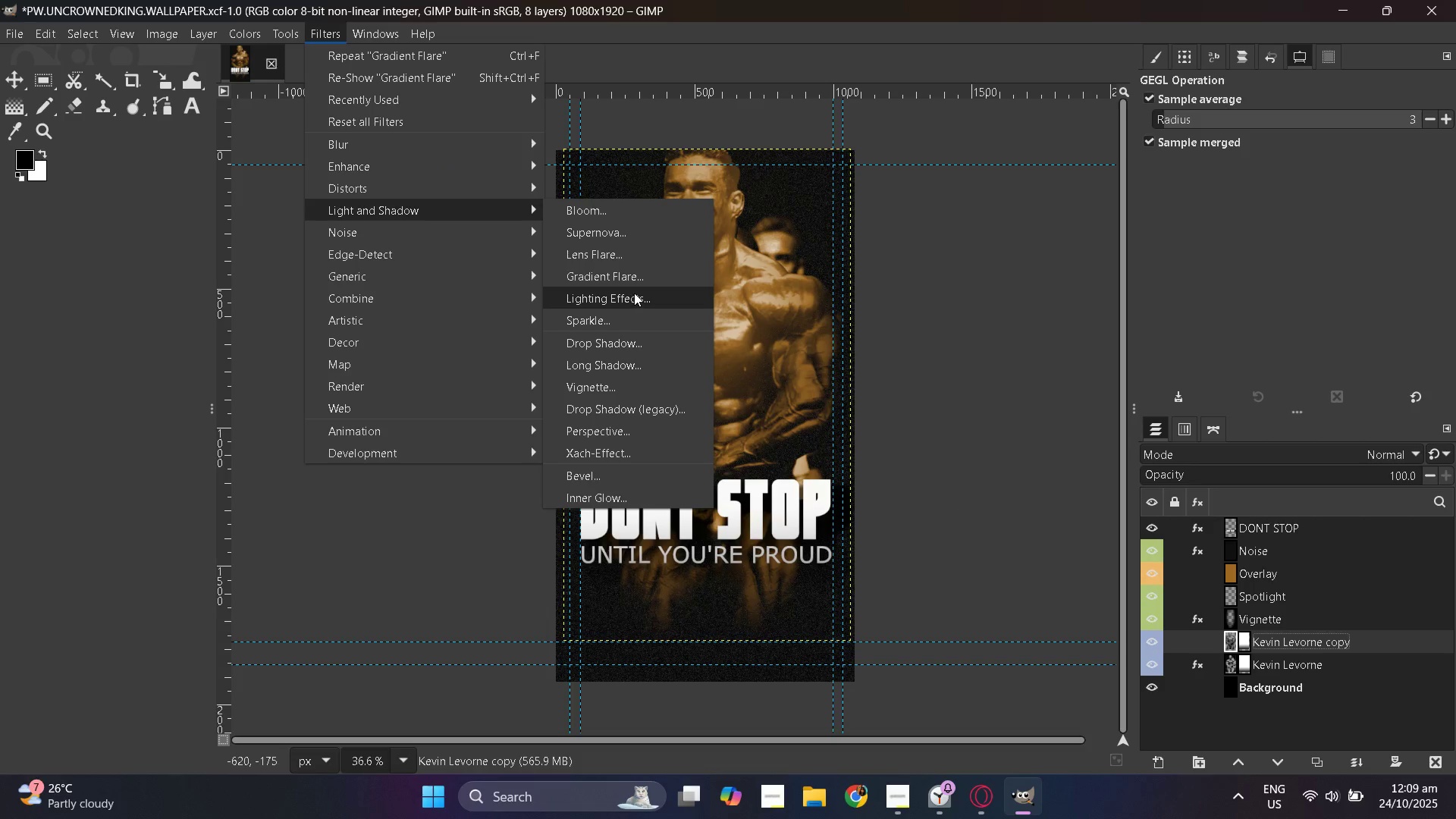 
left_click([635, 285])
 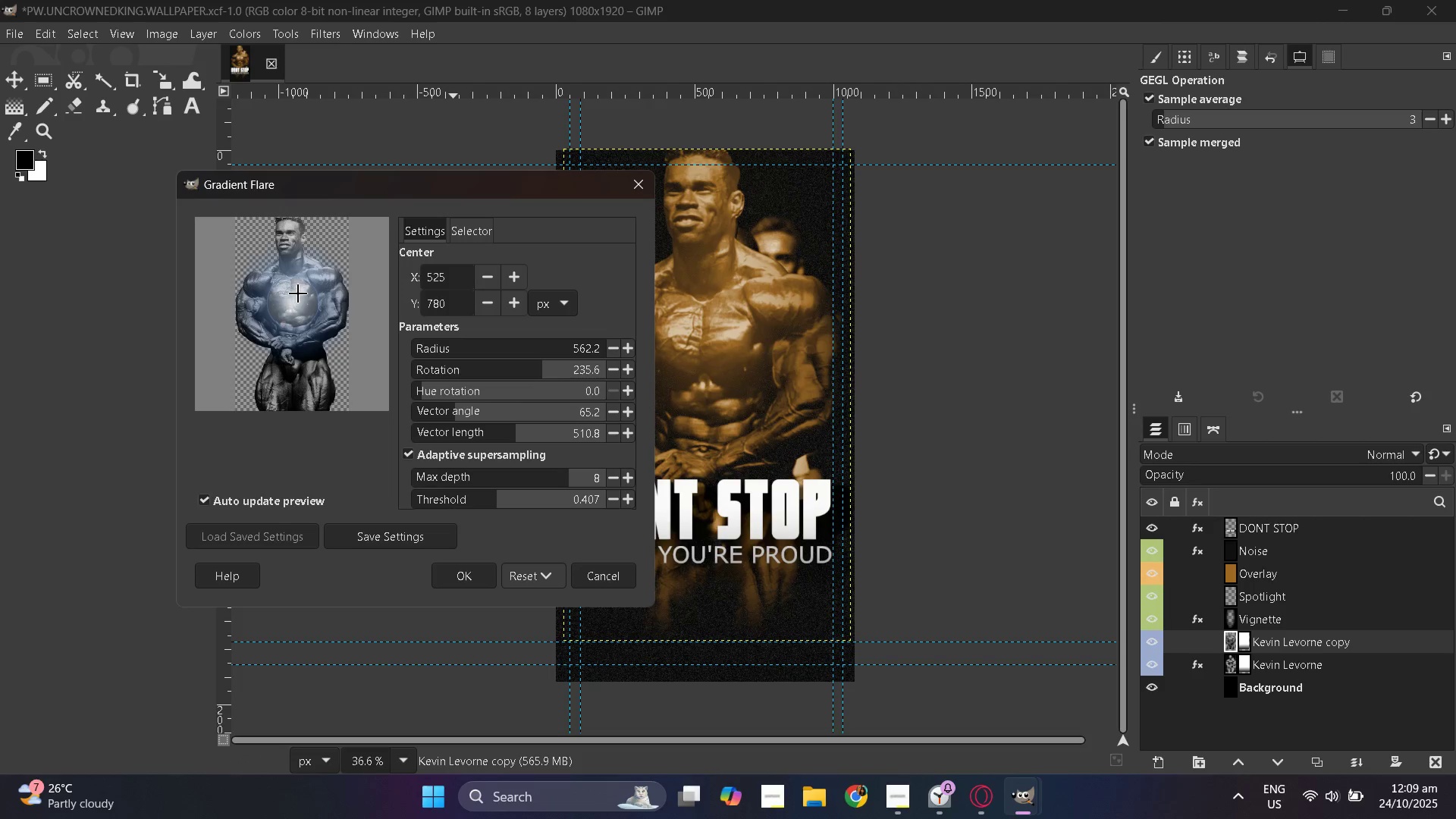 
left_click_drag(start_coordinate=[290, 293], to_coordinate=[241, 243])
 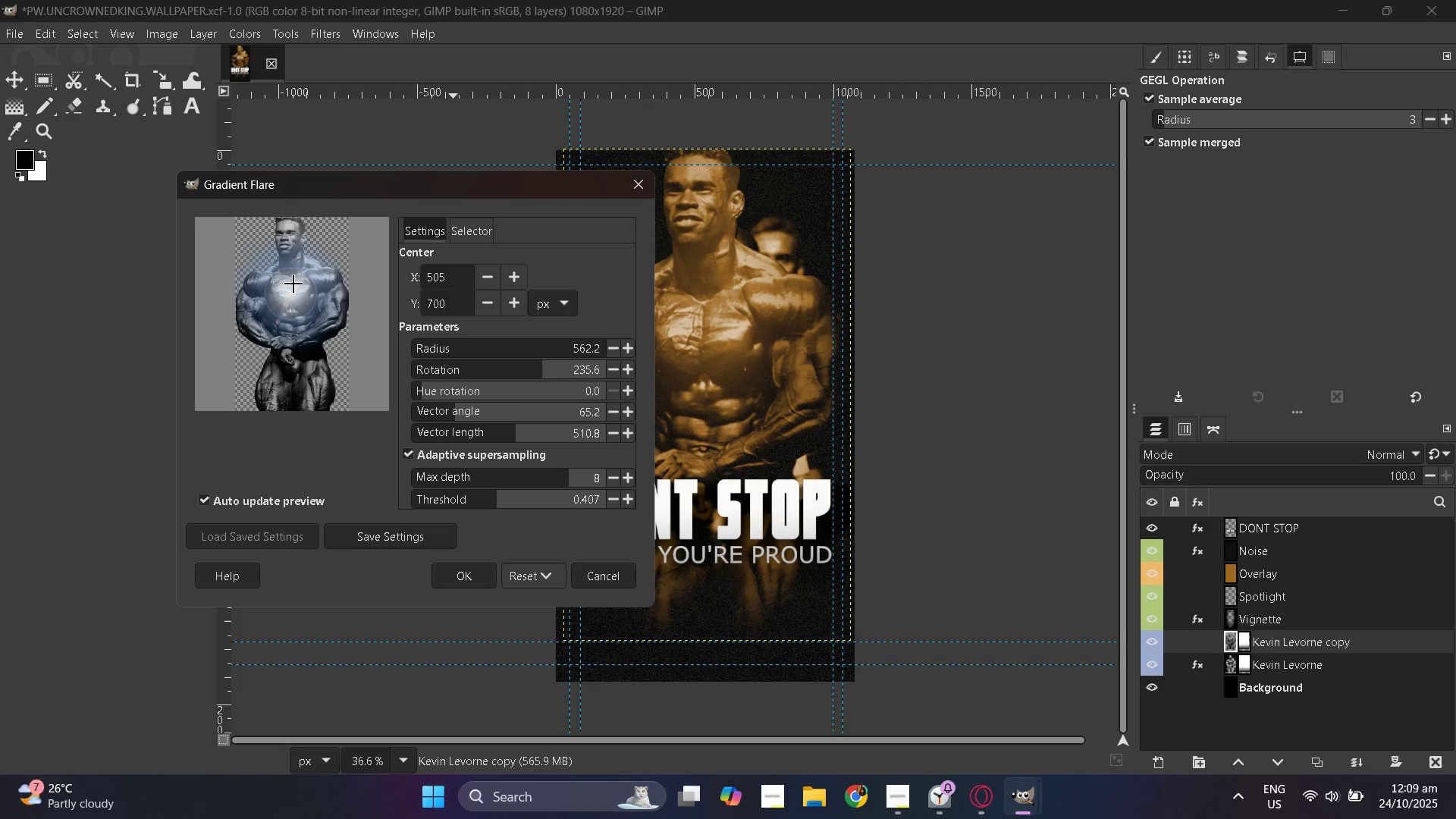 
left_click_drag(start_coordinate=[293, 286], to_coordinate=[255, 255])
 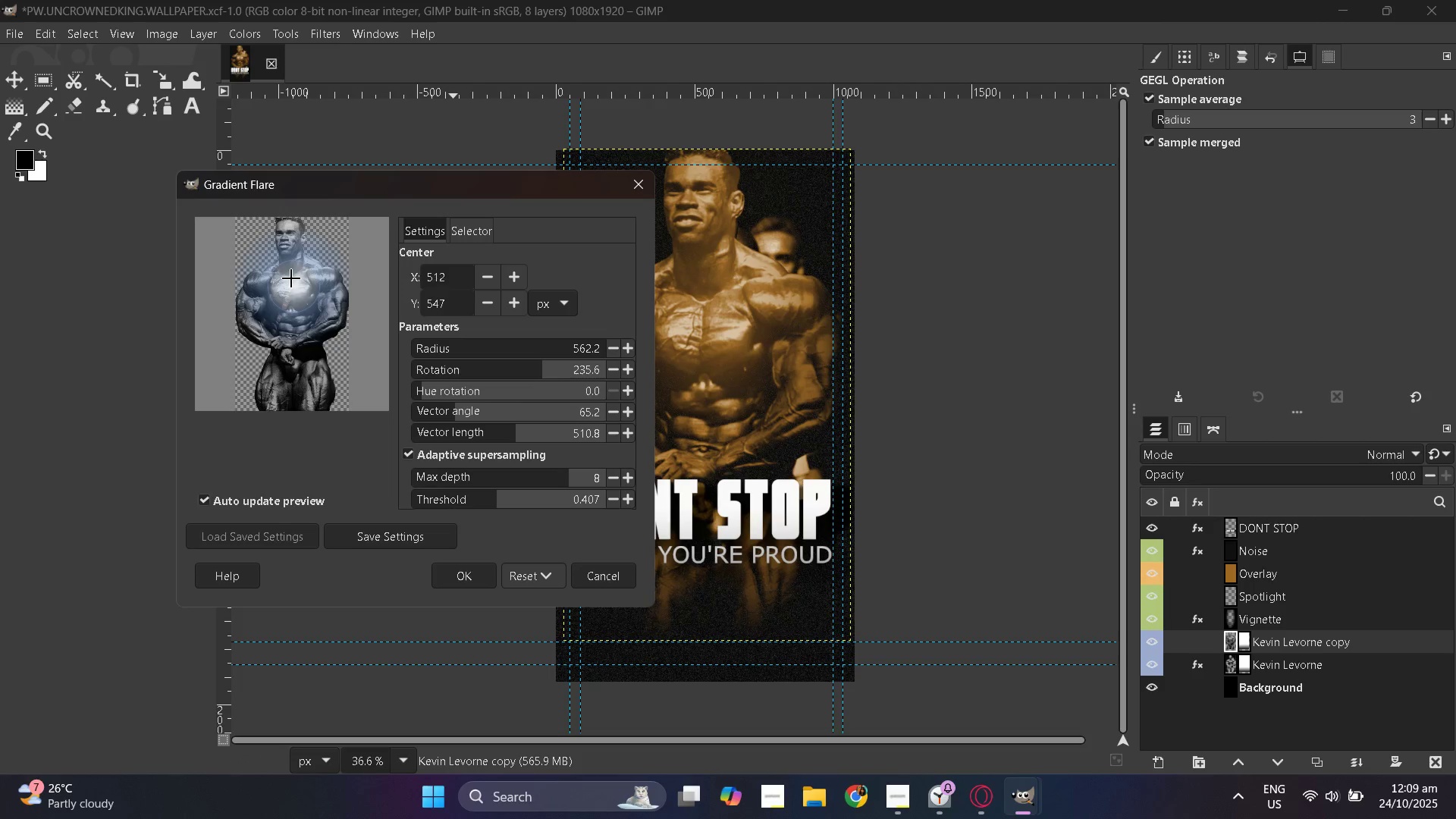 
left_click_drag(start_coordinate=[291, 277], to_coordinate=[265, 273])
 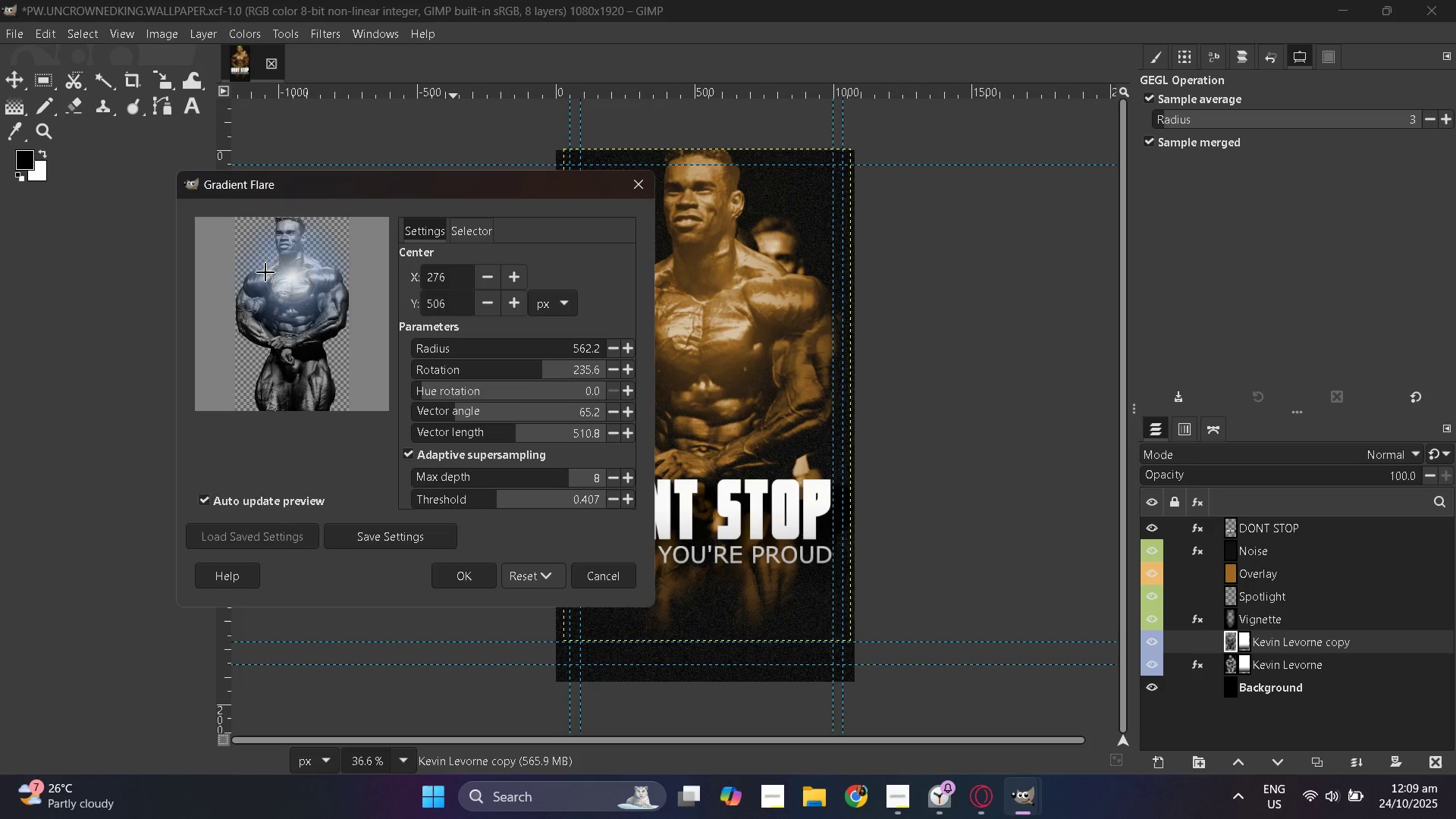 
left_click_drag(start_coordinate=[265, 272], to_coordinate=[262, 262])
 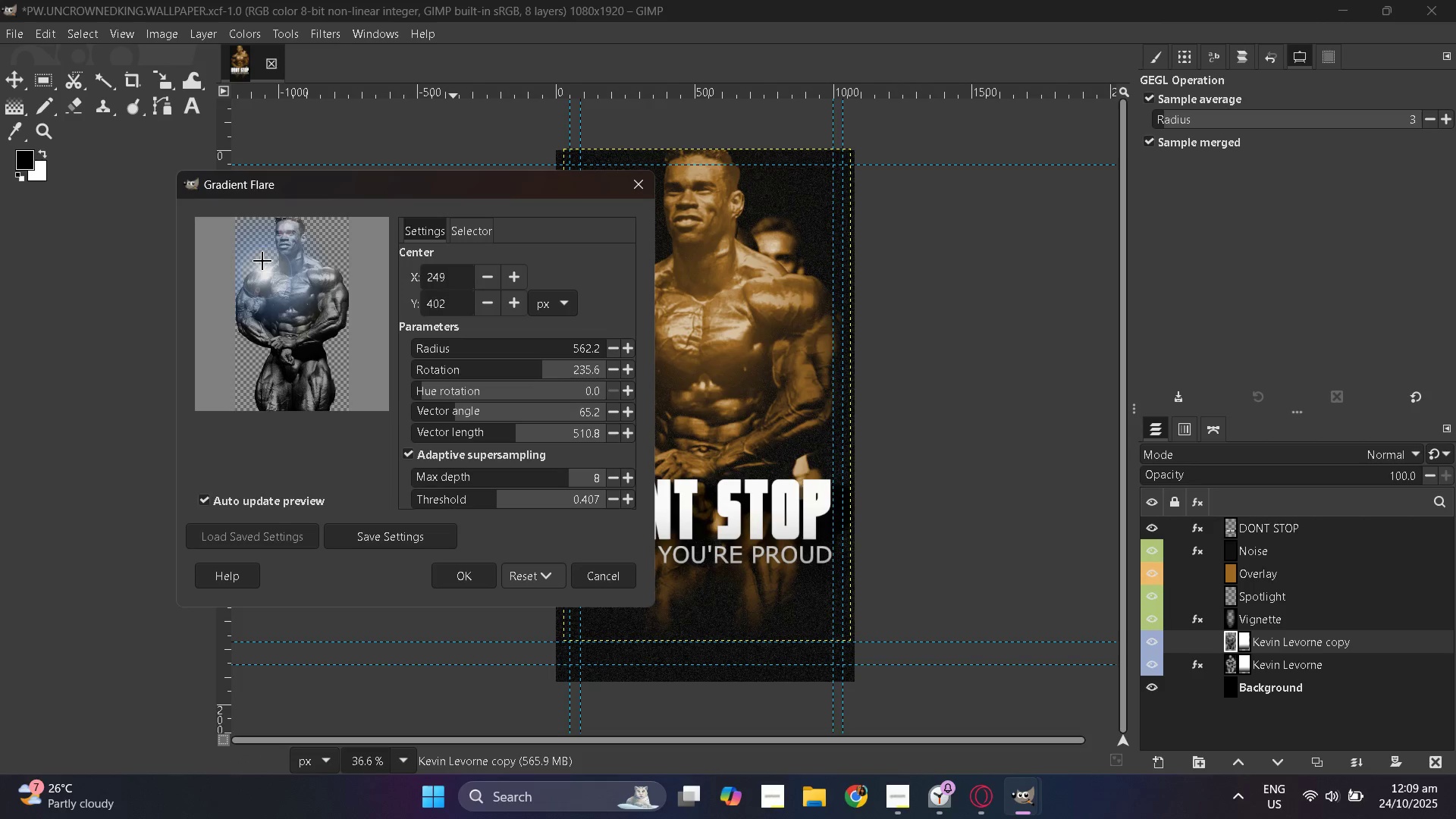 
left_click_drag(start_coordinate=[262, 261], to_coordinate=[243, 247])
 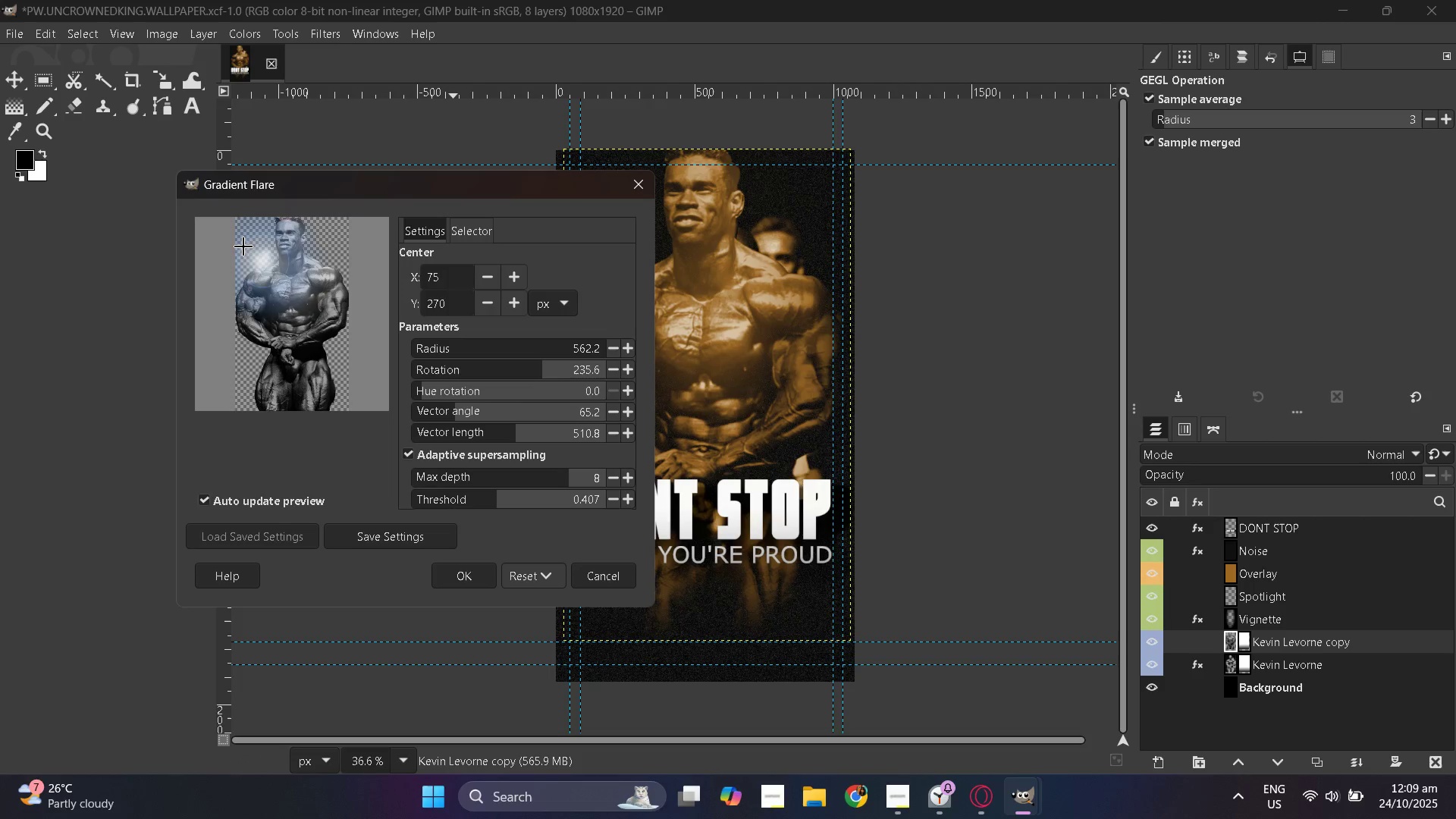 
triple_click([243, 246])
 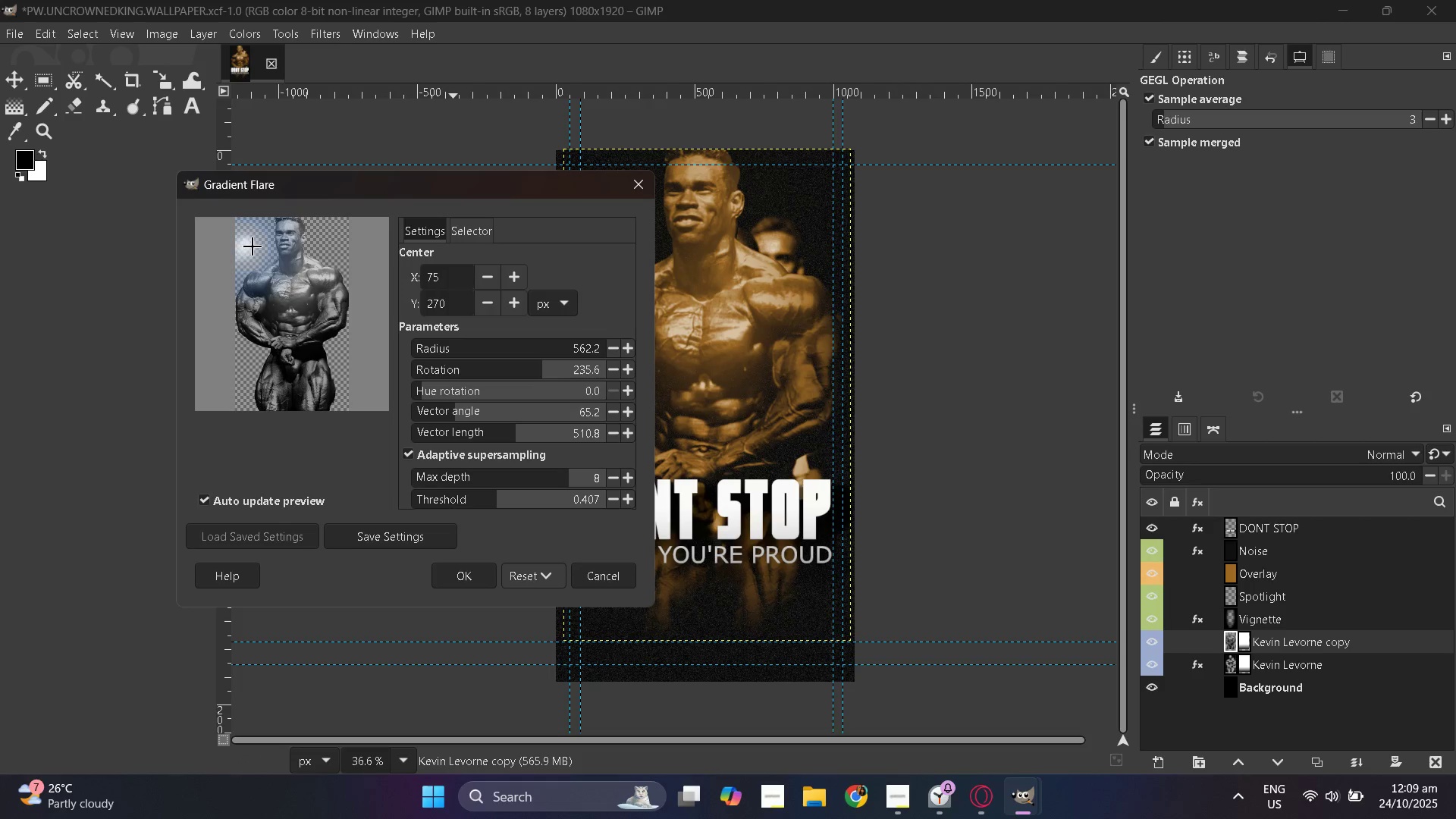 
left_click_drag(start_coordinate=[253, 248], to_coordinate=[243, 224])
 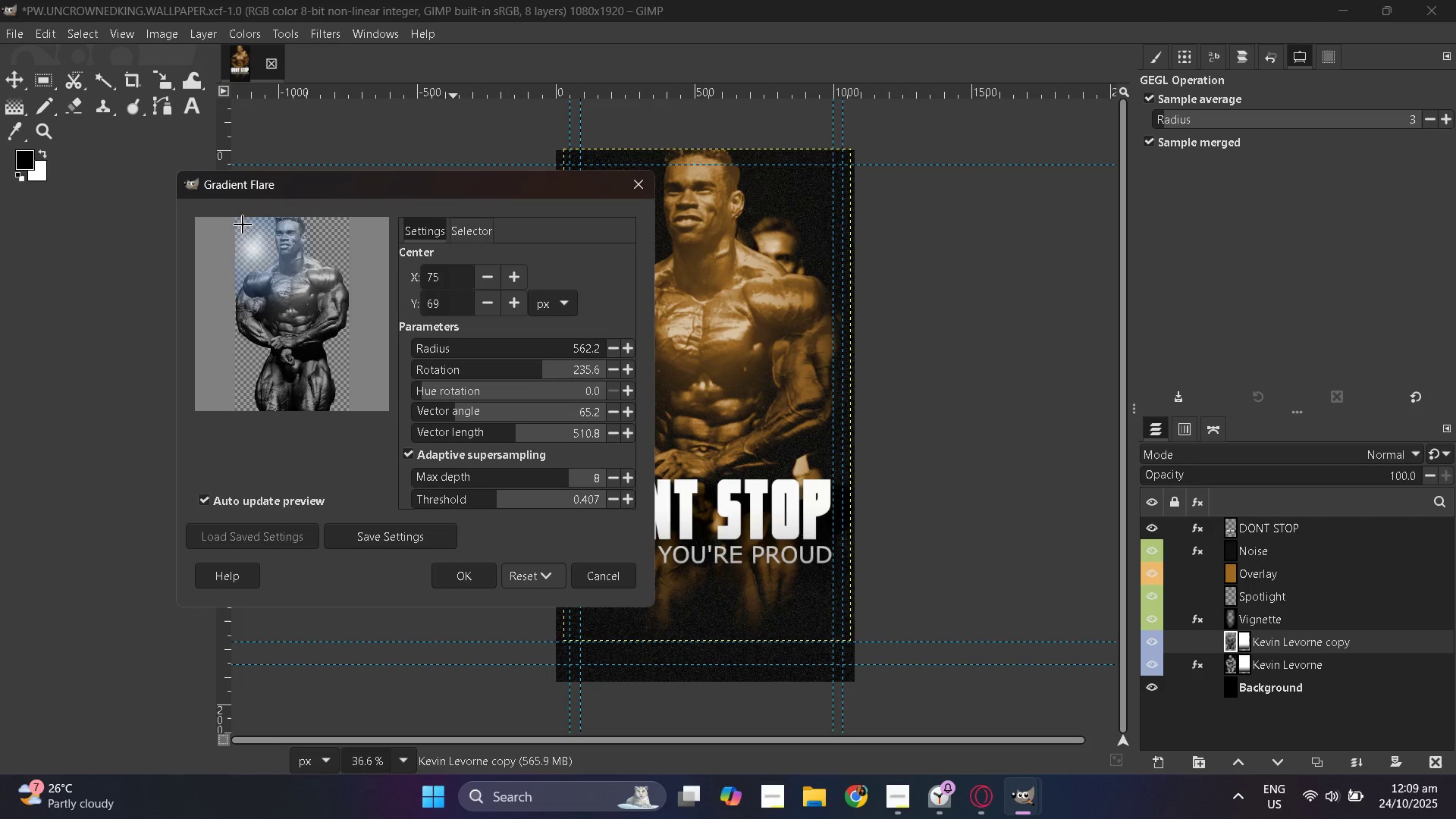 
left_click([243, 224])
 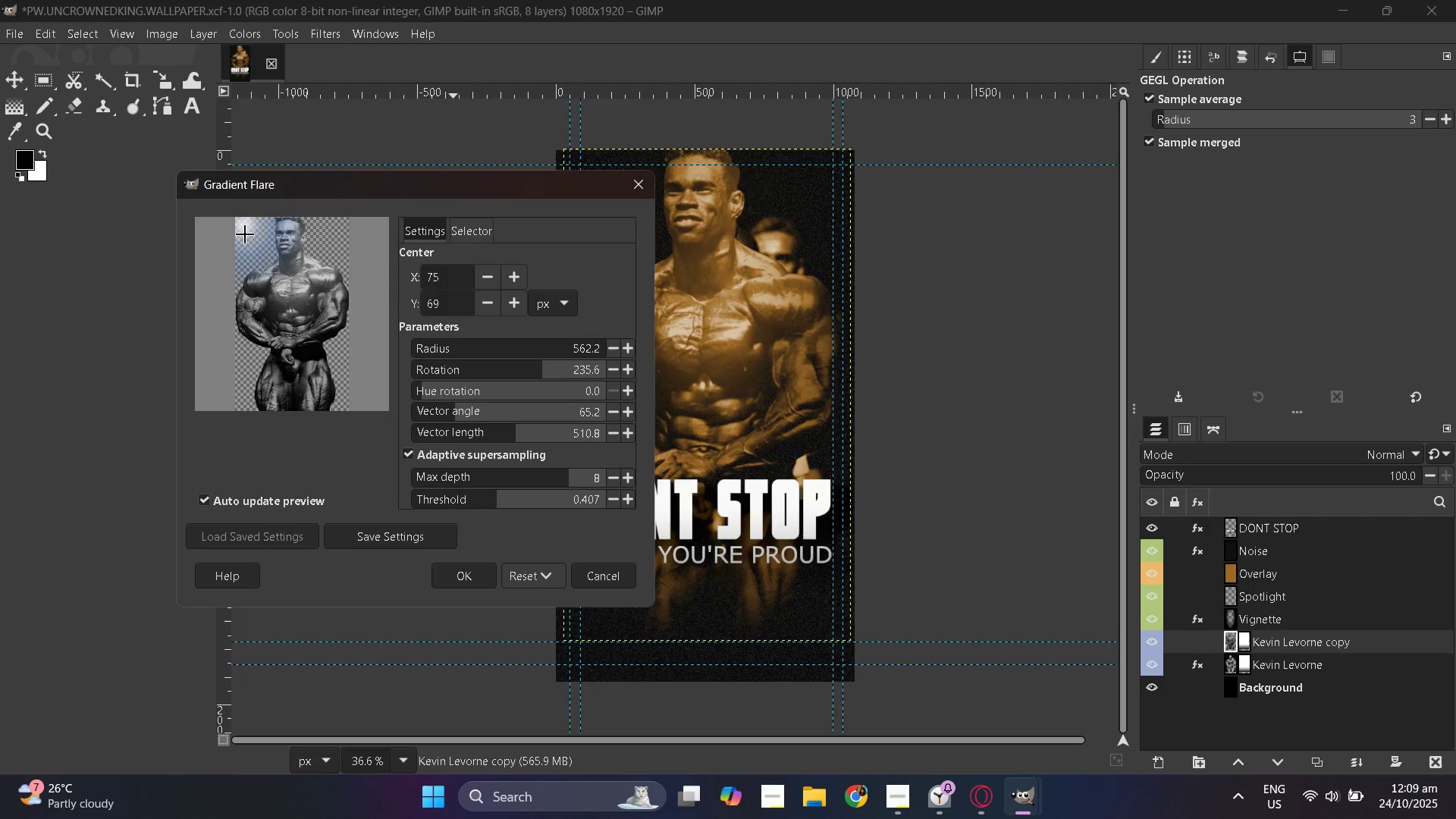 
left_click_drag(start_coordinate=[245, 234], to_coordinate=[240, 224])
 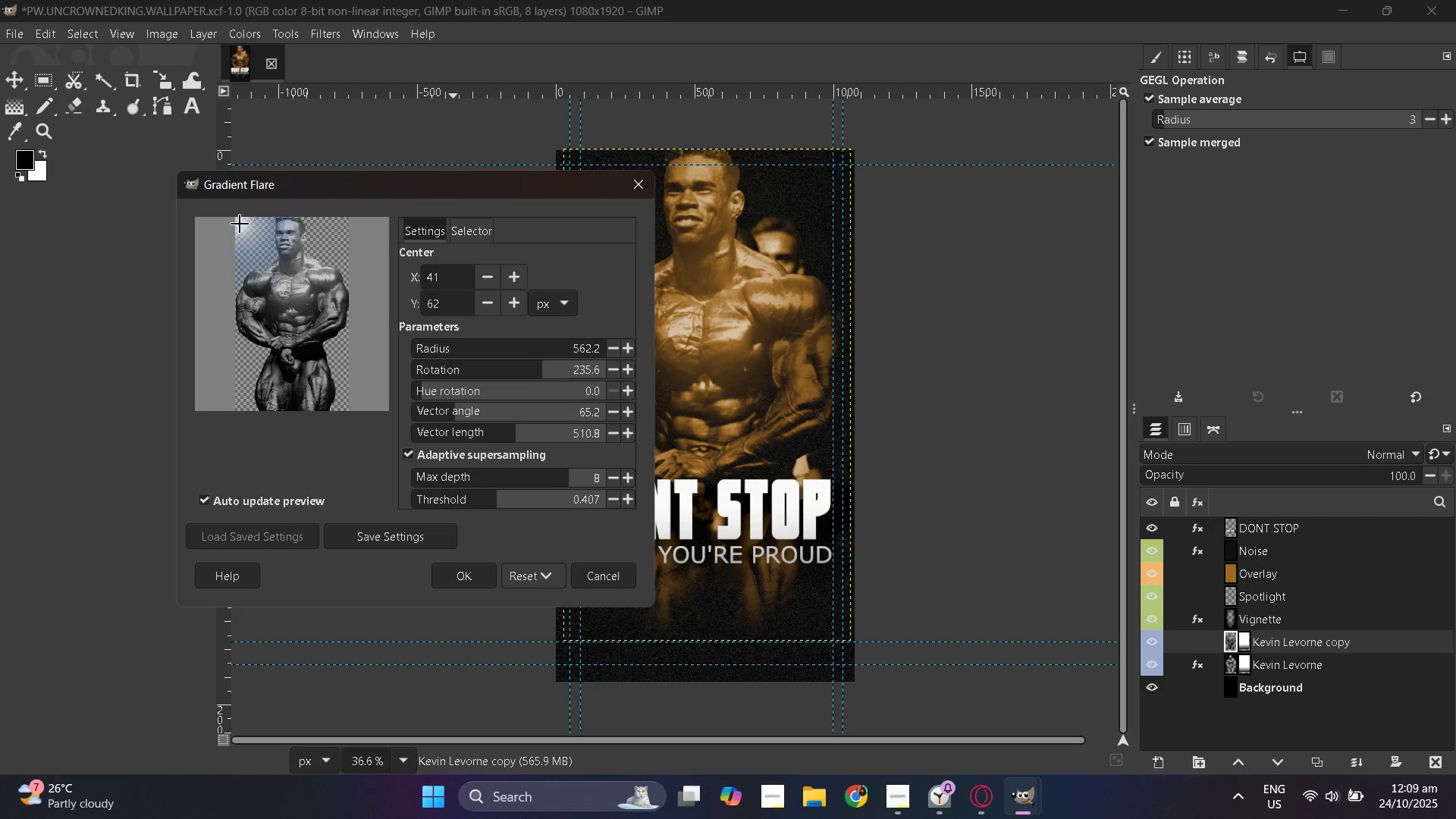 
left_click([240, 224])
 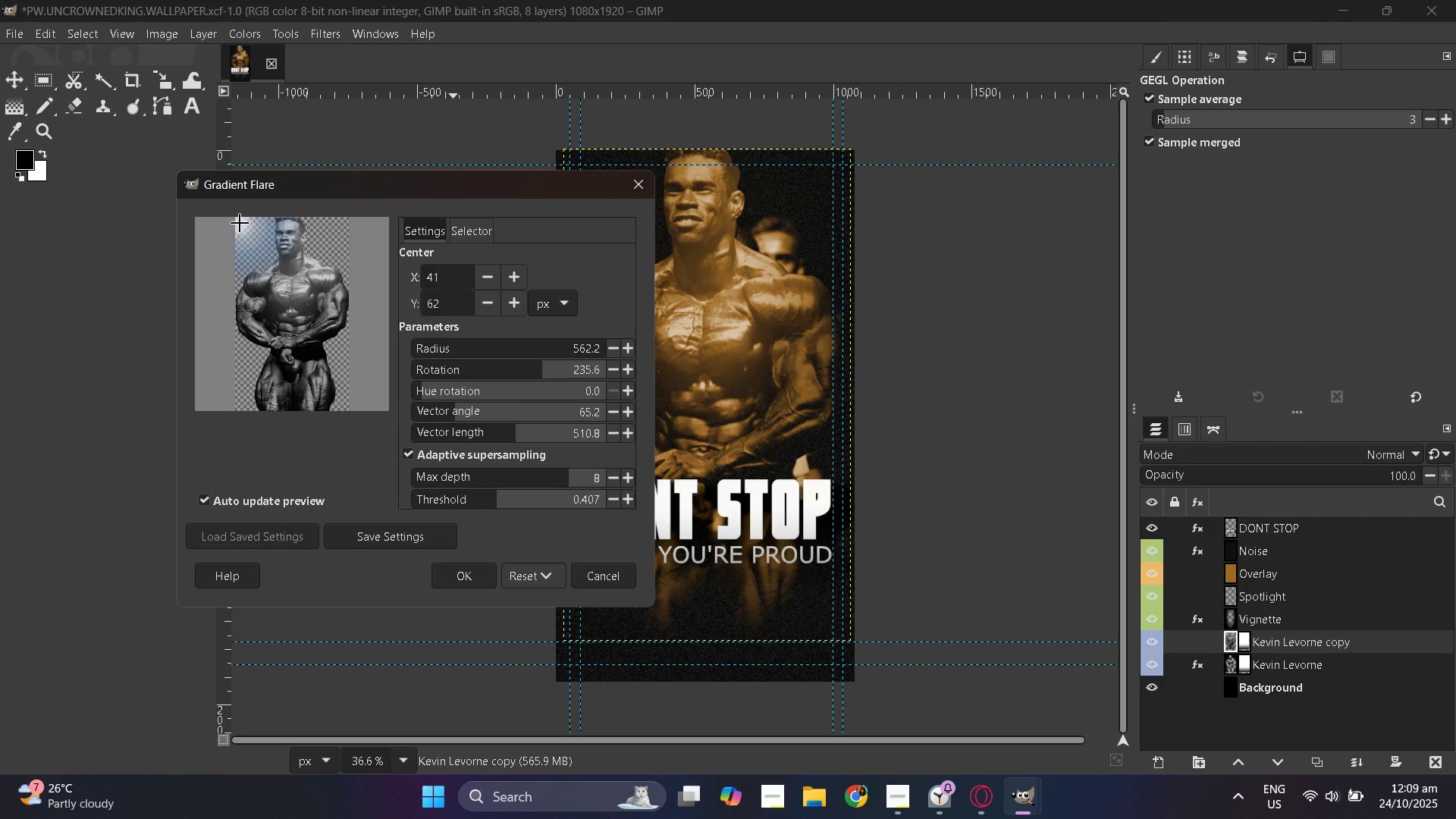 
left_click_drag(start_coordinate=[240, 224], to_coordinate=[237, 219])
 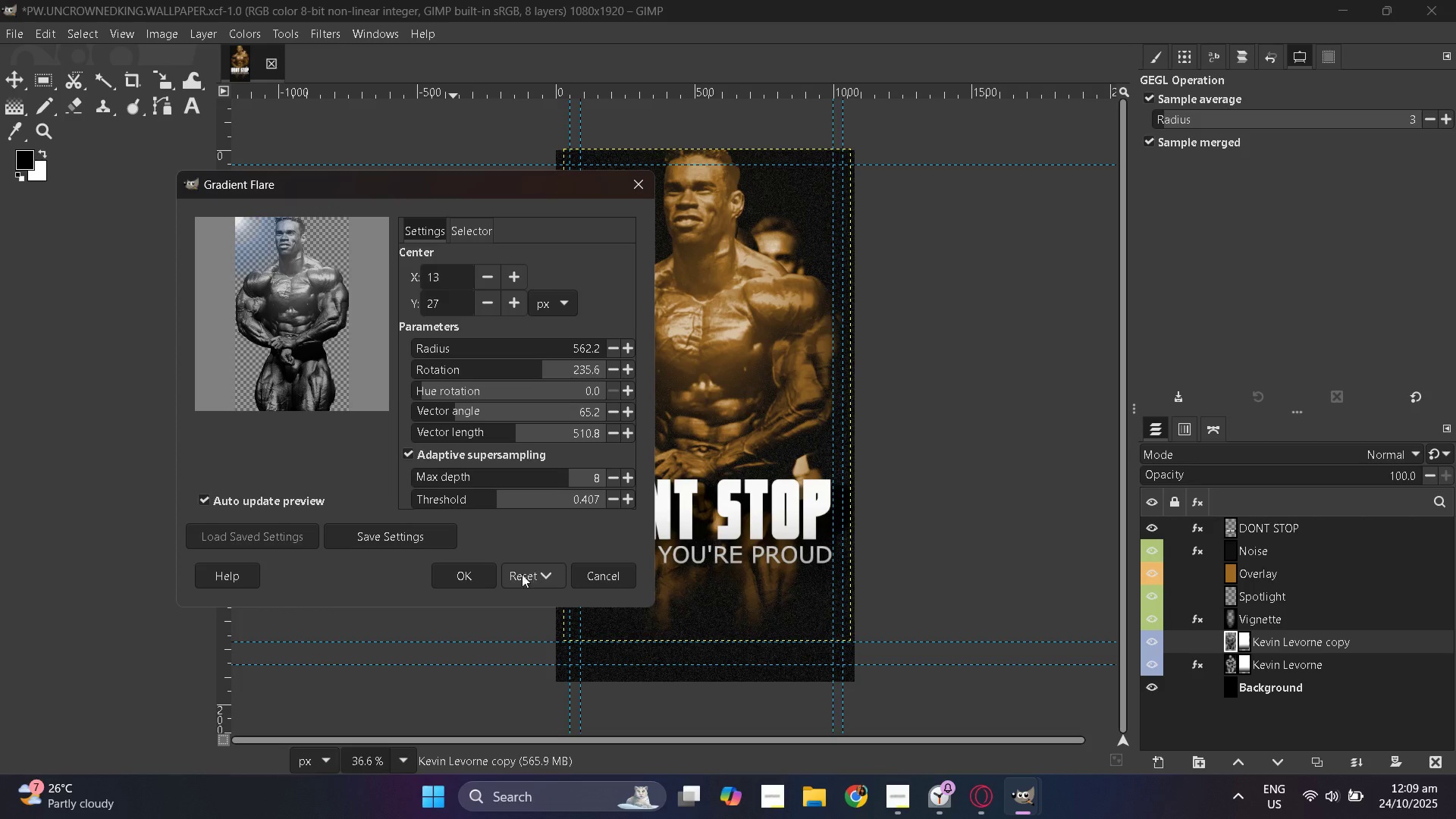 
left_click([488, 574])
 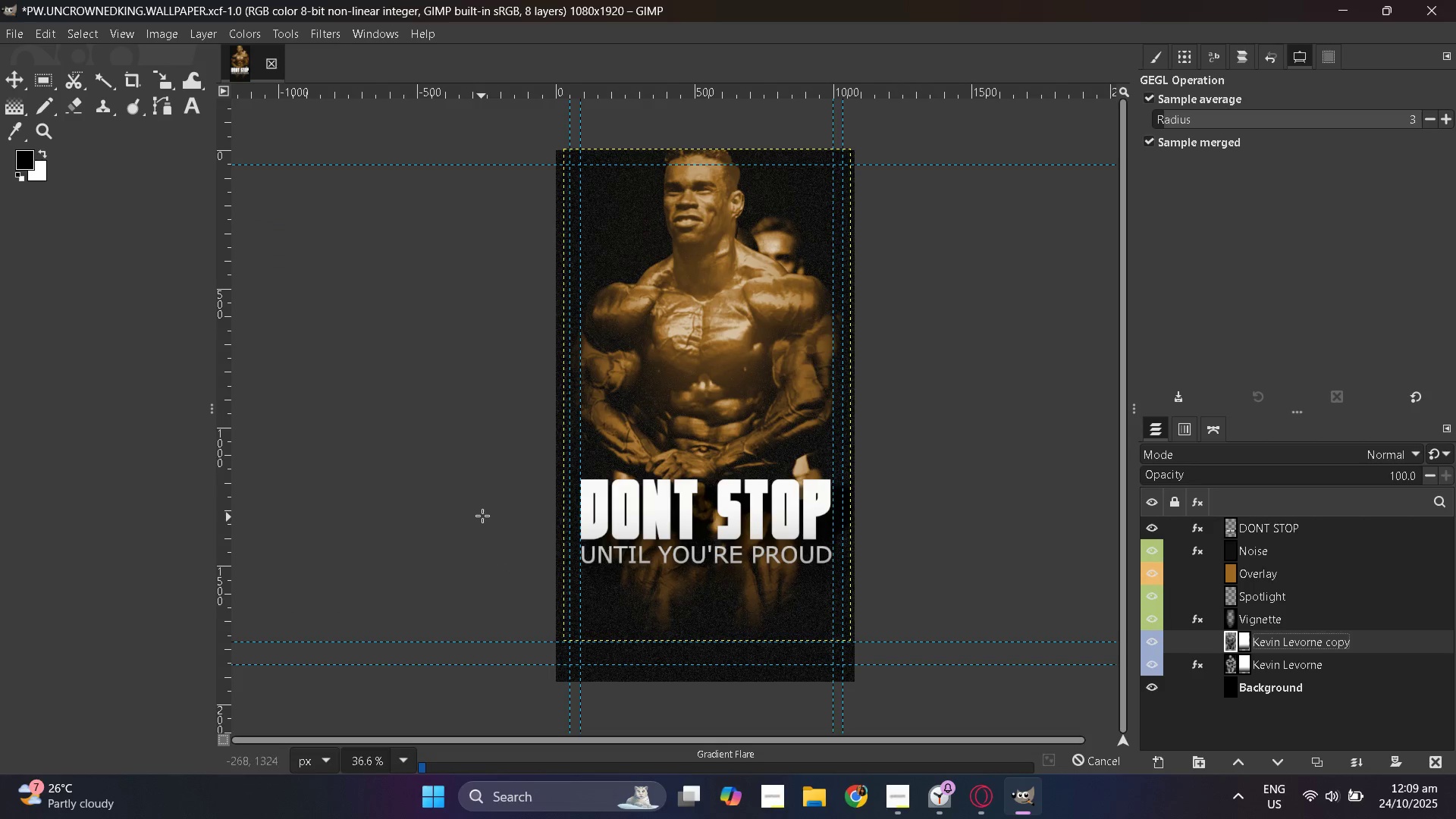 
hold_key(key=ControlLeft, duration=1.53)
scroll: coordinate [641, 497], scroll_direction: up, amount: 4.0
 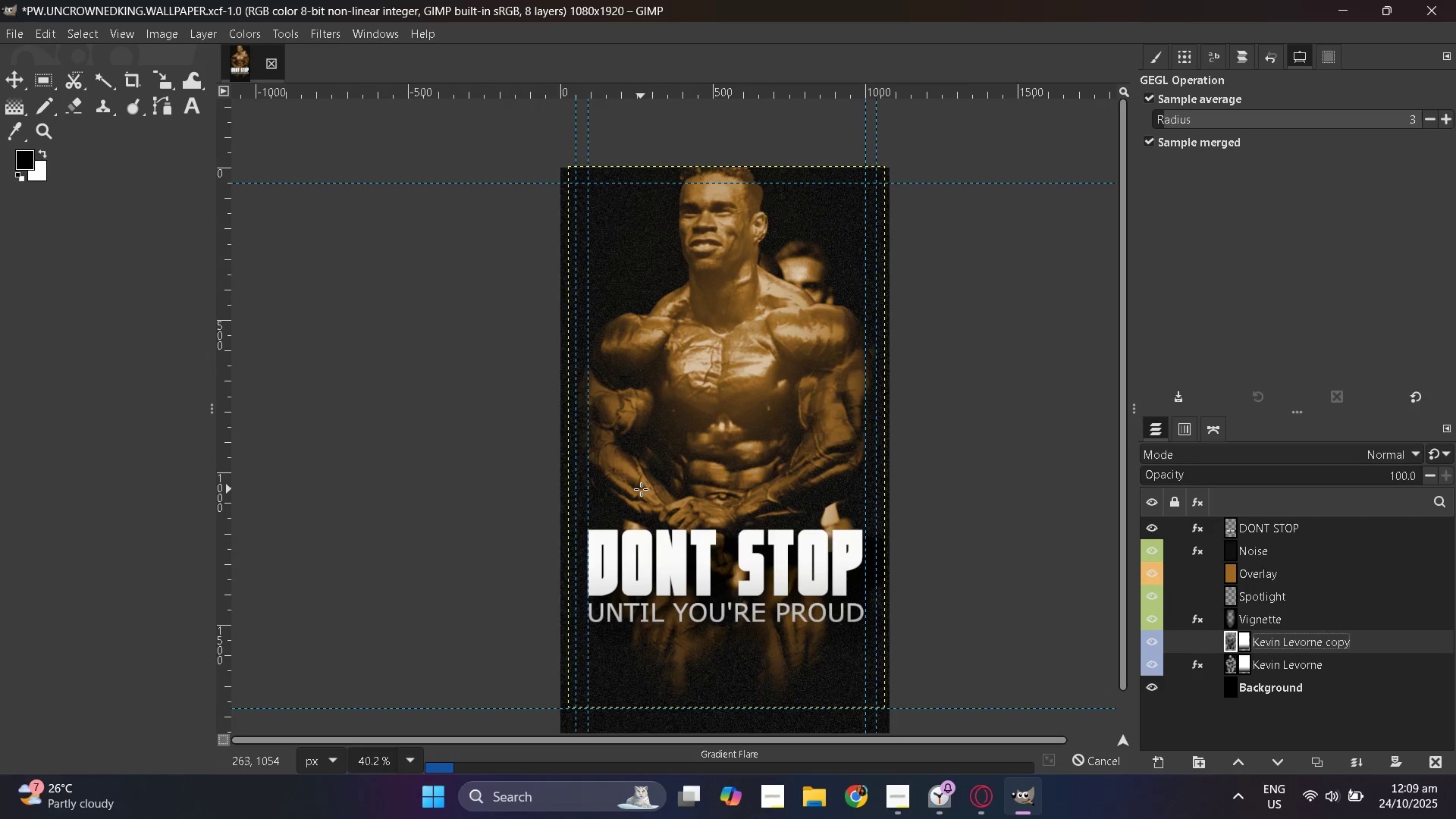 
hold_key(key=ControlLeft, duration=0.41)
 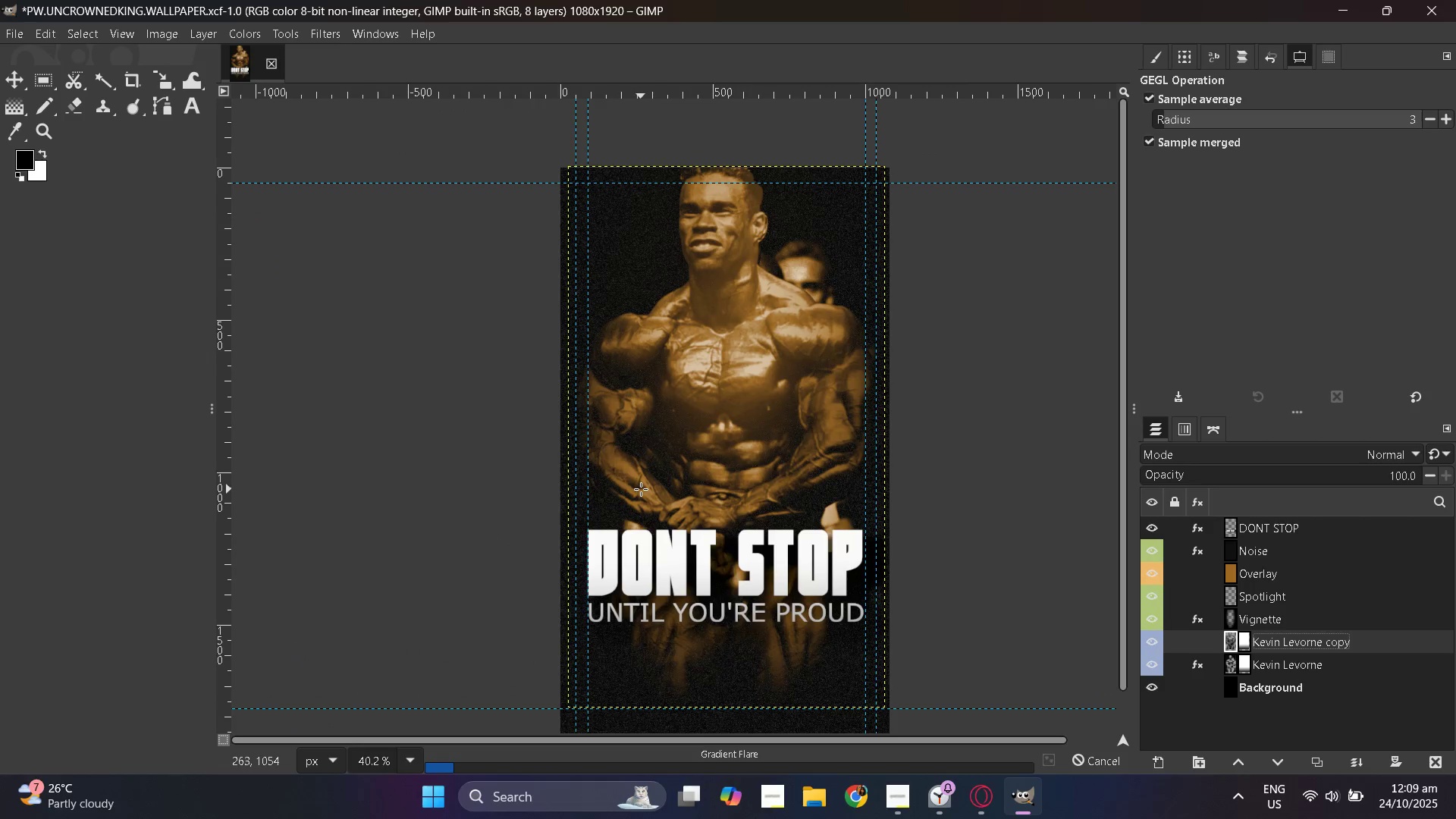 
hold_key(key=ControlLeft, duration=0.35)
scroll: coordinate [641, 489], scroll_direction: up, amount: 1.0
 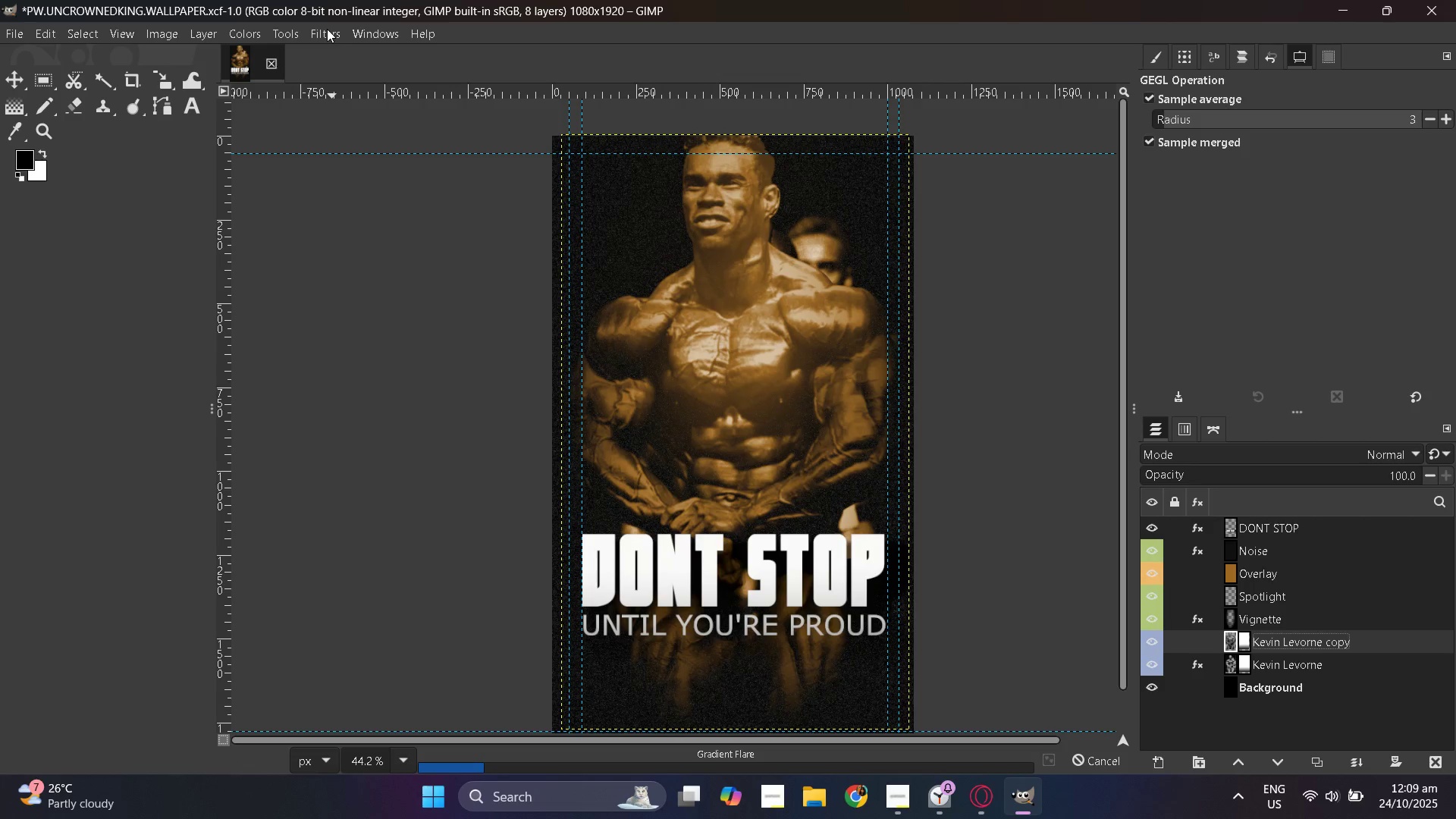 
wait(6.67)
 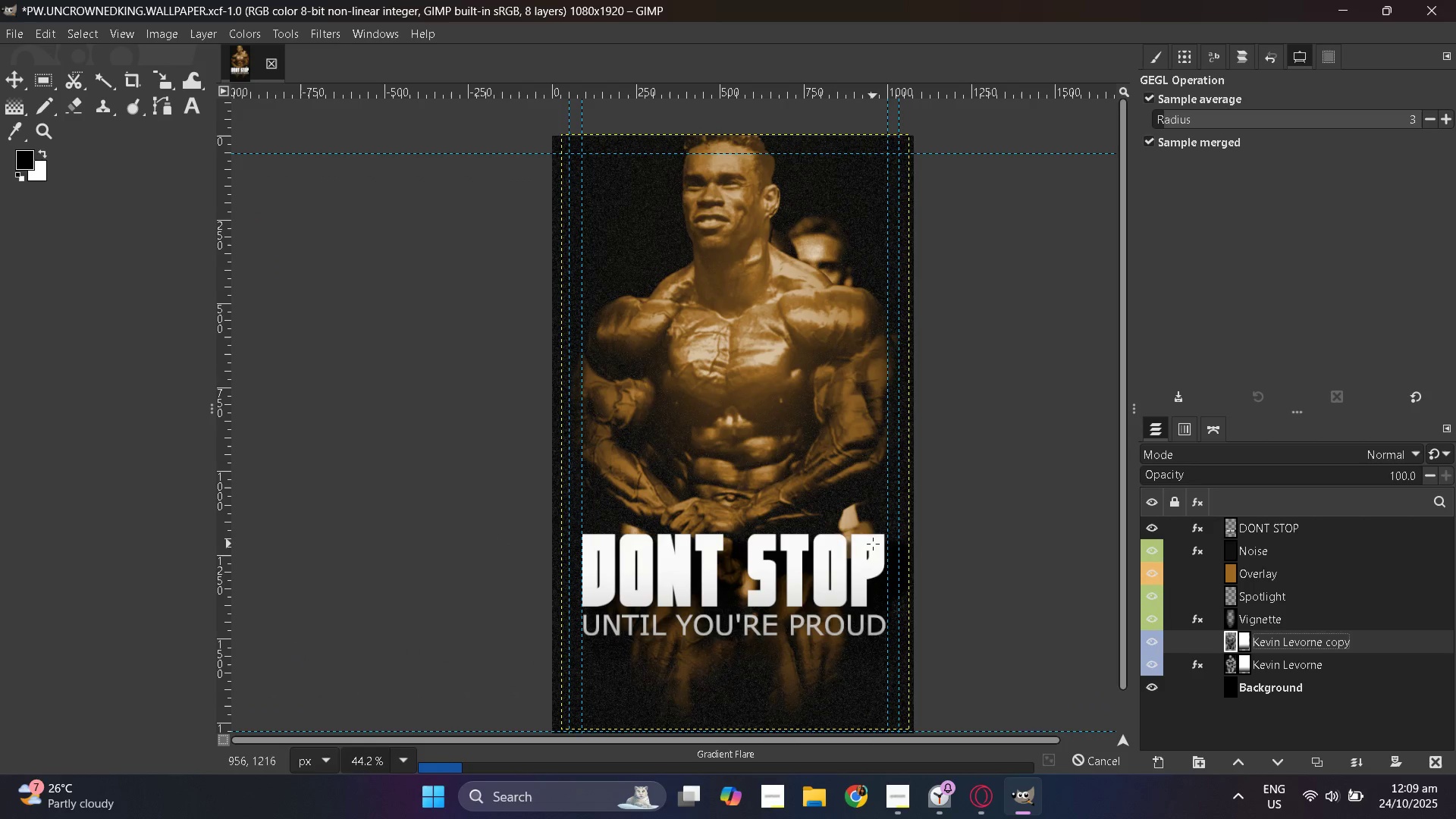 
left_click([327, 29])
 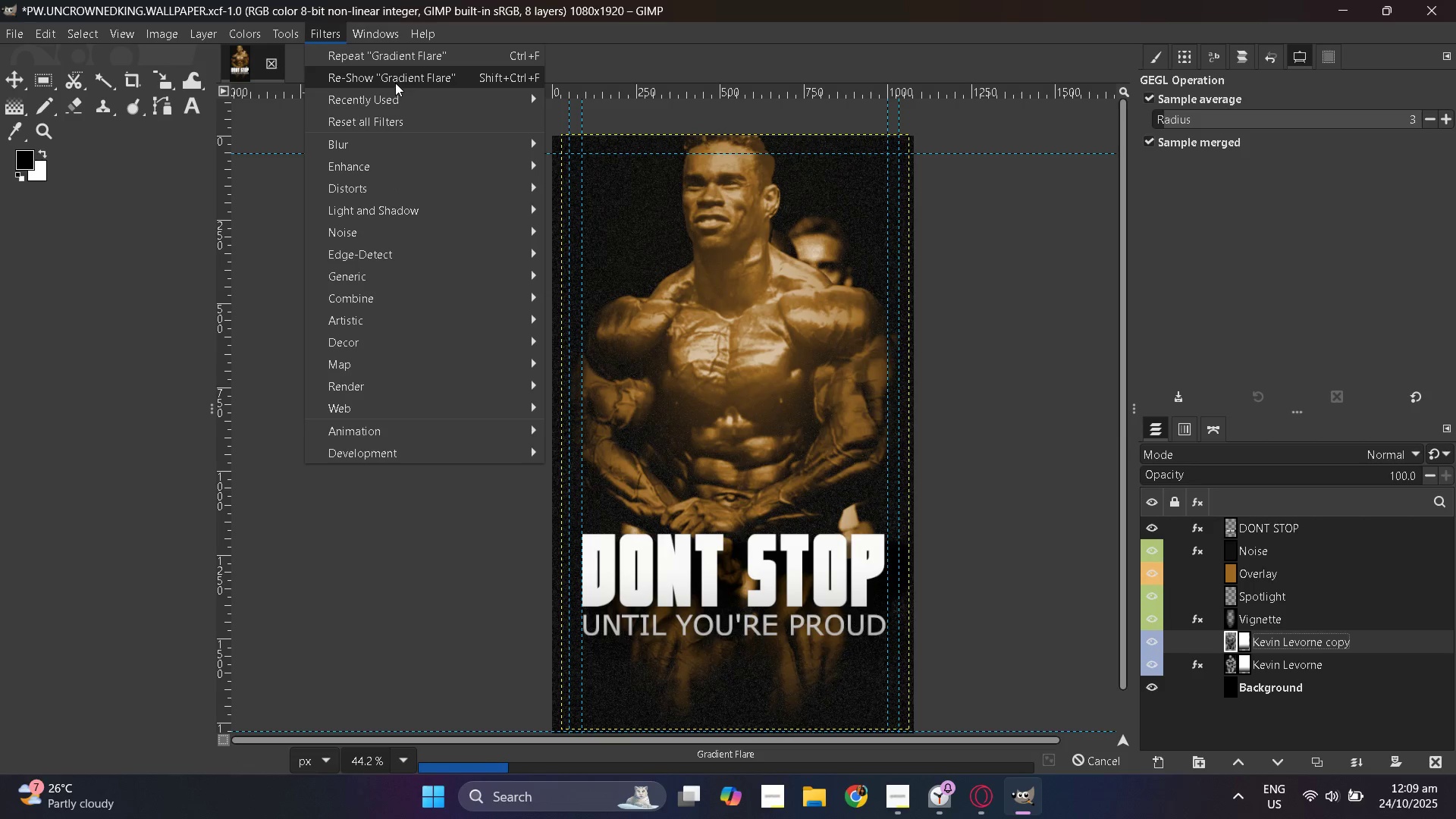 
left_click([395, 83])
 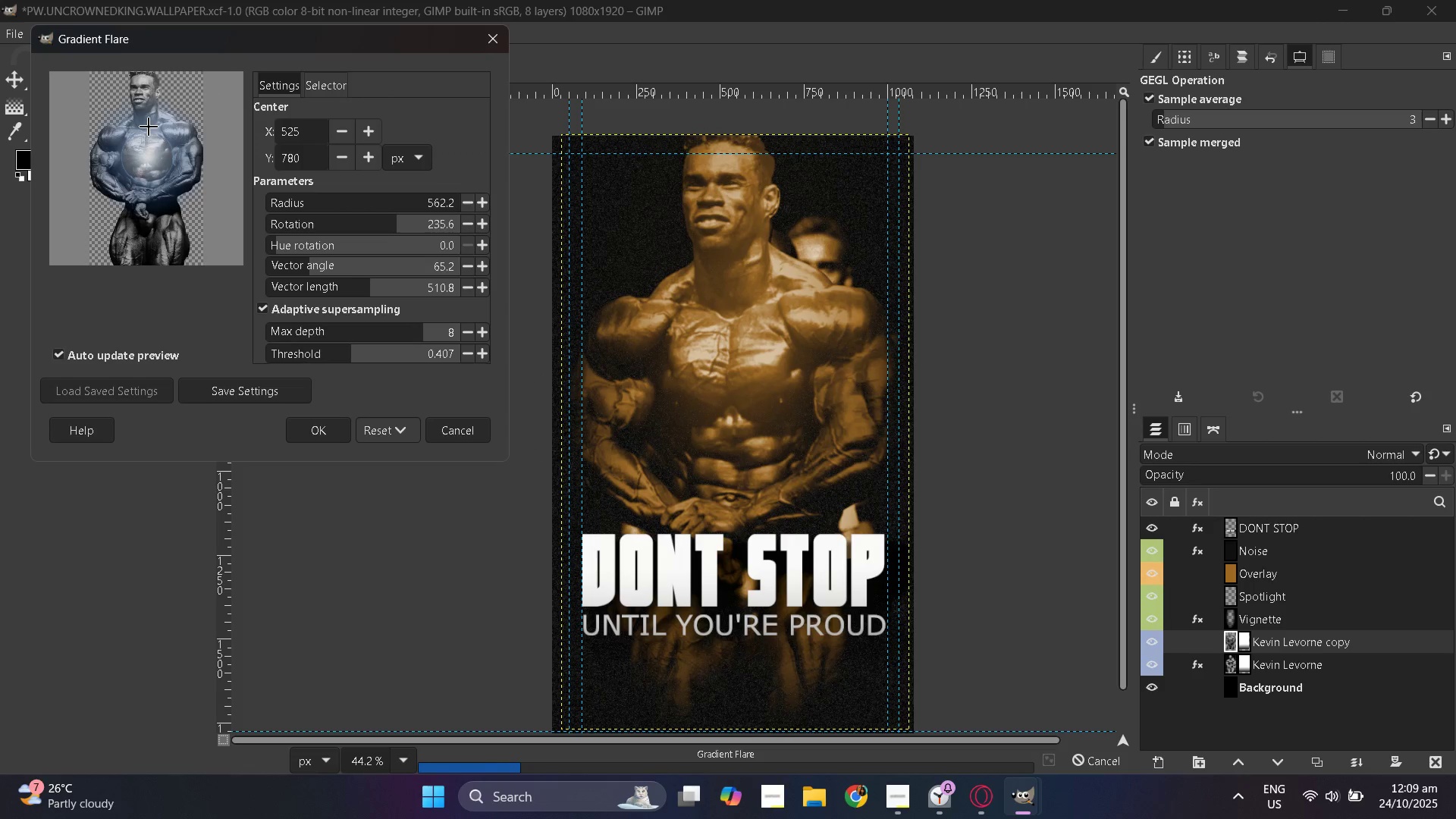 
left_click_drag(start_coordinate=[145, 154], to_coordinate=[107, 104])
 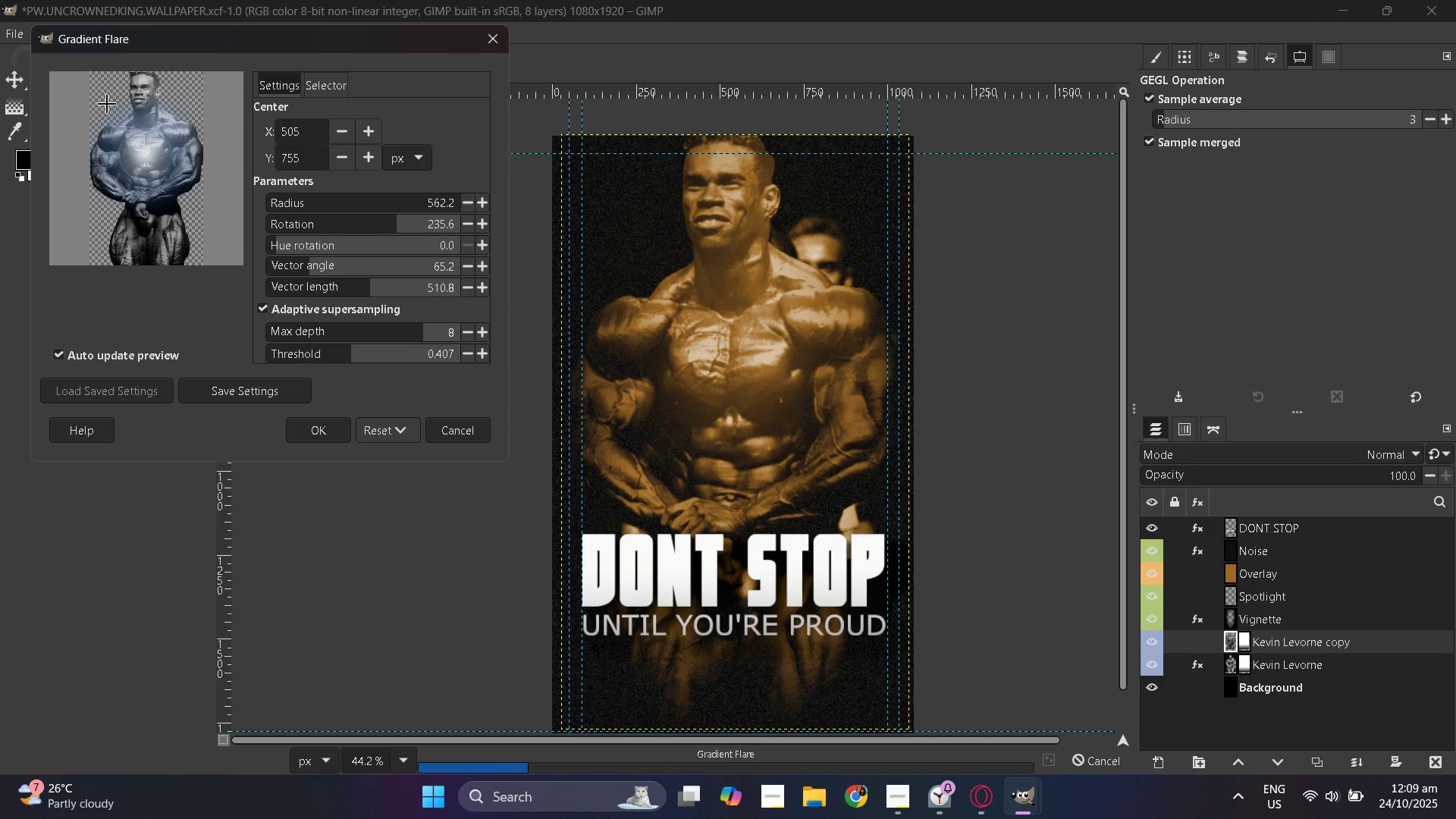 
left_click_drag(start_coordinate=[107, 104], to_coordinate=[113, 111])
 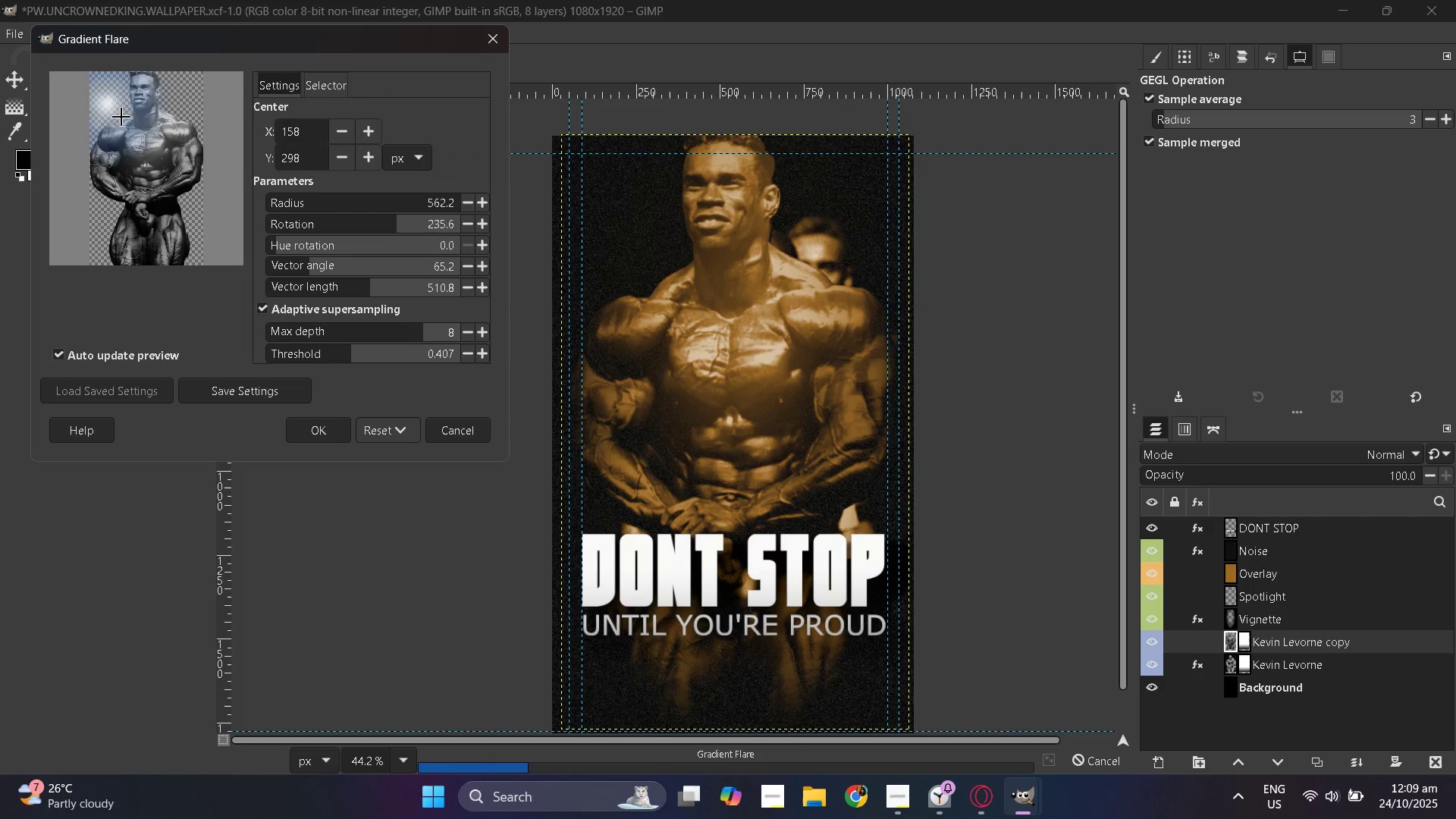 
left_click_drag(start_coordinate=[121, 117], to_coordinate=[124, 121])
 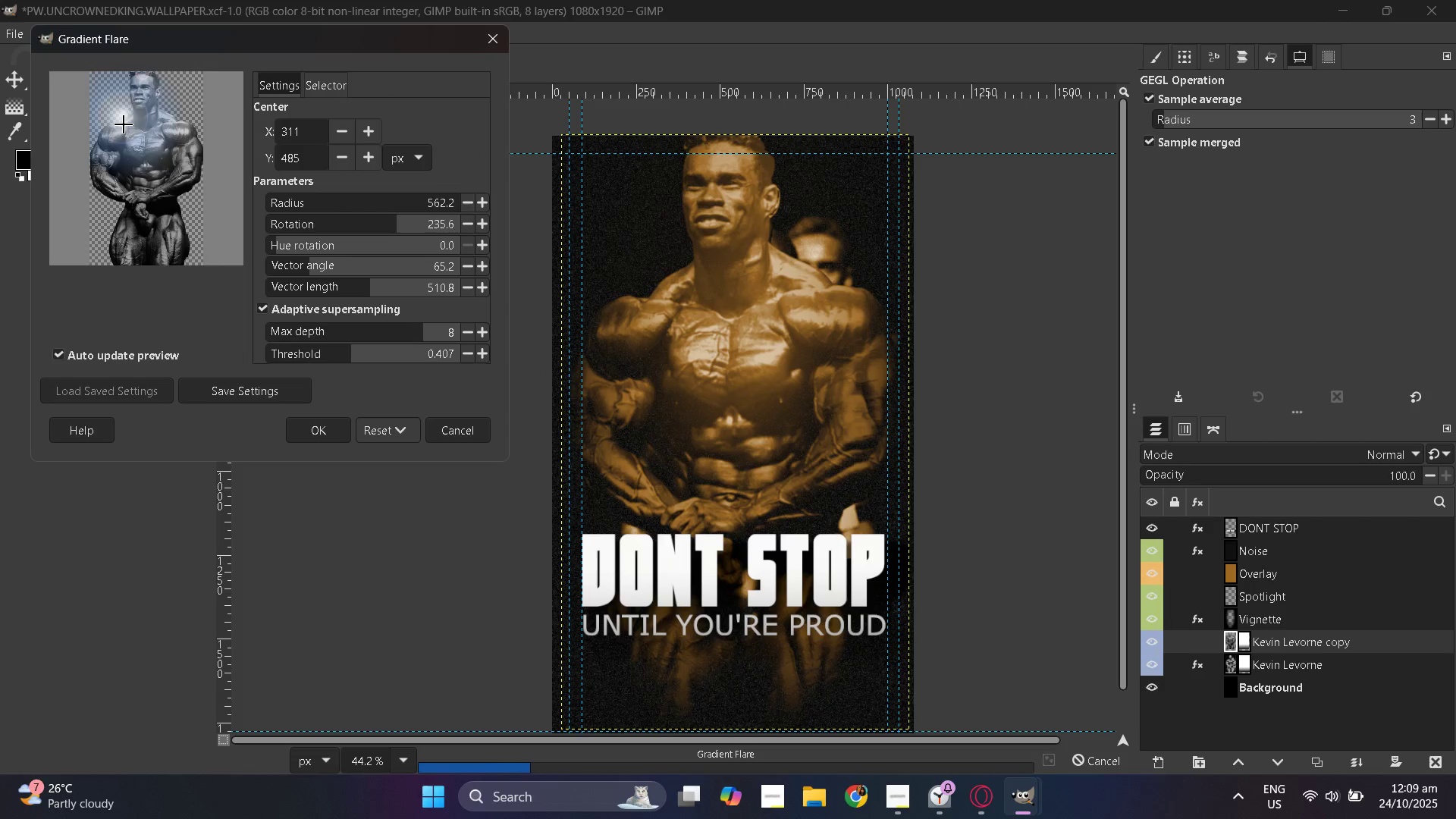 
triple_click([124, 124])
 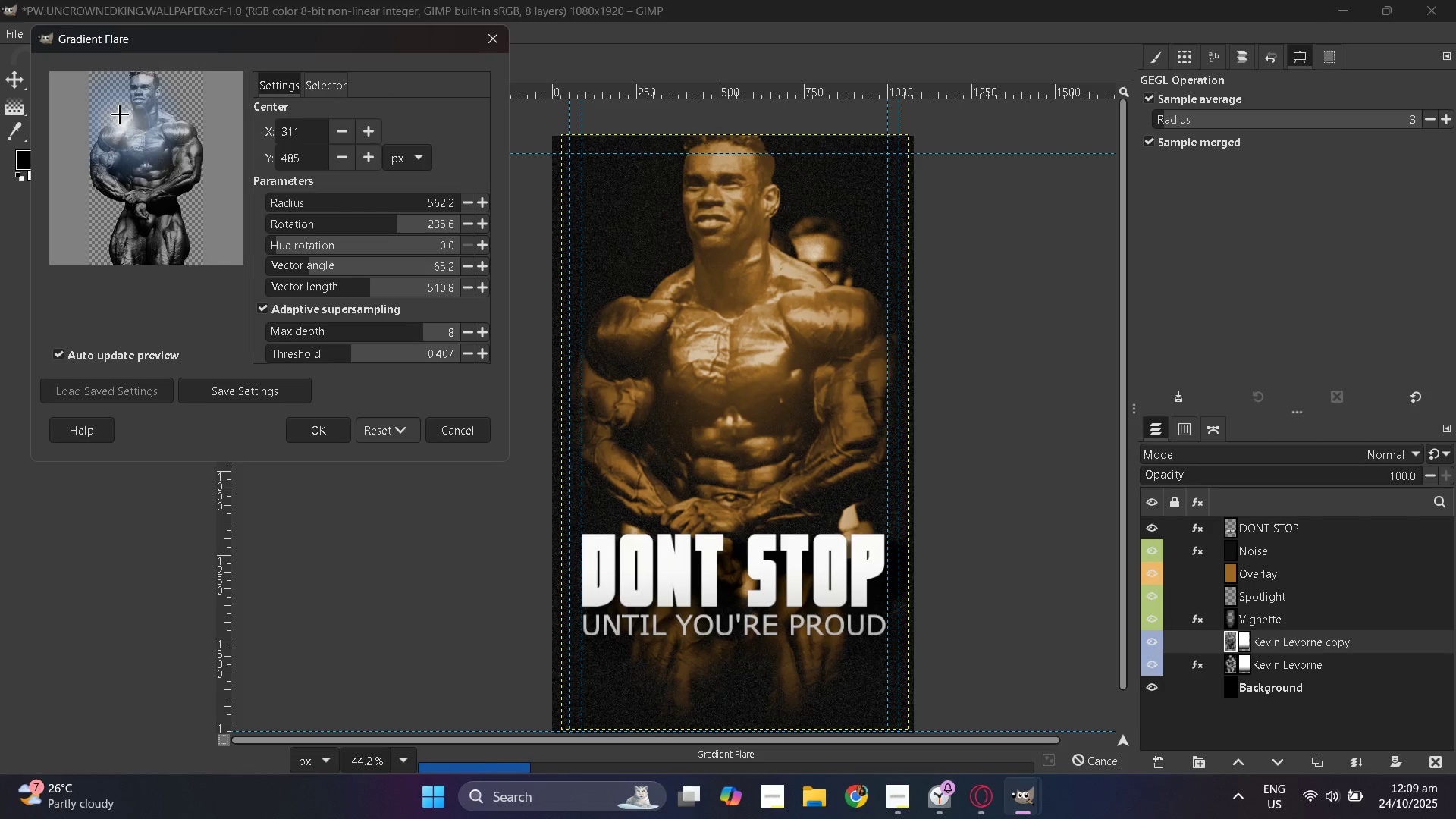 
triple_click([120, 115])
 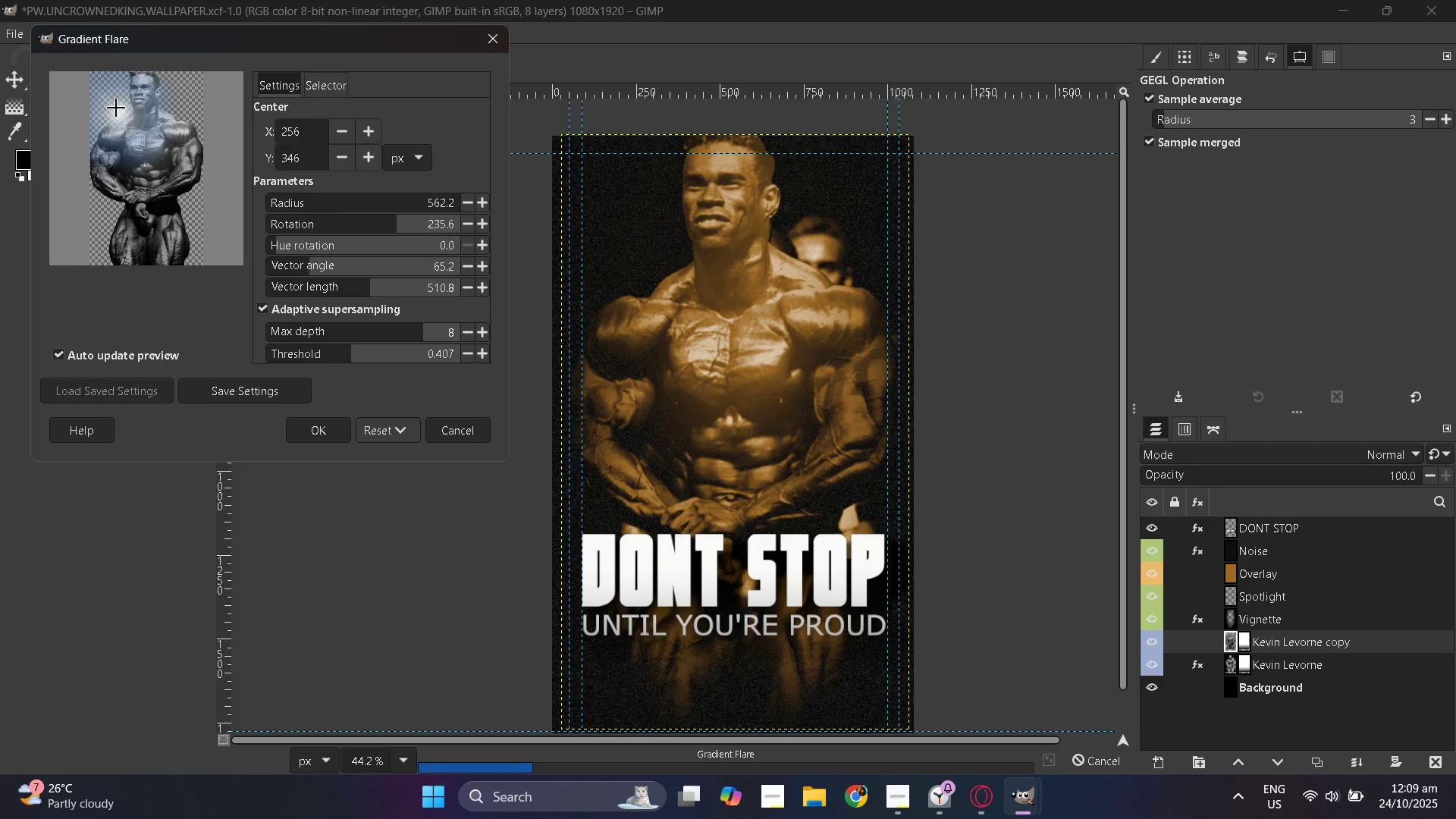 
triple_click([116, 107])
 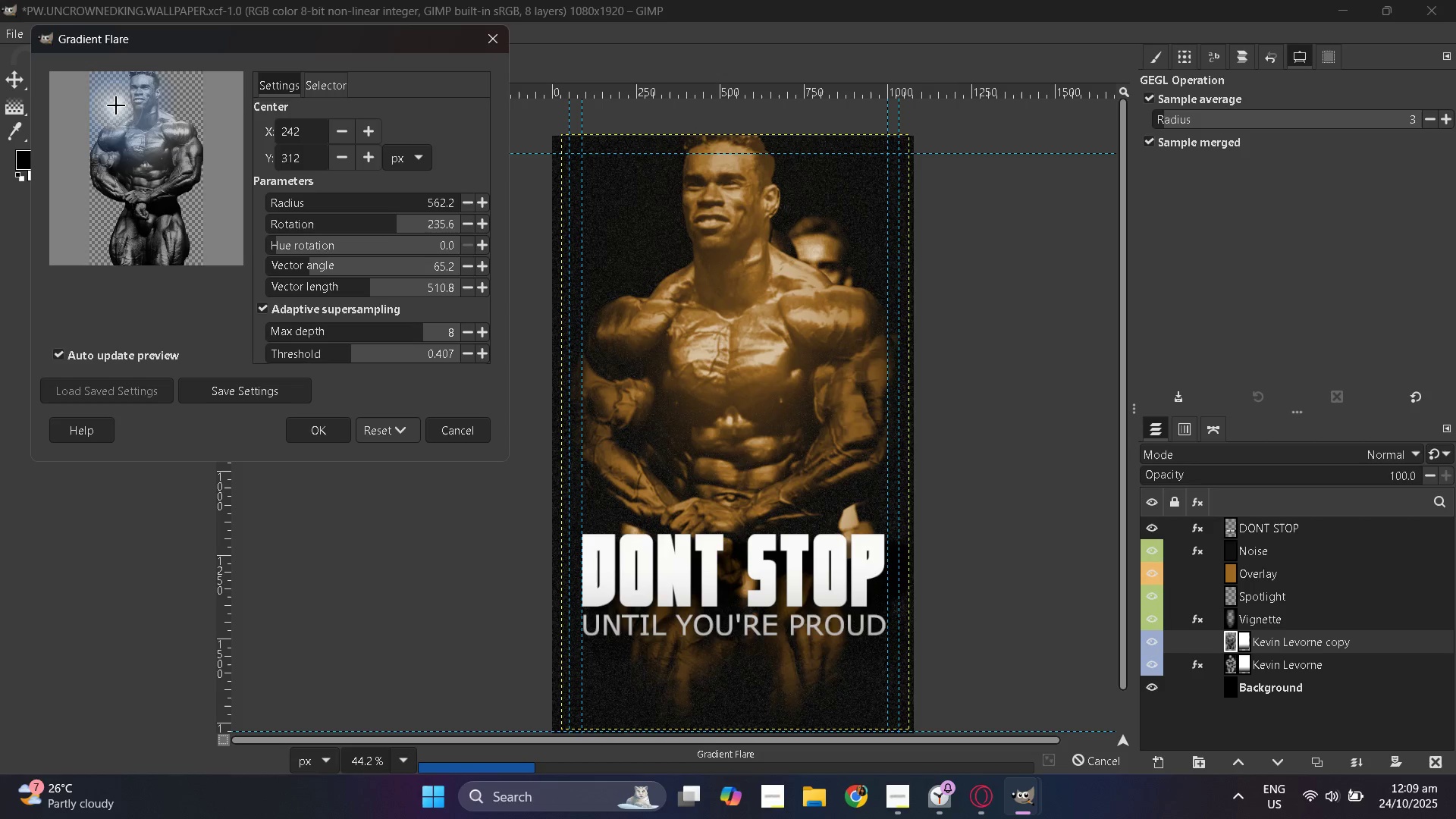 
triple_click([116, 105])
 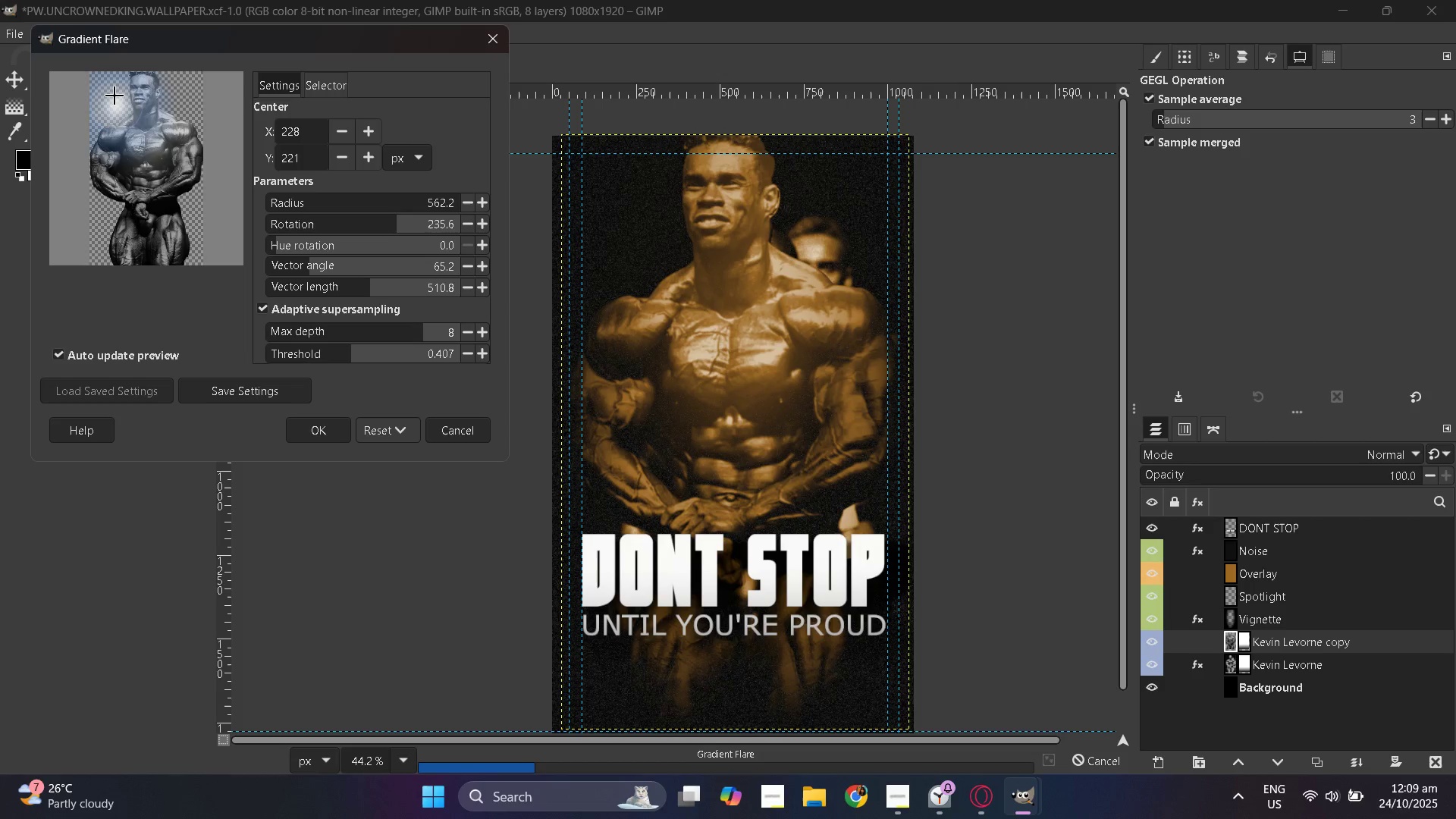 
triple_click([115, 96])
 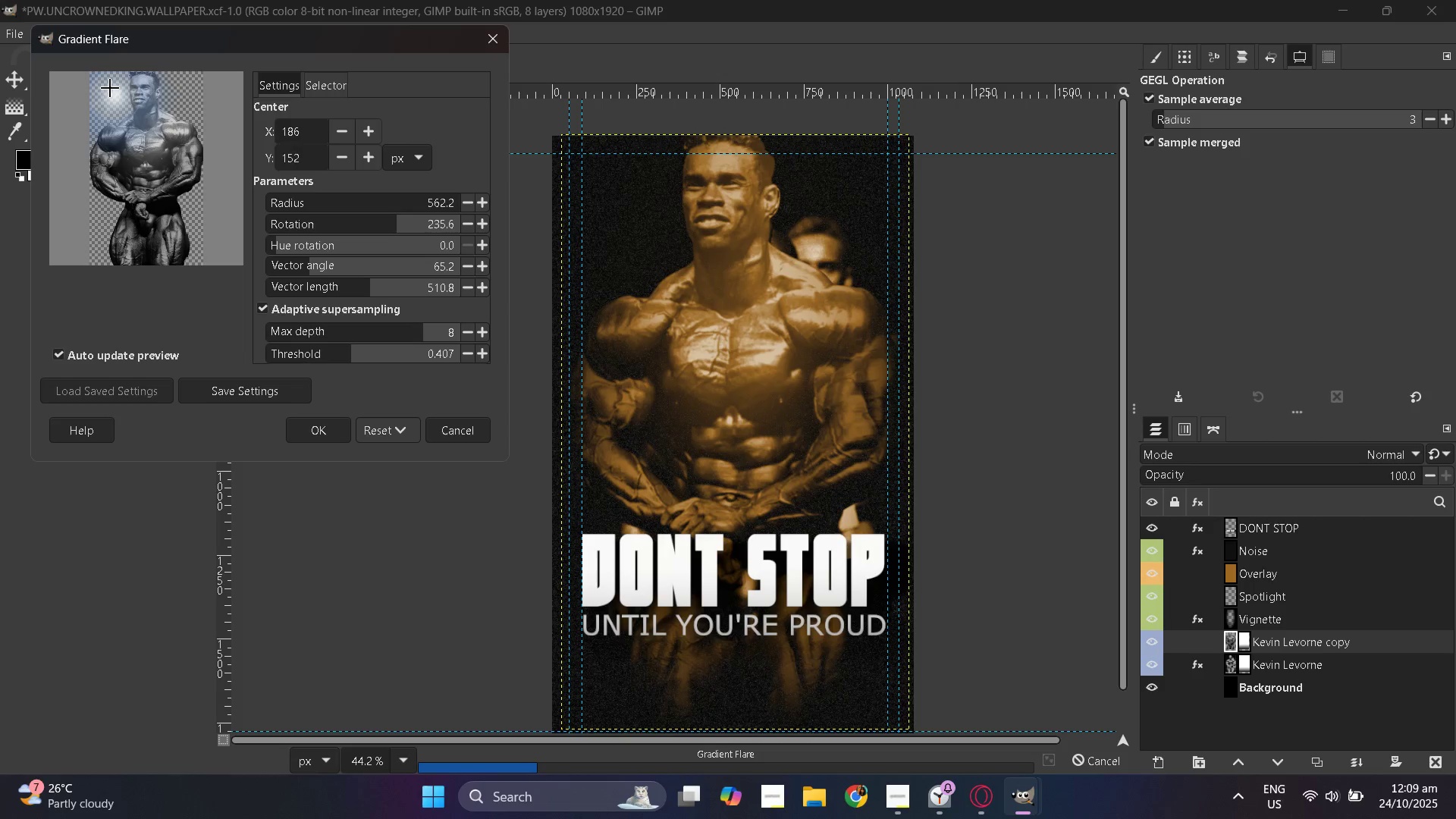 
triple_click([110, 88])
 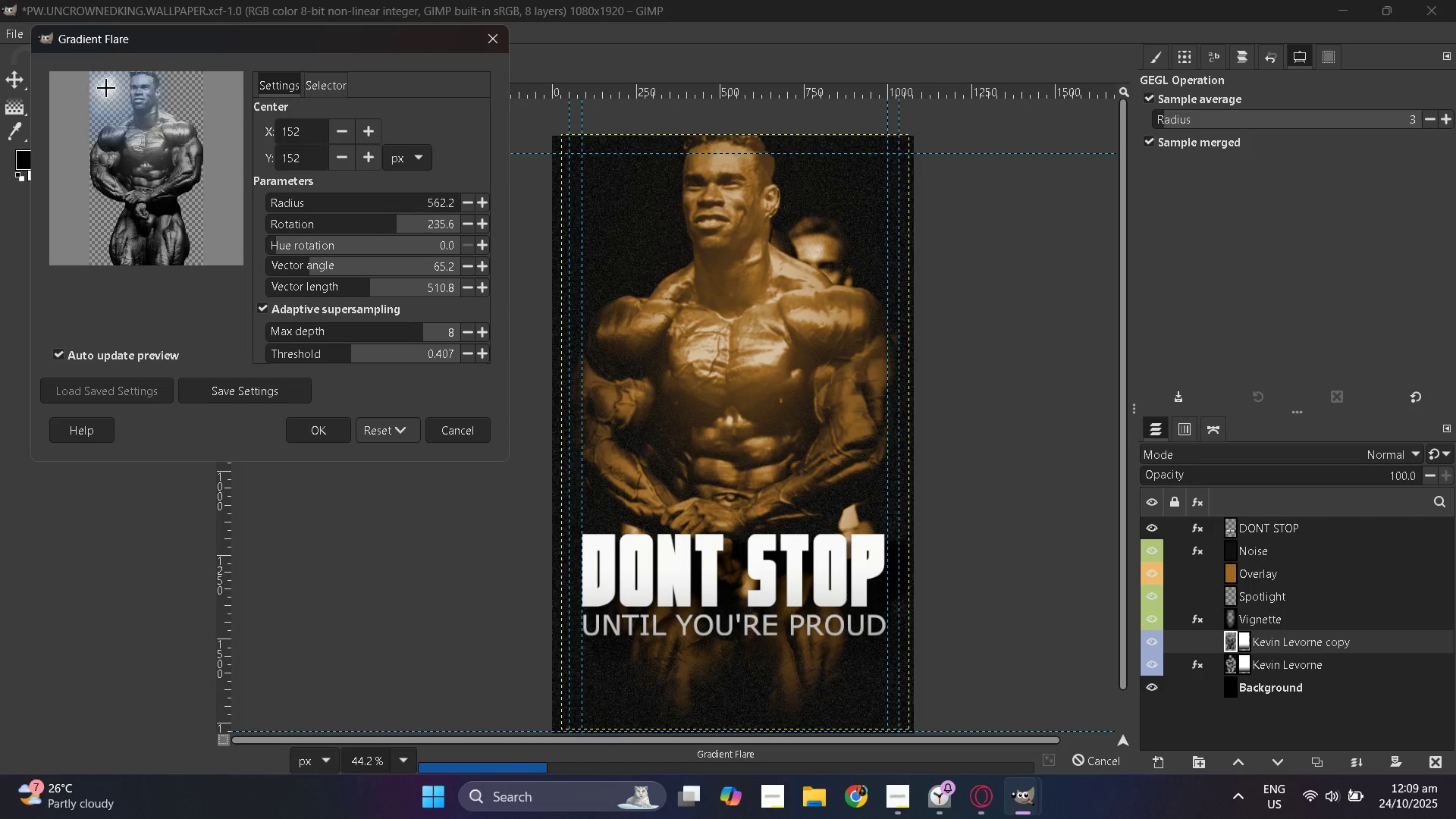 
double_click([107, 93])
 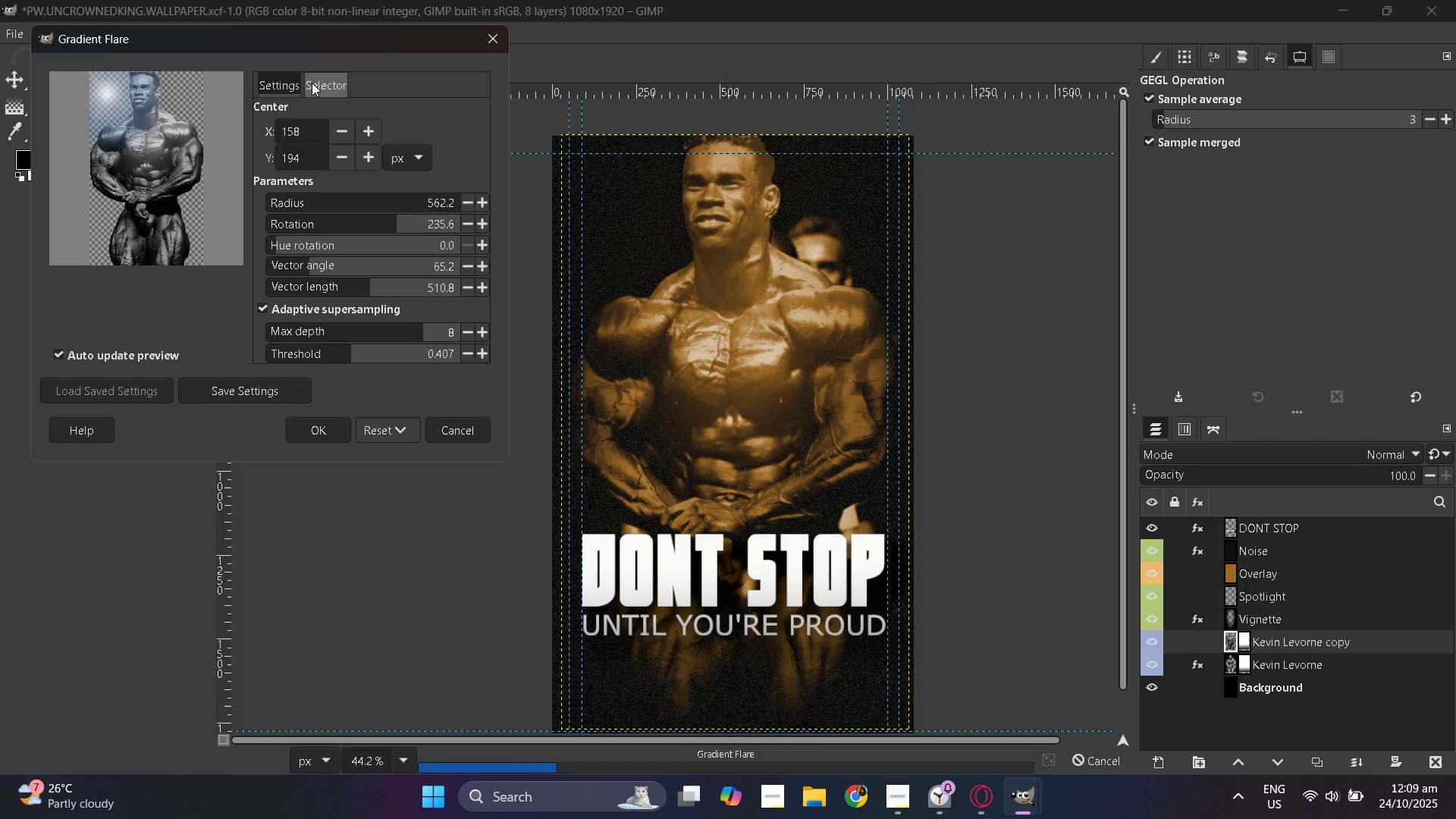 
left_click([313, 81])
 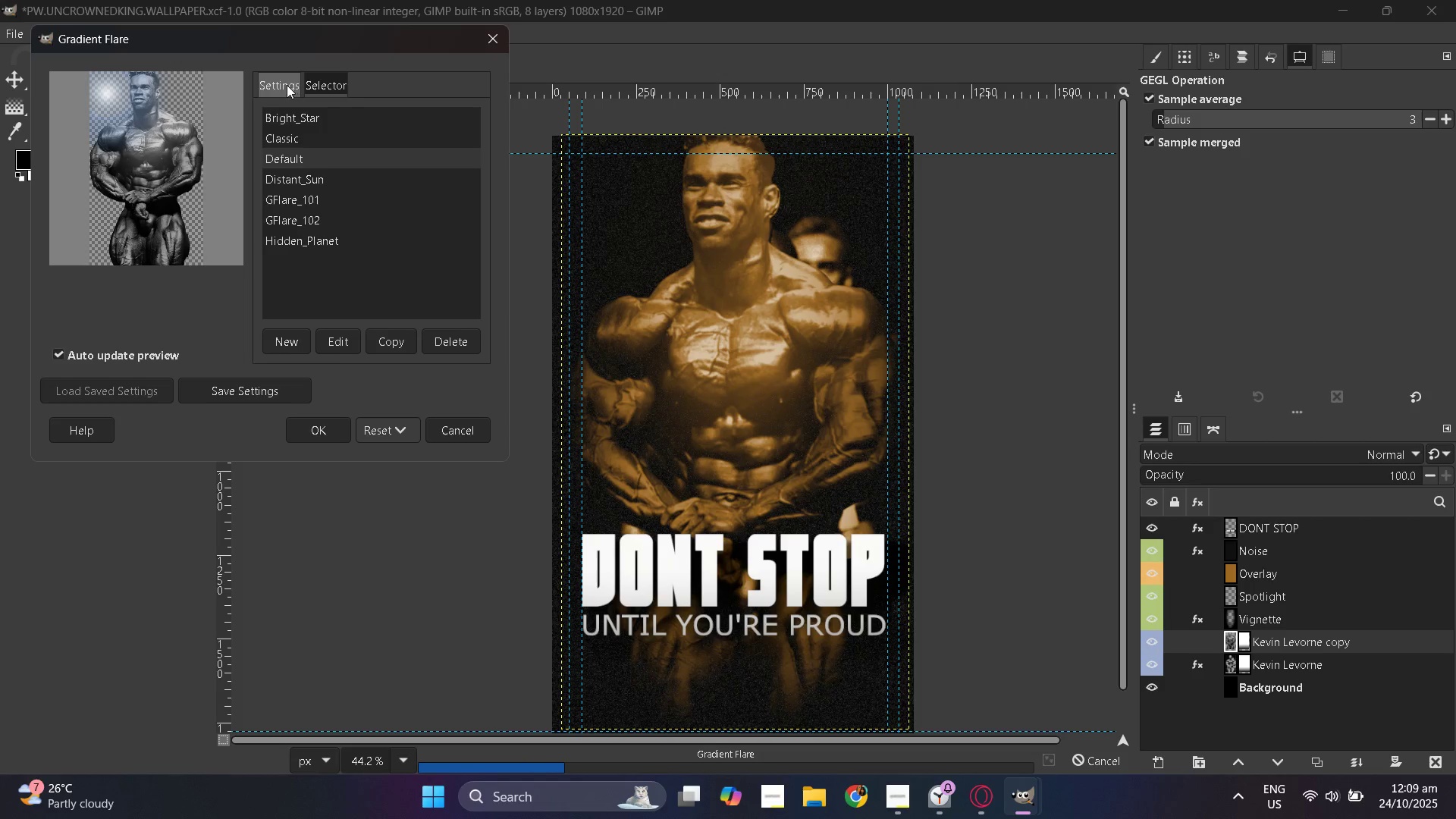 
left_click([287, 85])
 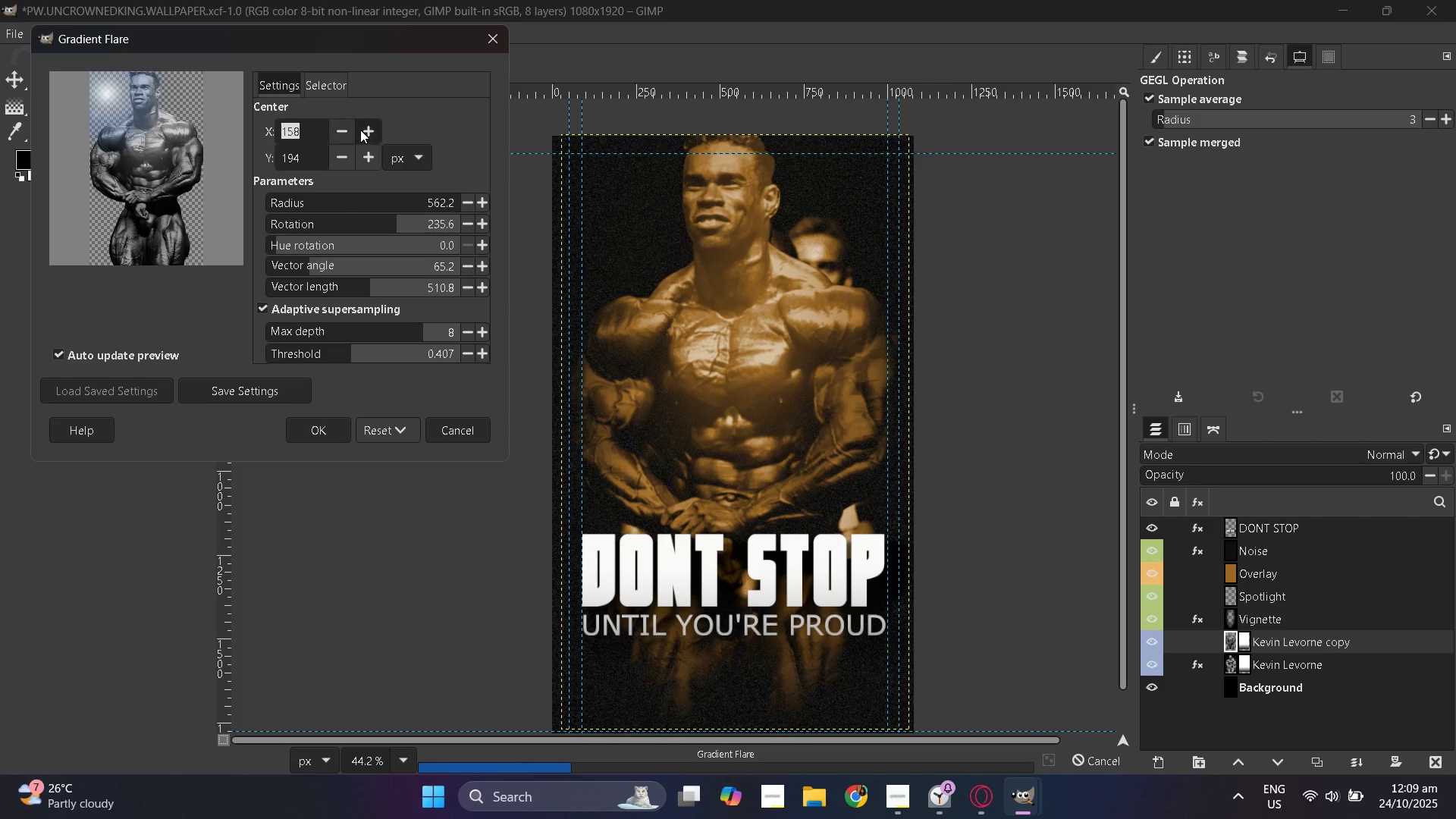 
left_click([360, 130])
 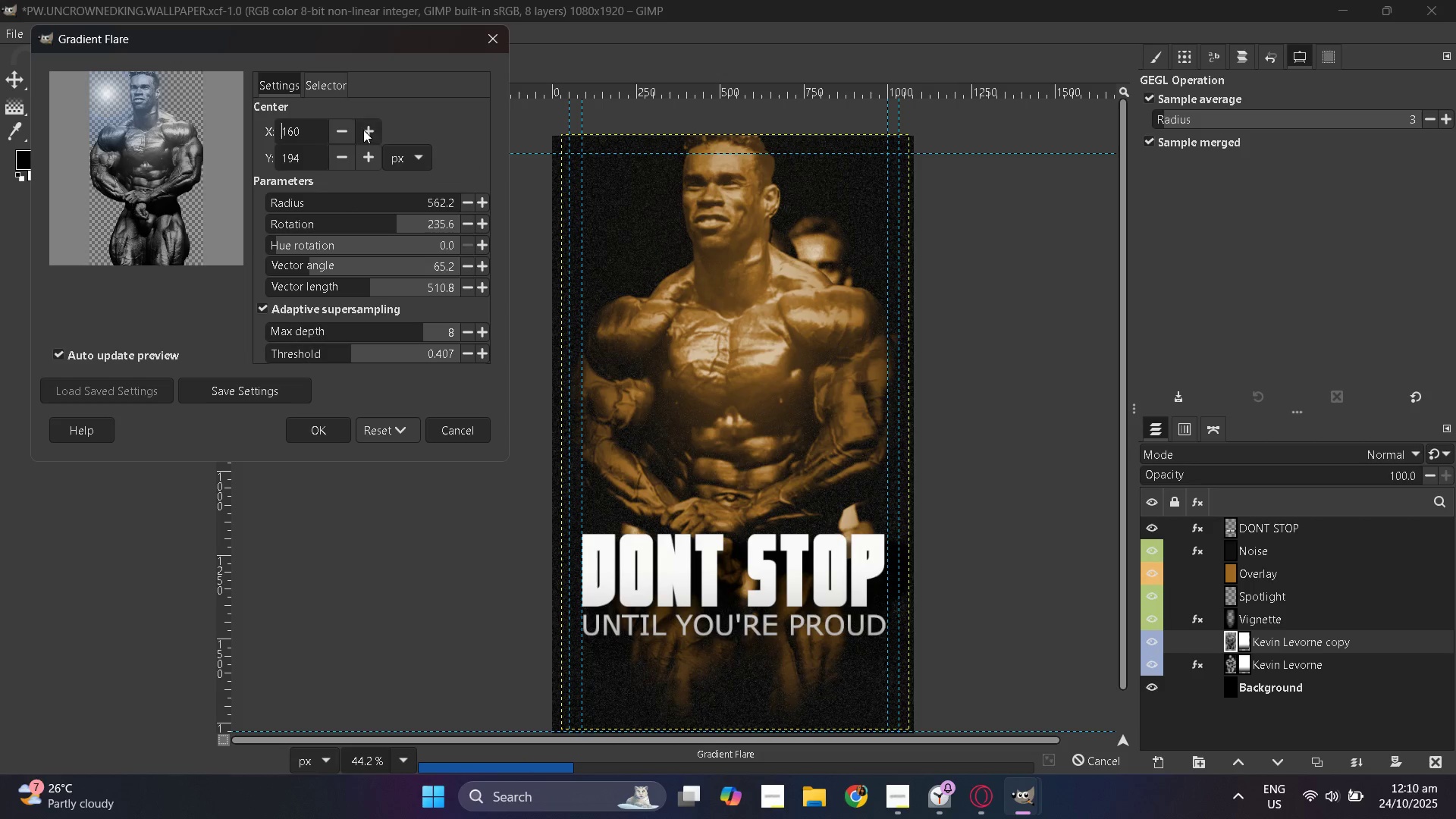 
triple_click([363, 130])
 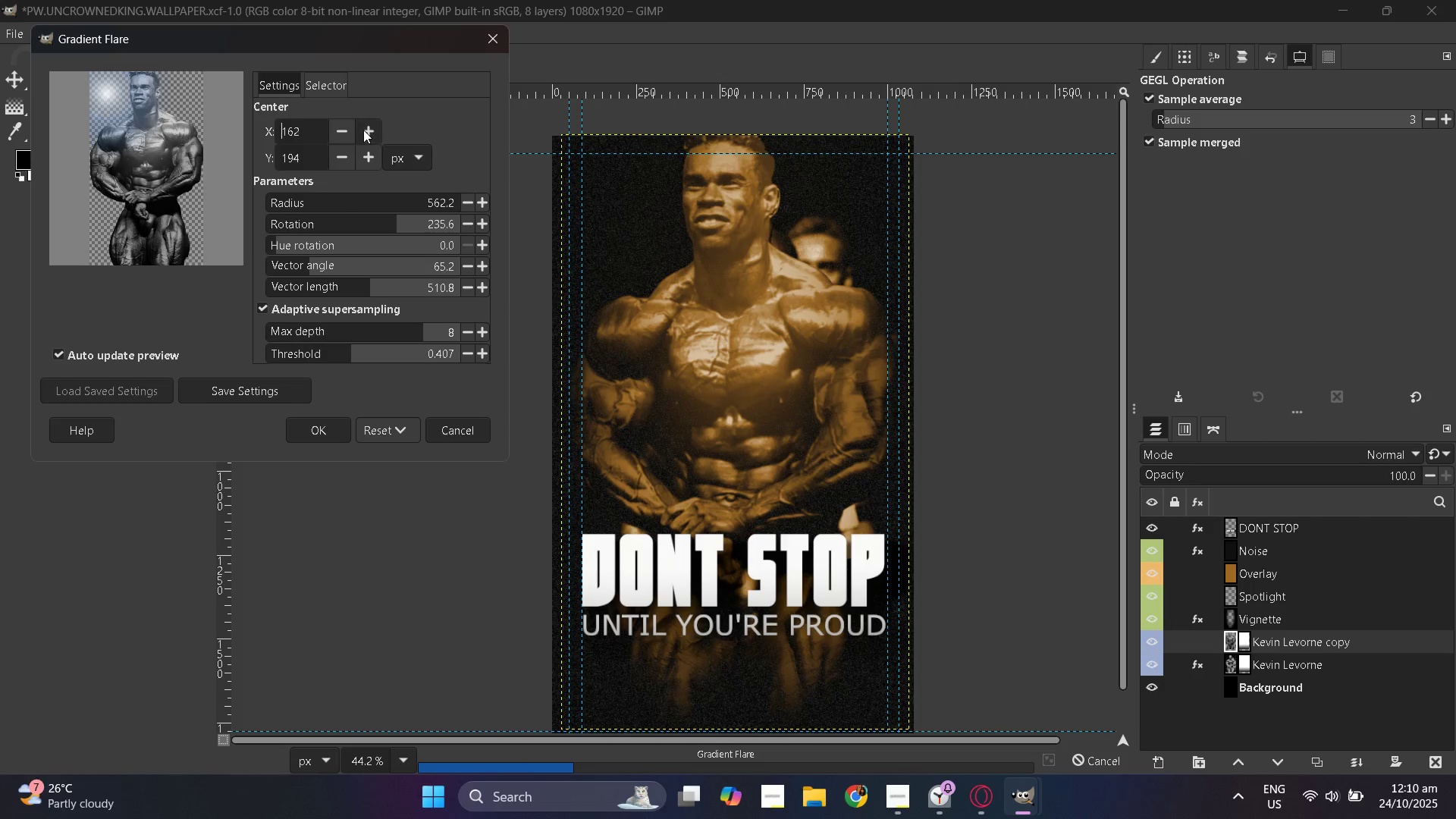 
triple_click([363, 130])
 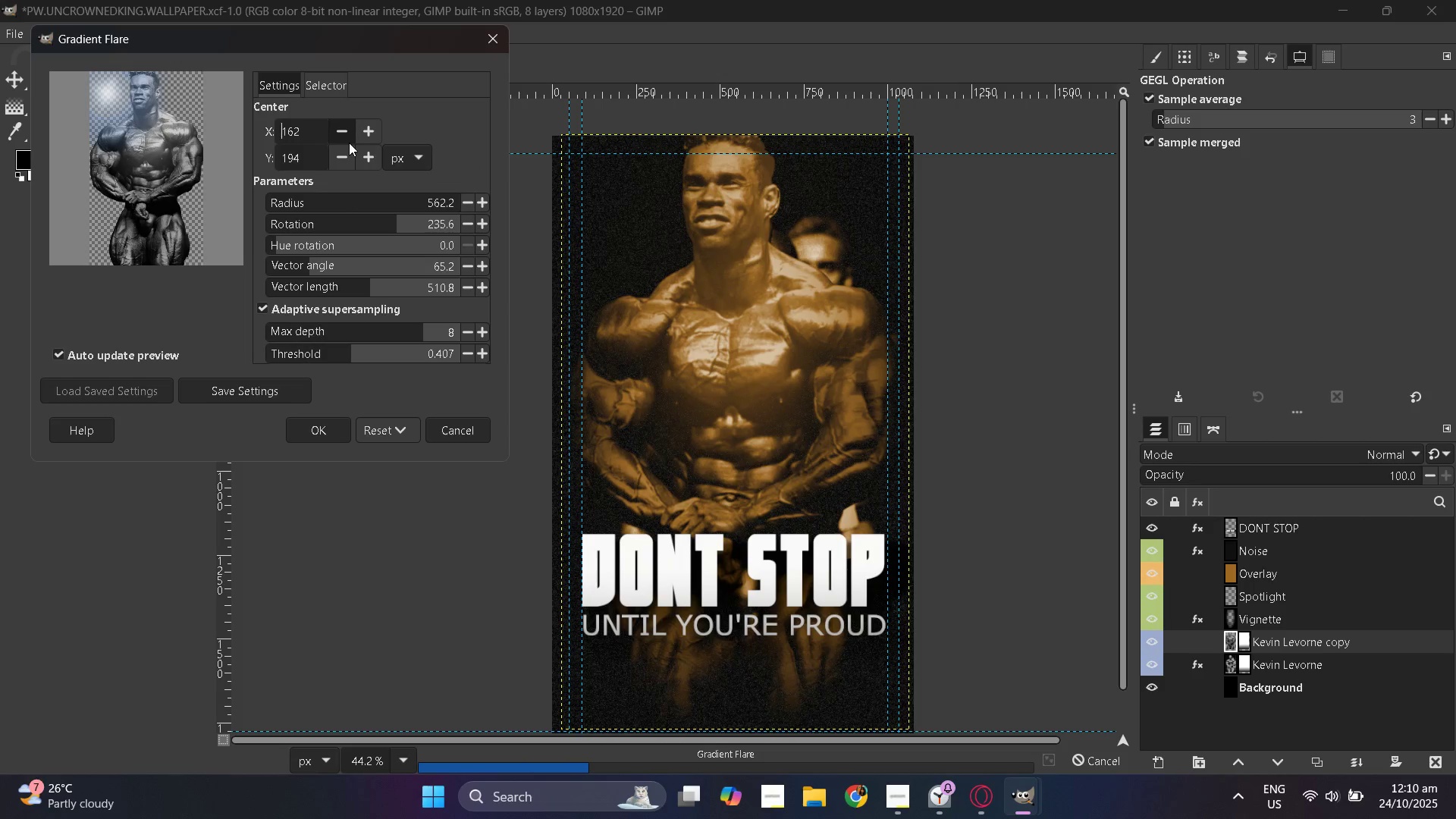 
double_click([345, 133])
 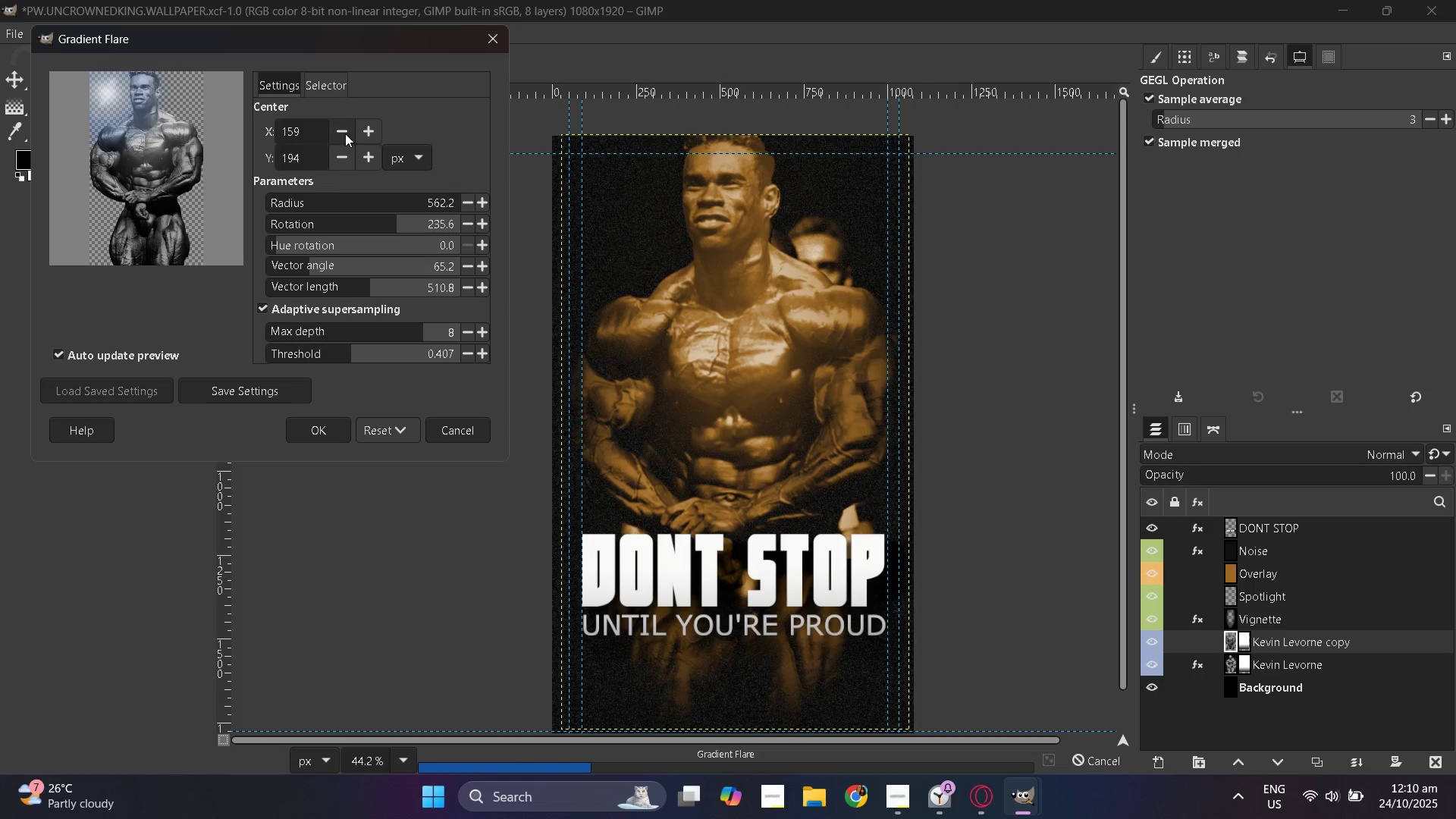 
triple_click([345, 133])
 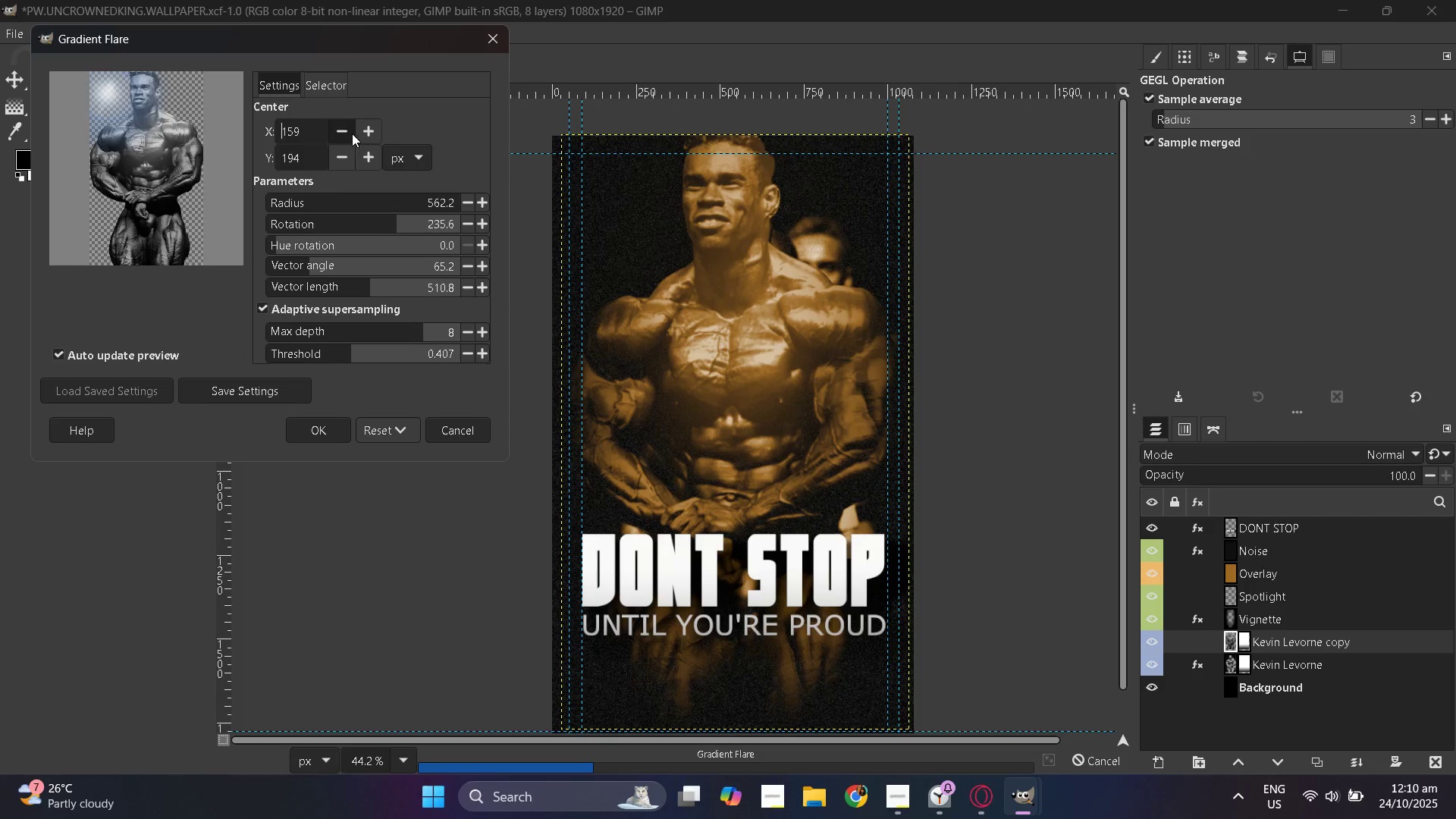 
left_click([356, 133])
 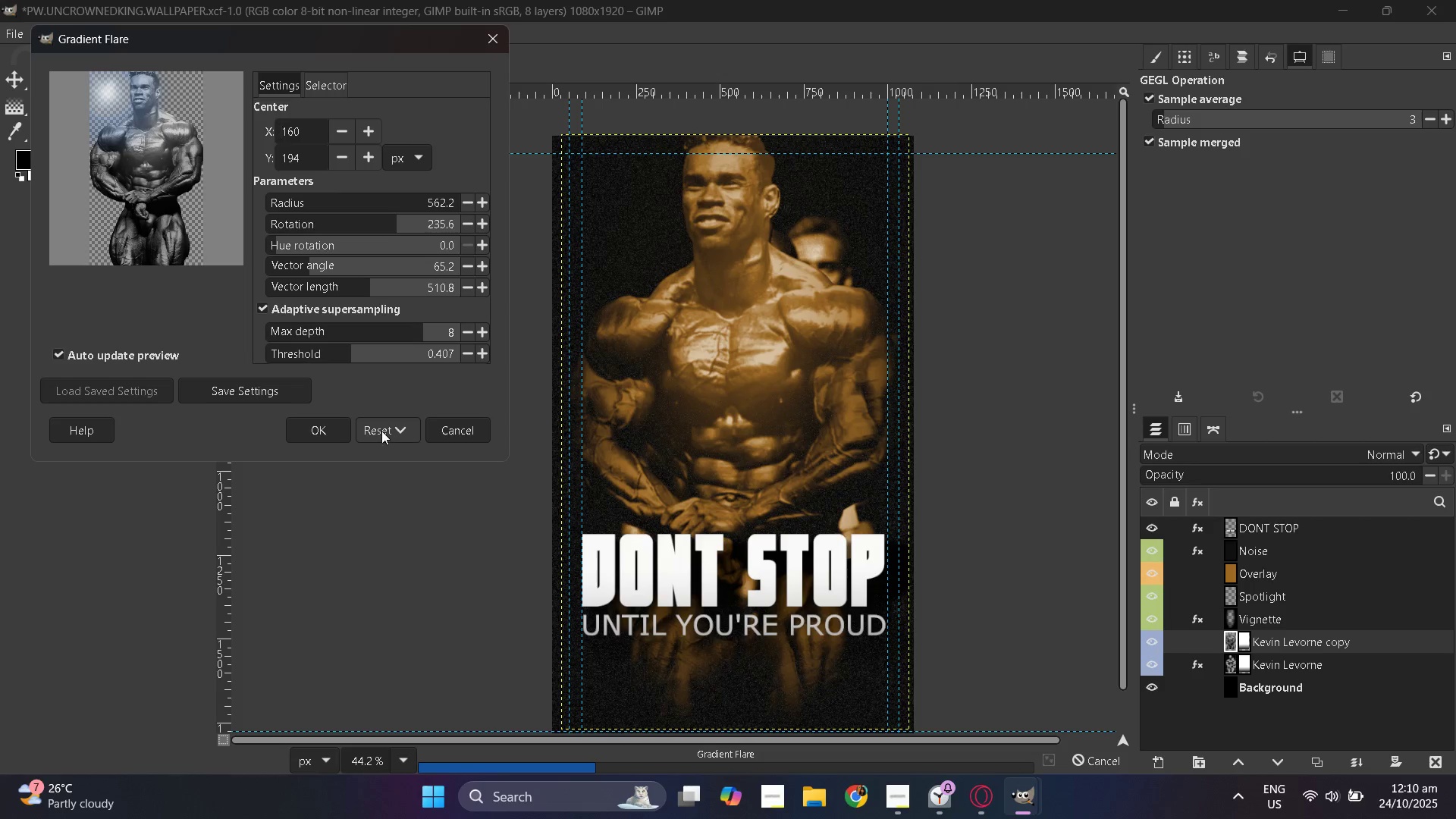 
left_click([381, 431])
 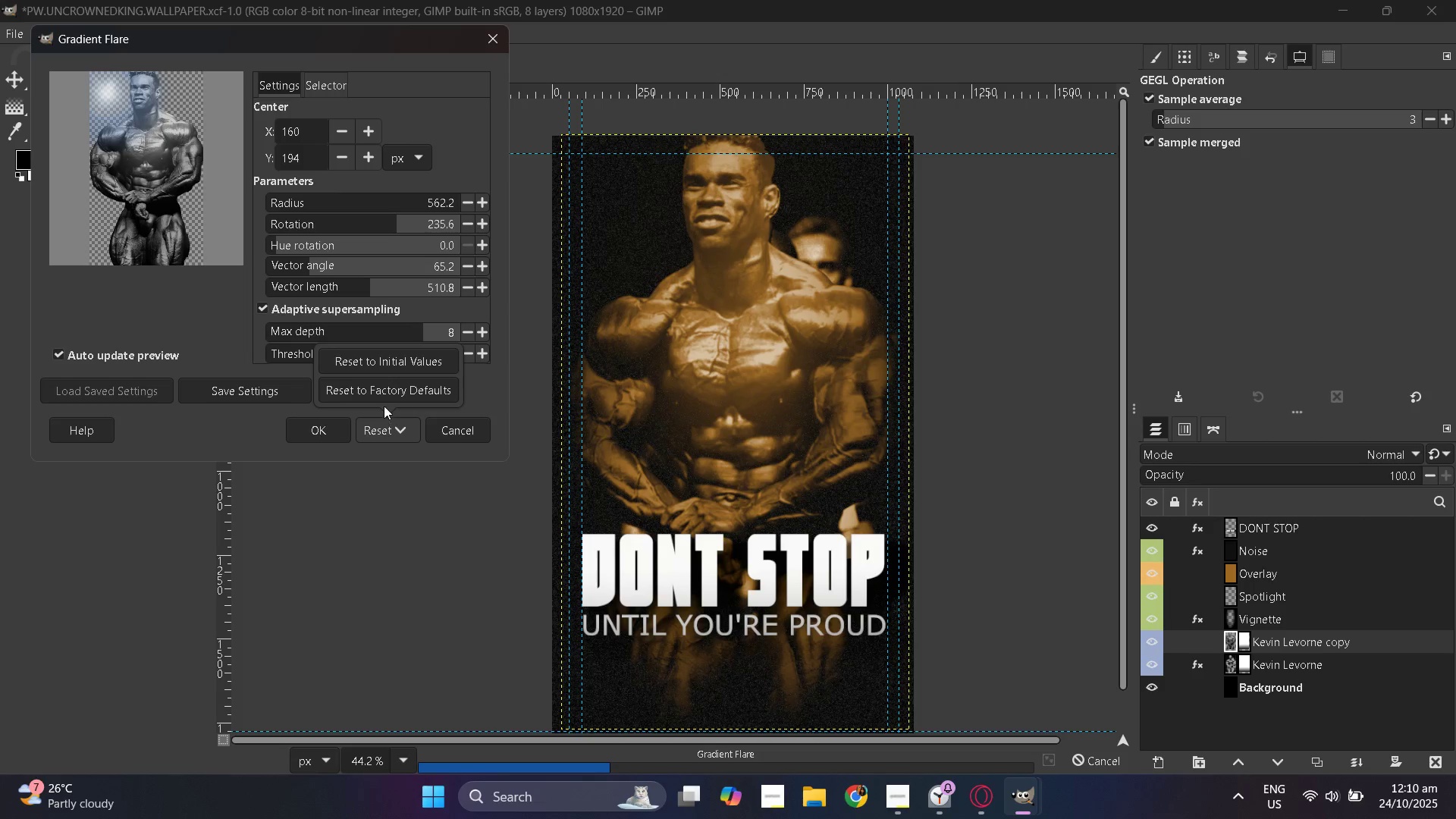 
left_click([384, 401])
 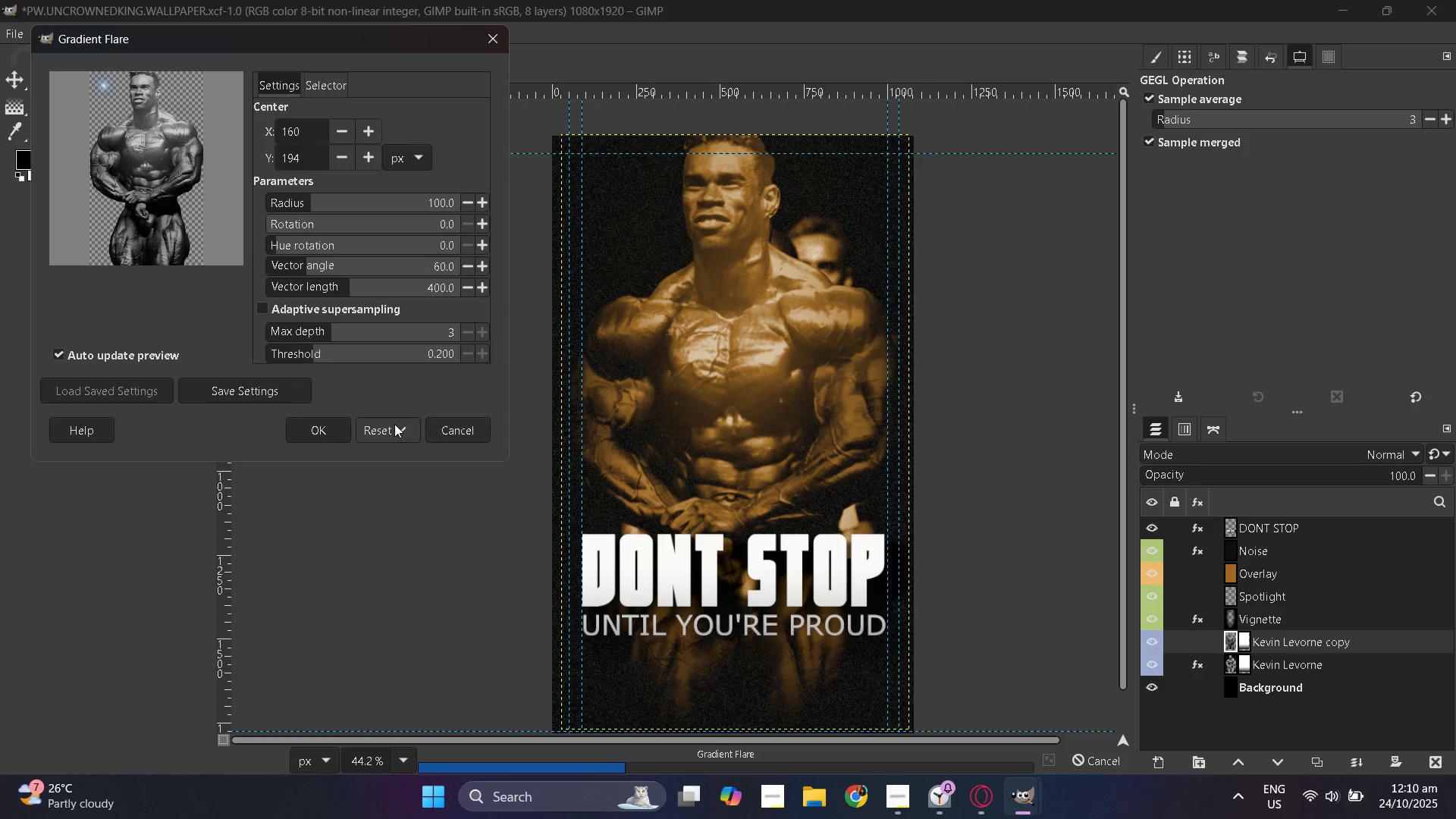 
left_click([393, 424])
 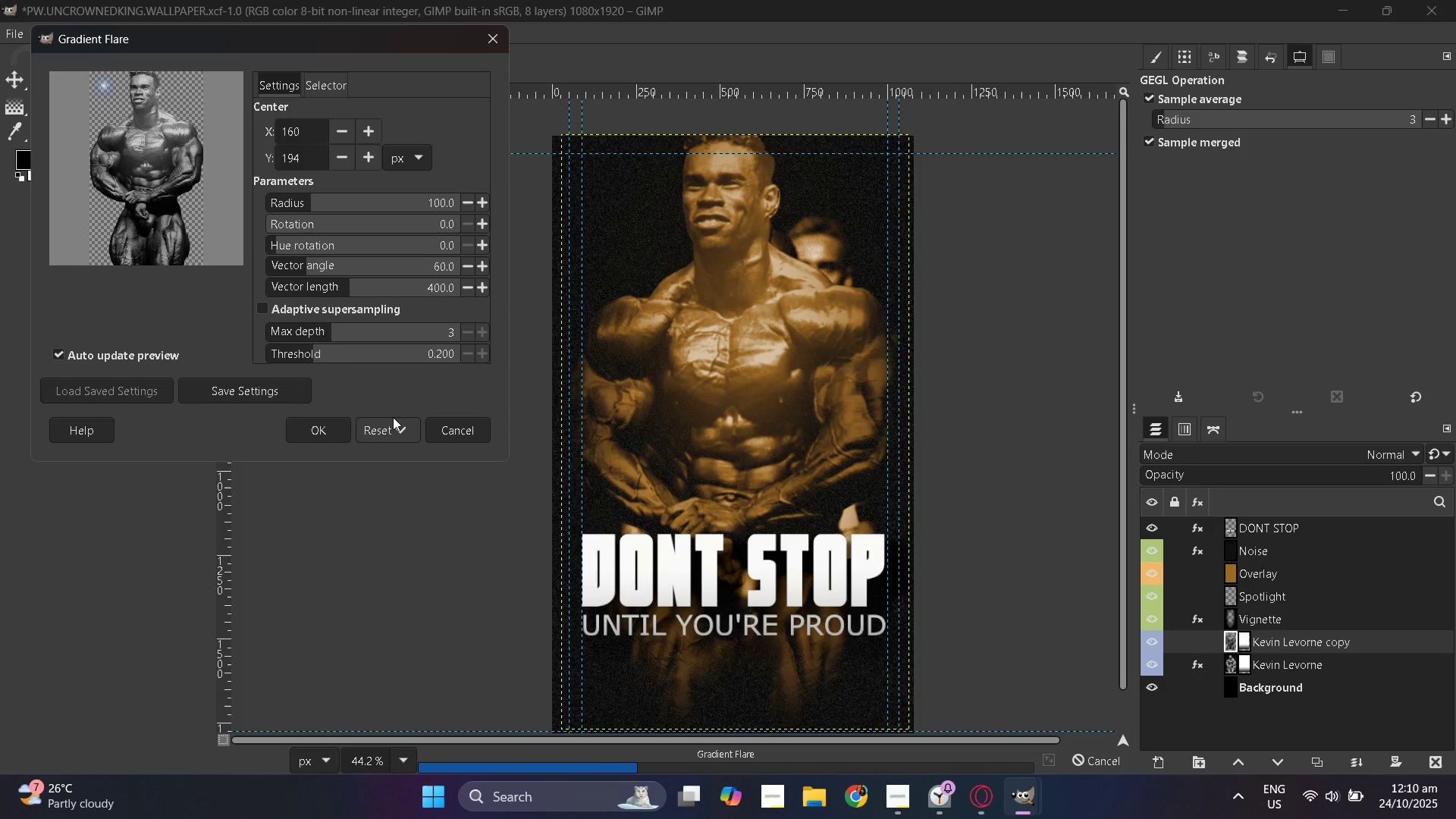 
key(Control+Z)
 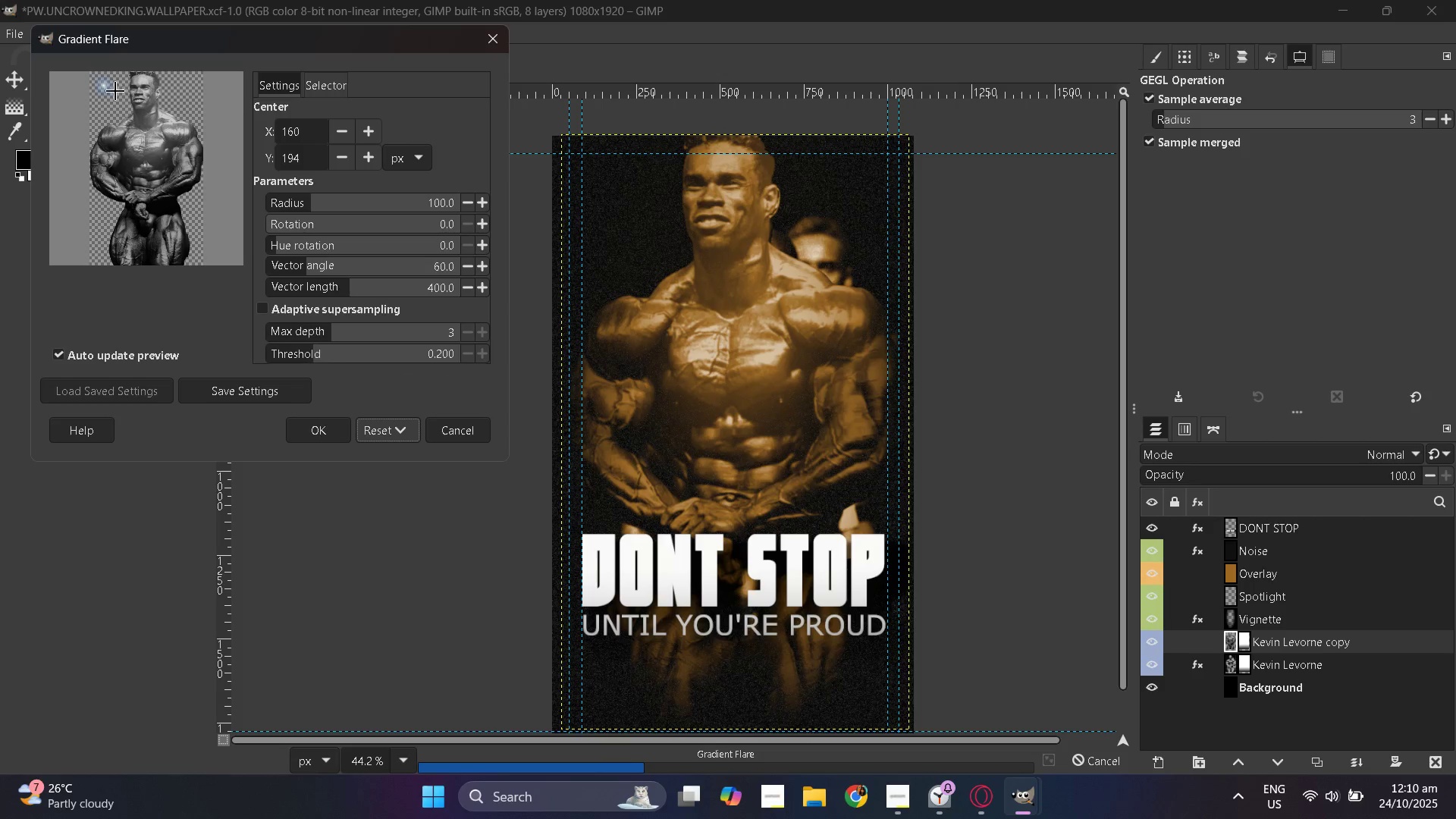 
left_click_drag(start_coordinate=[105, 86], to_coordinate=[175, 136])
 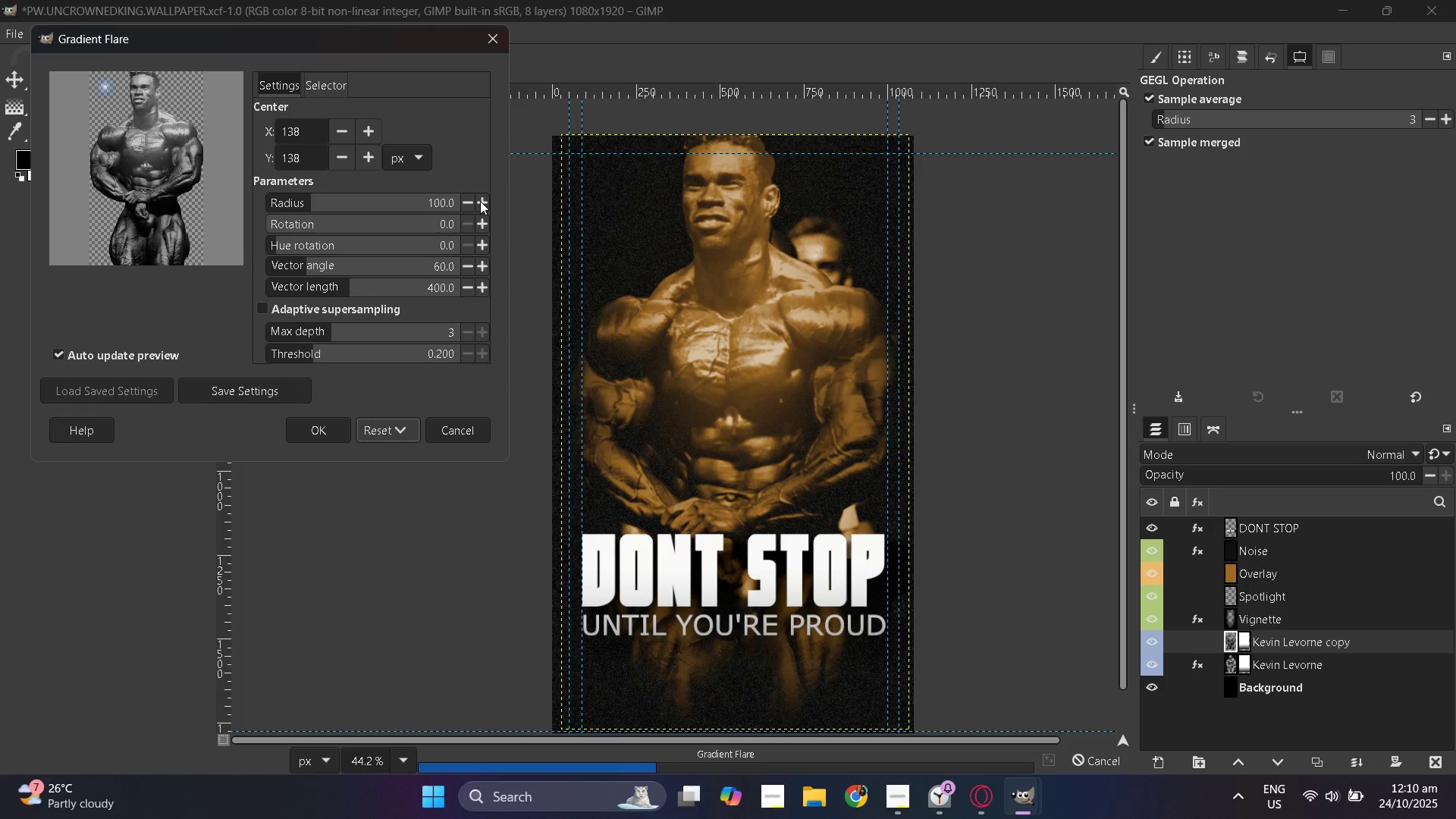 
left_click([480, 201])
 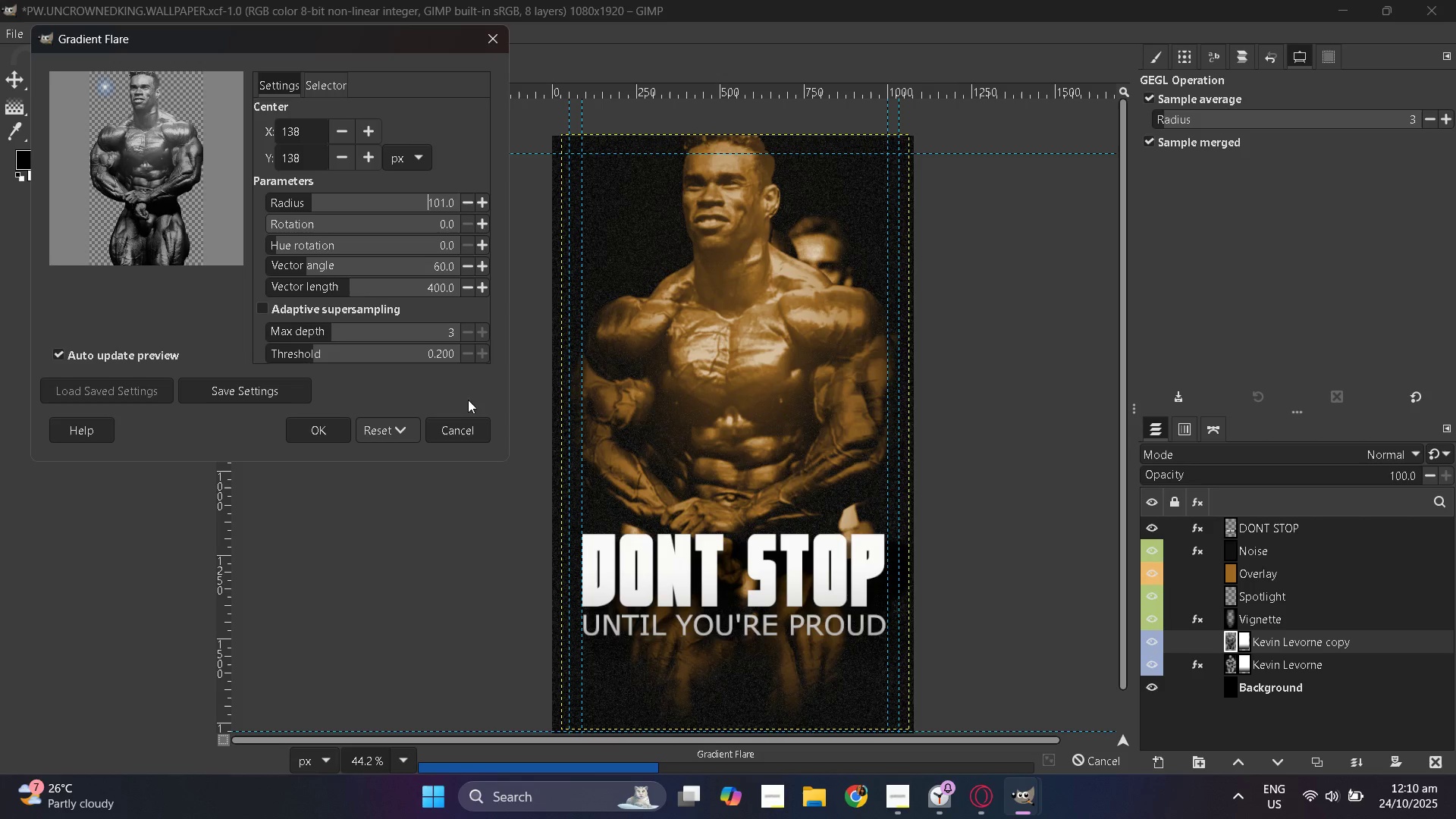 
left_click([461, 423])
 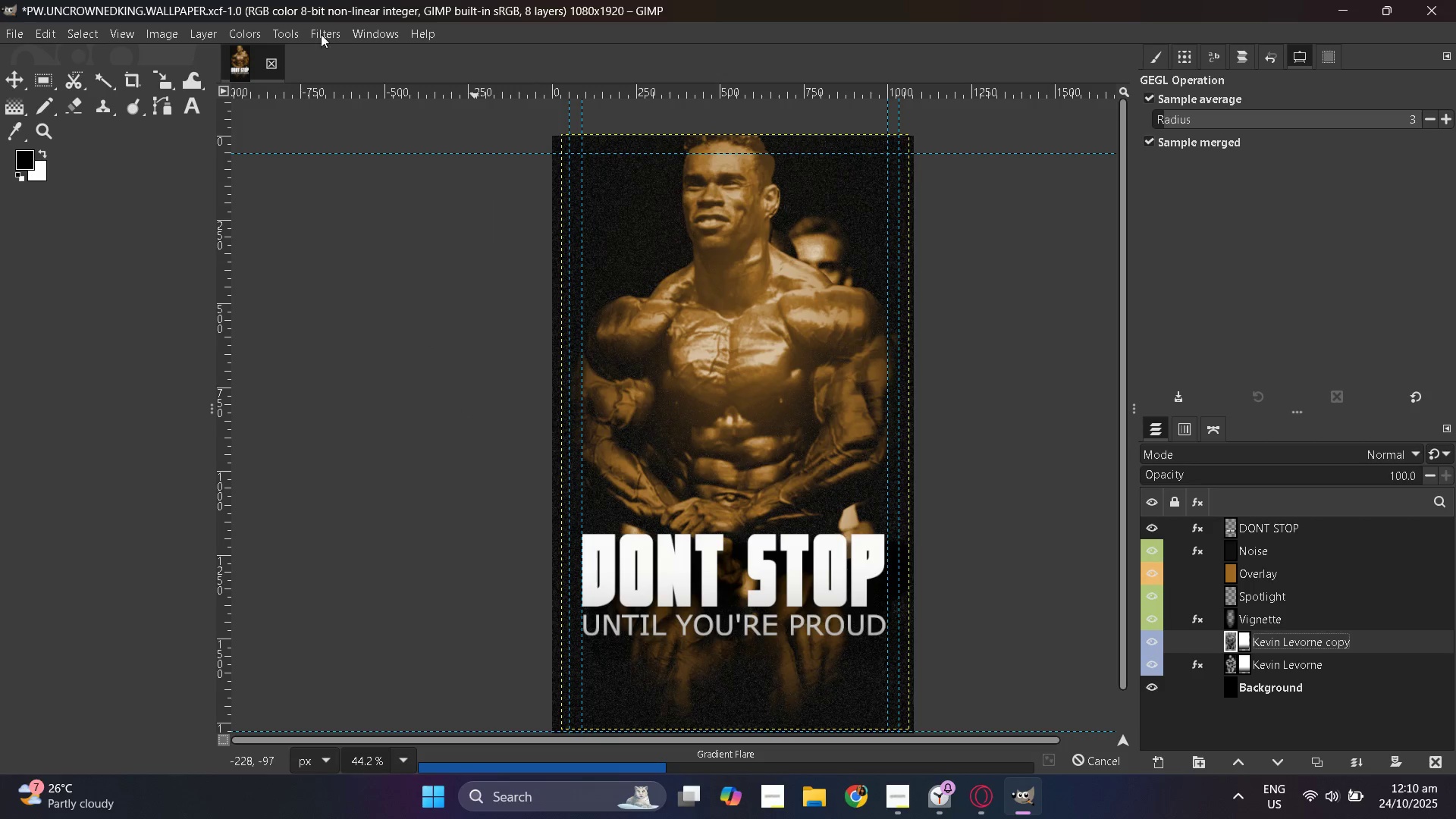 
left_click([317, 34])
 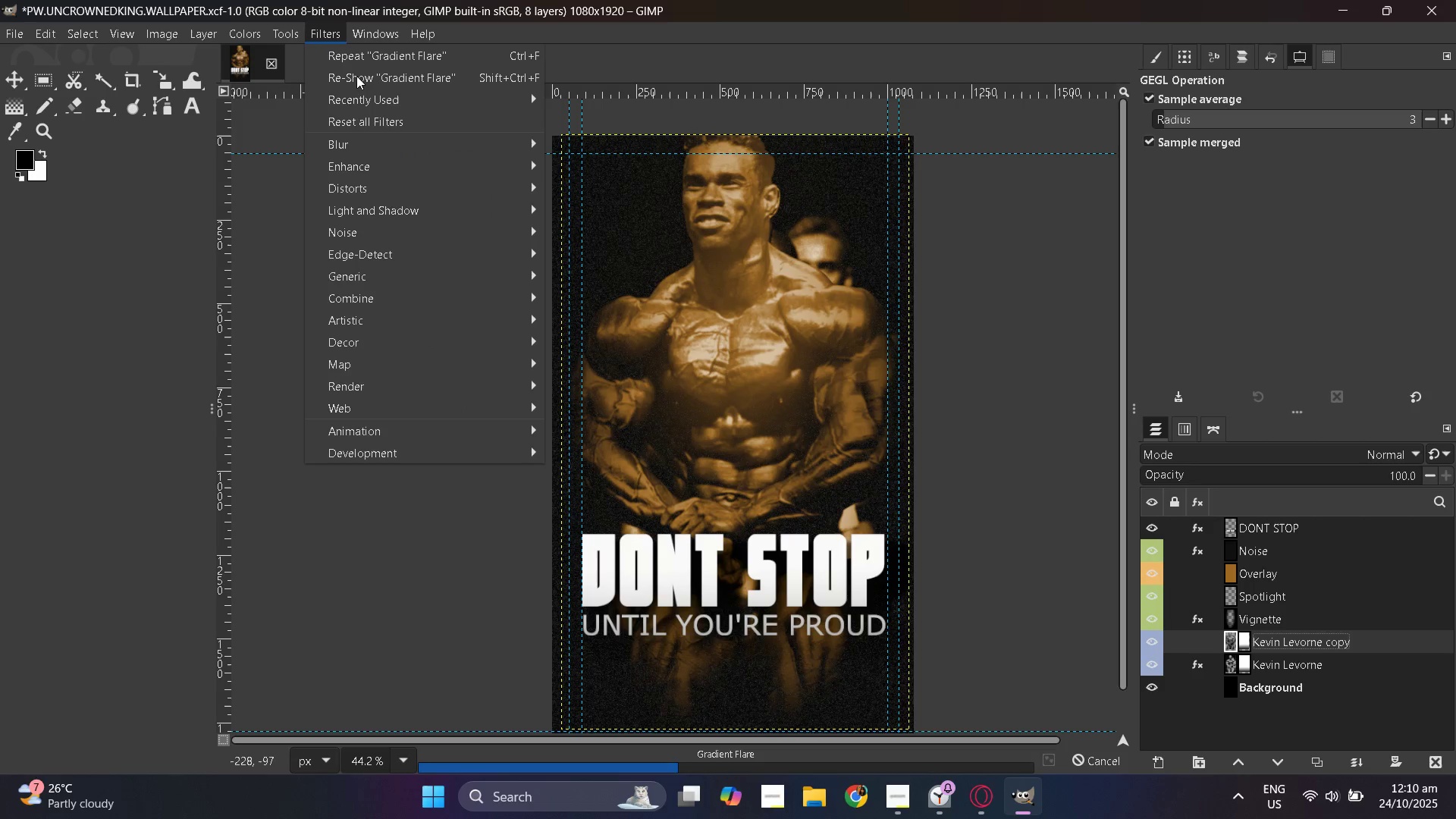 
left_click([355, 75])
 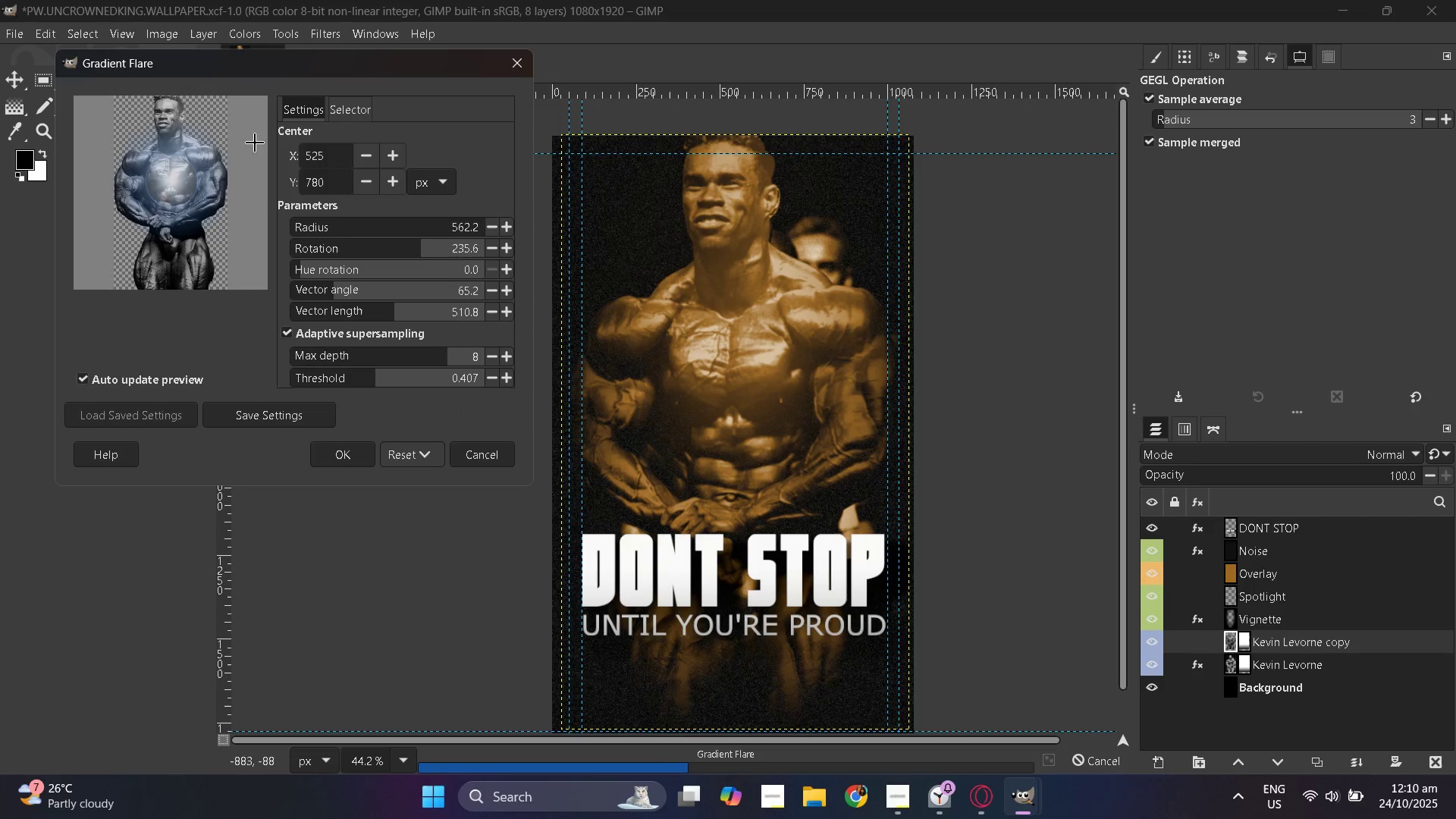 
left_click_drag(start_coordinate=[179, 178], to_coordinate=[152, 140])
 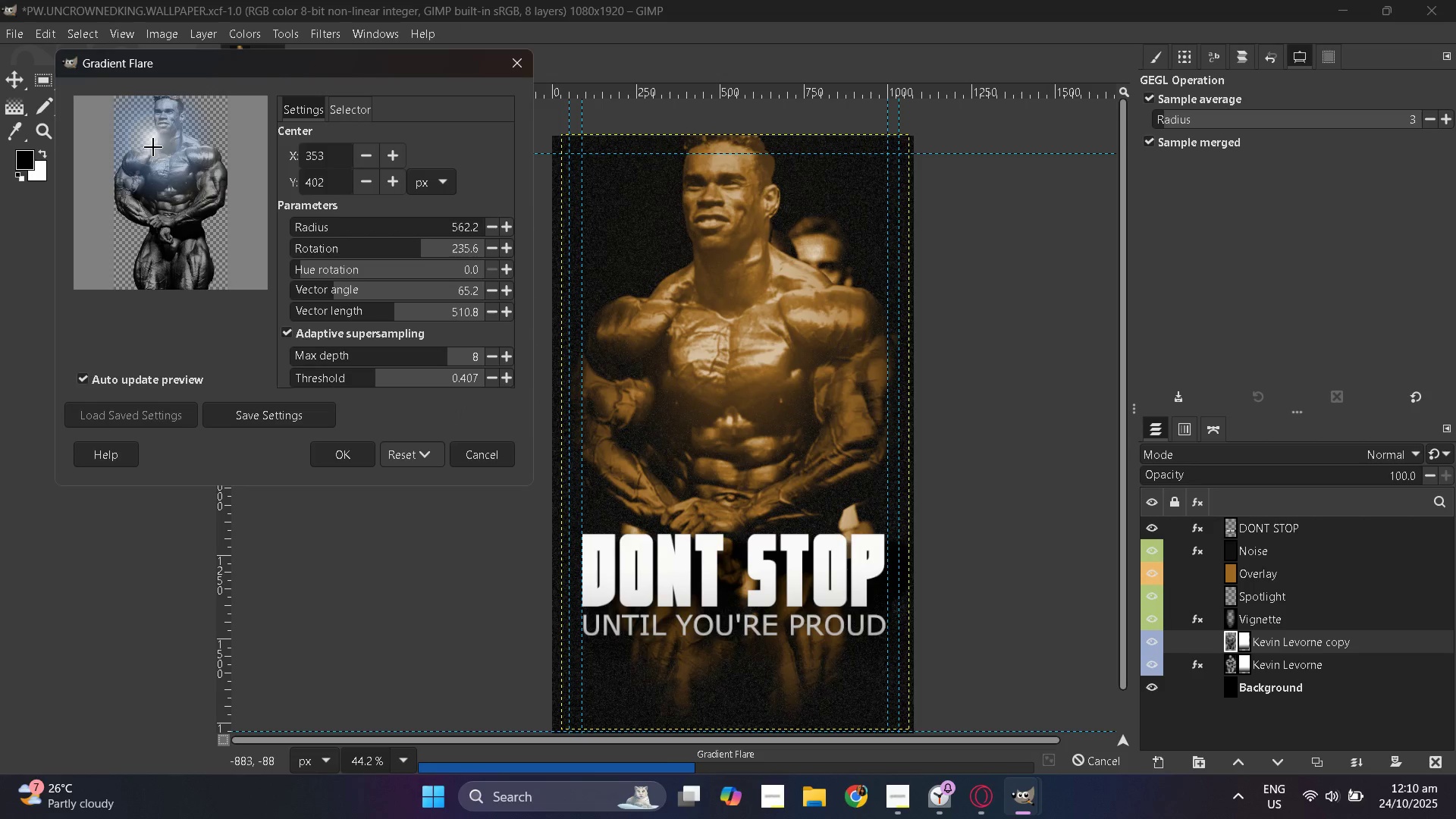 
left_click_drag(start_coordinate=[152, 146], to_coordinate=[141, 125])
 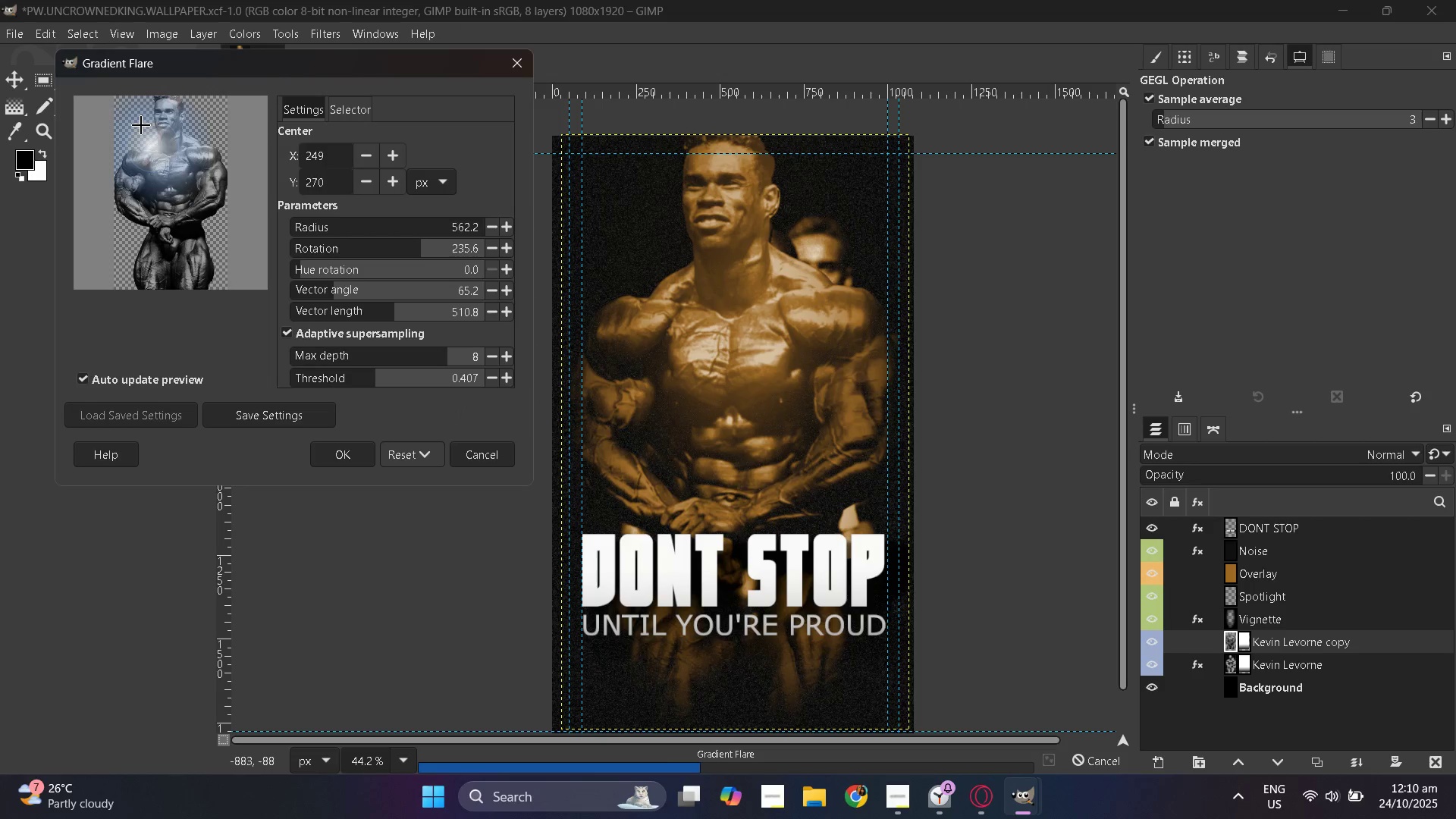 
left_click([141, 125])
 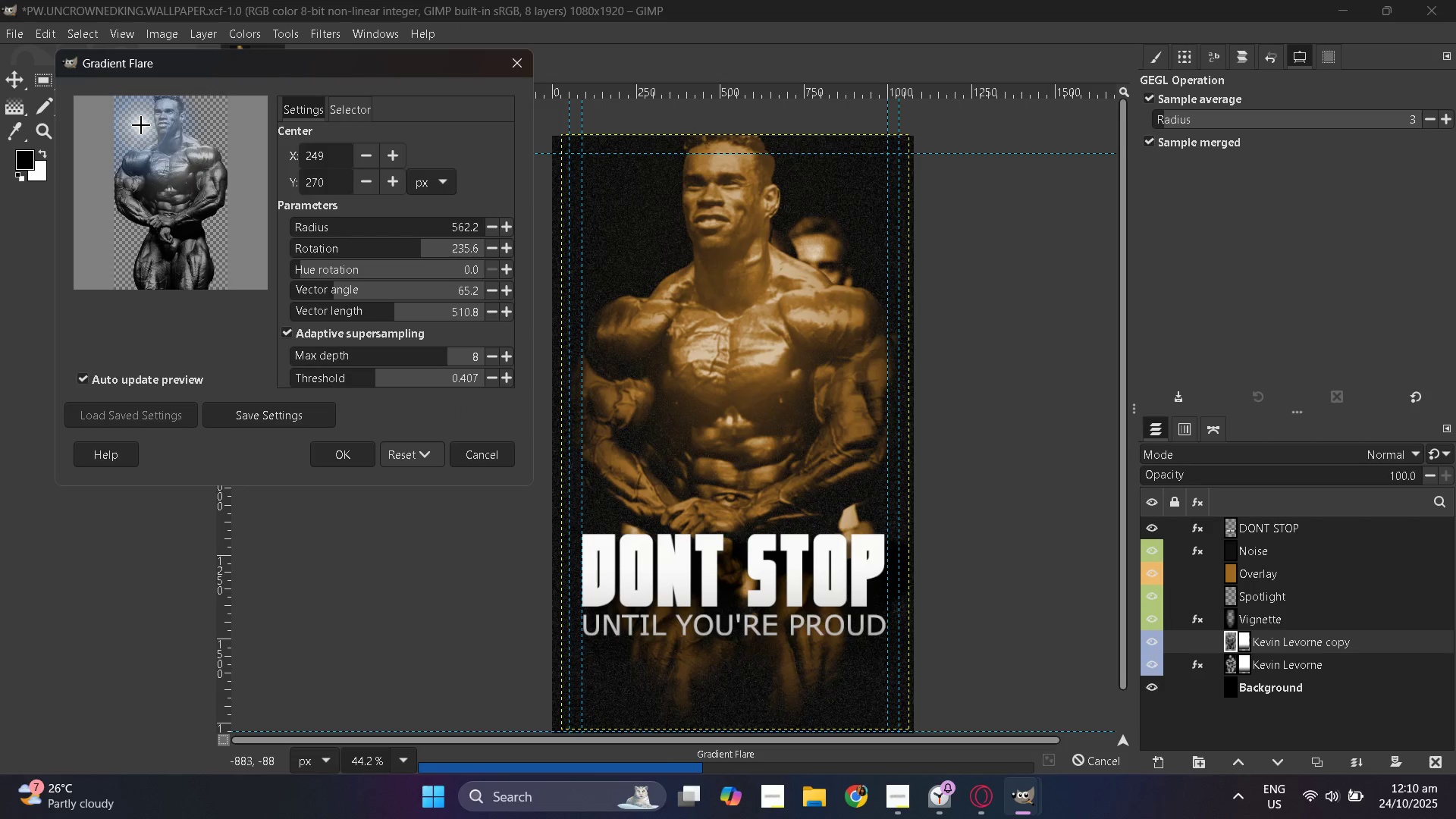 
left_click_drag(start_coordinate=[141, 125], to_coordinate=[137, 115])
 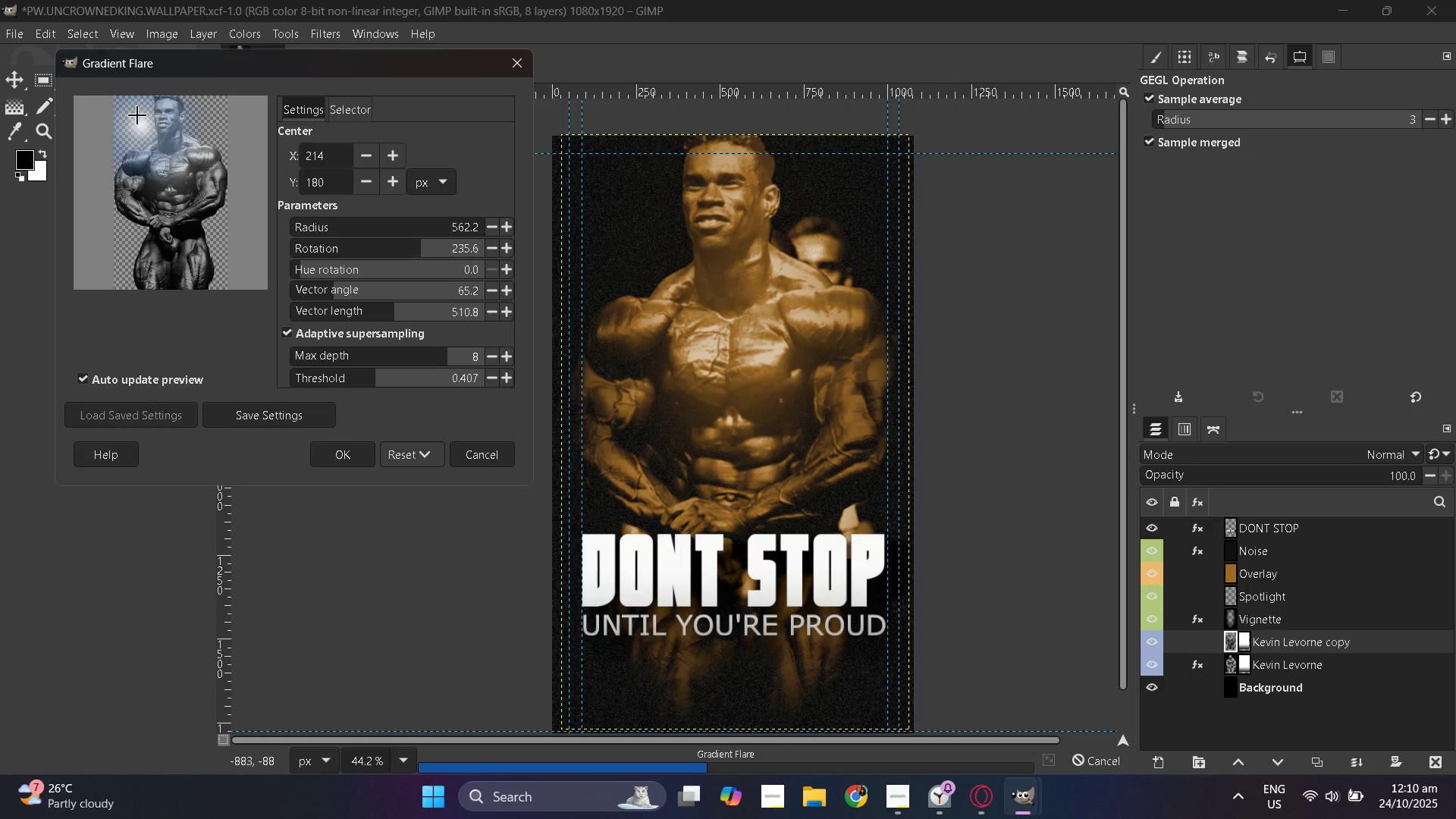 
left_click([137, 115])
 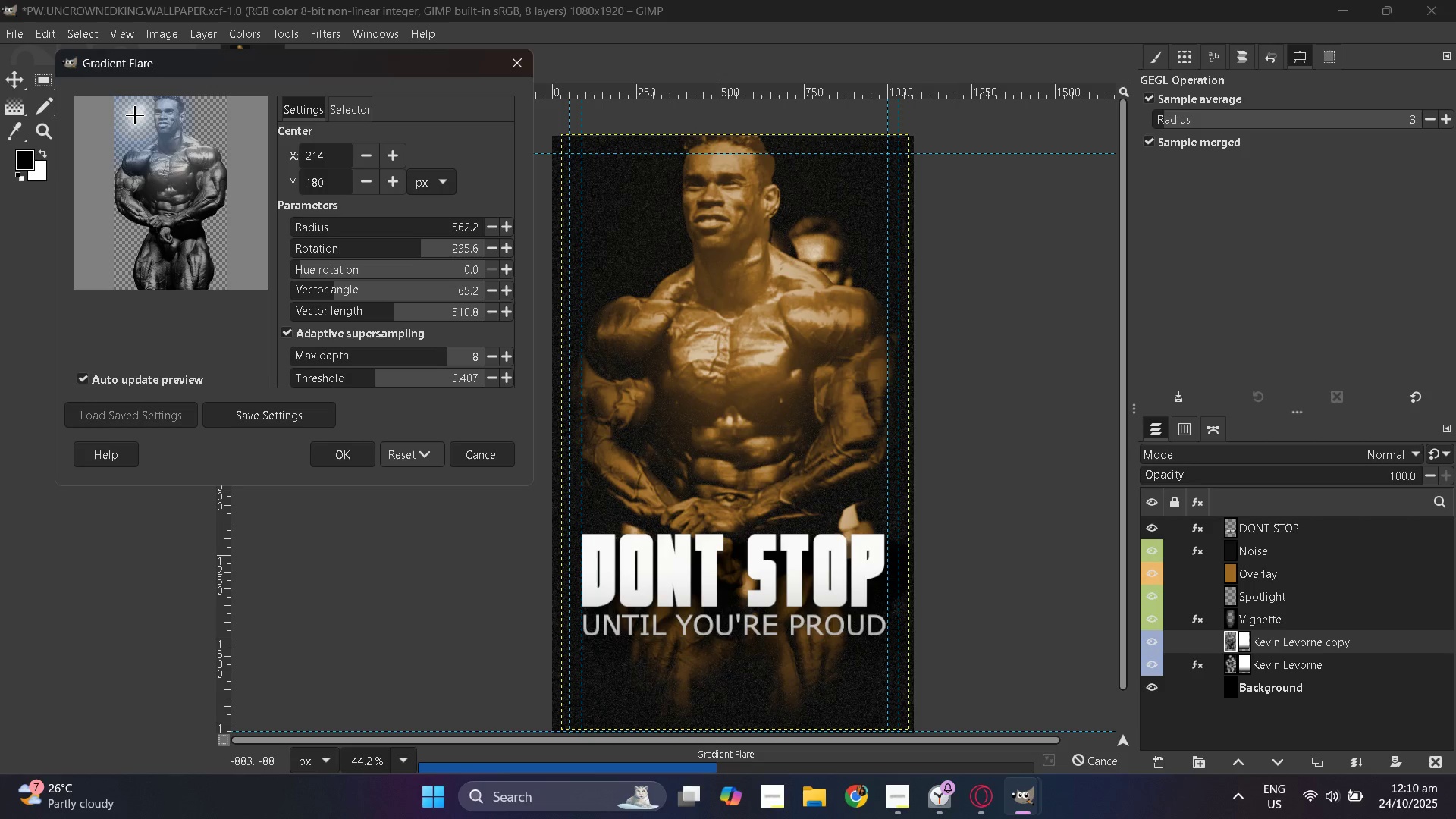 
left_click([135, 115])
 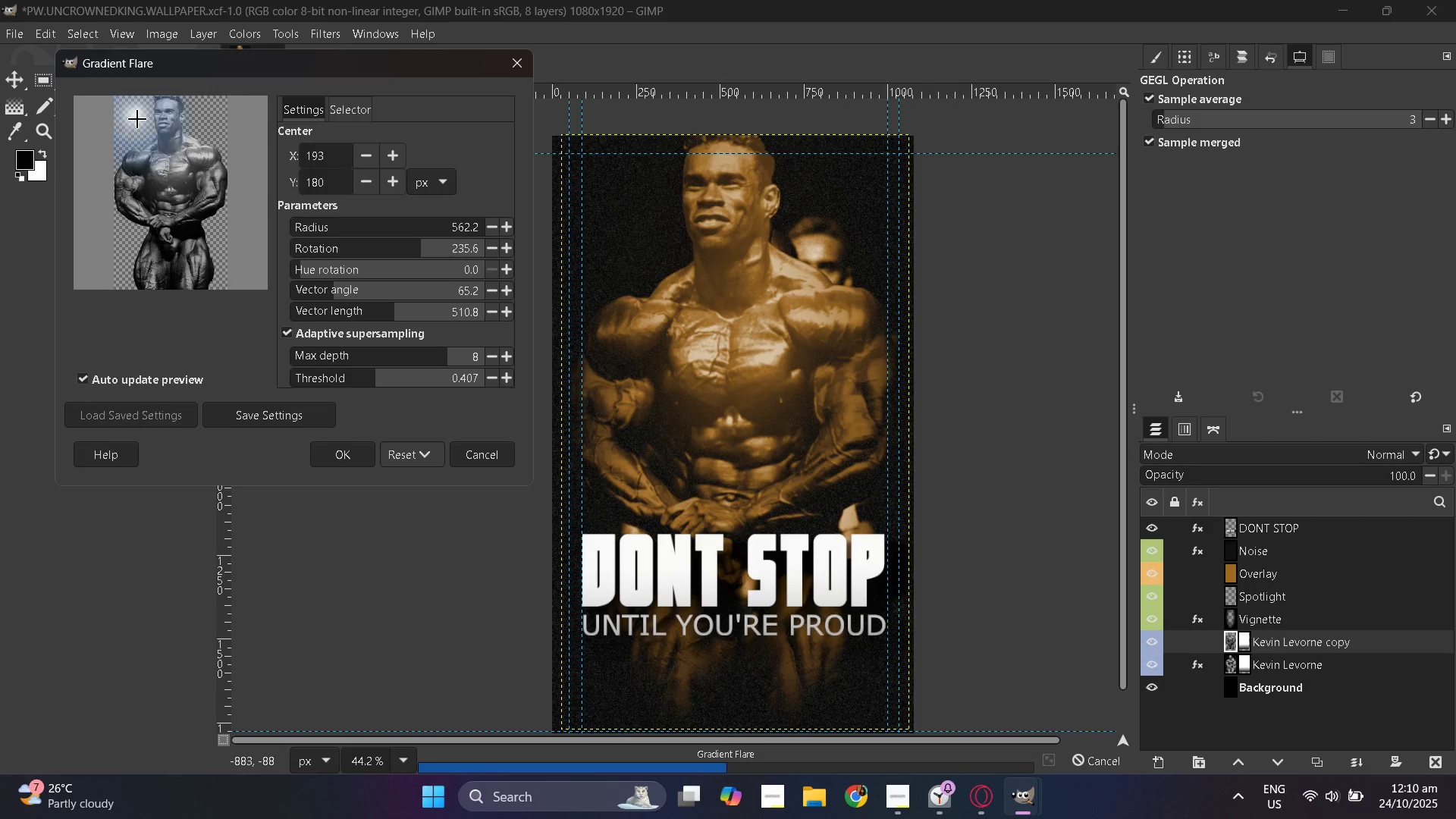 
left_click([137, 119])
 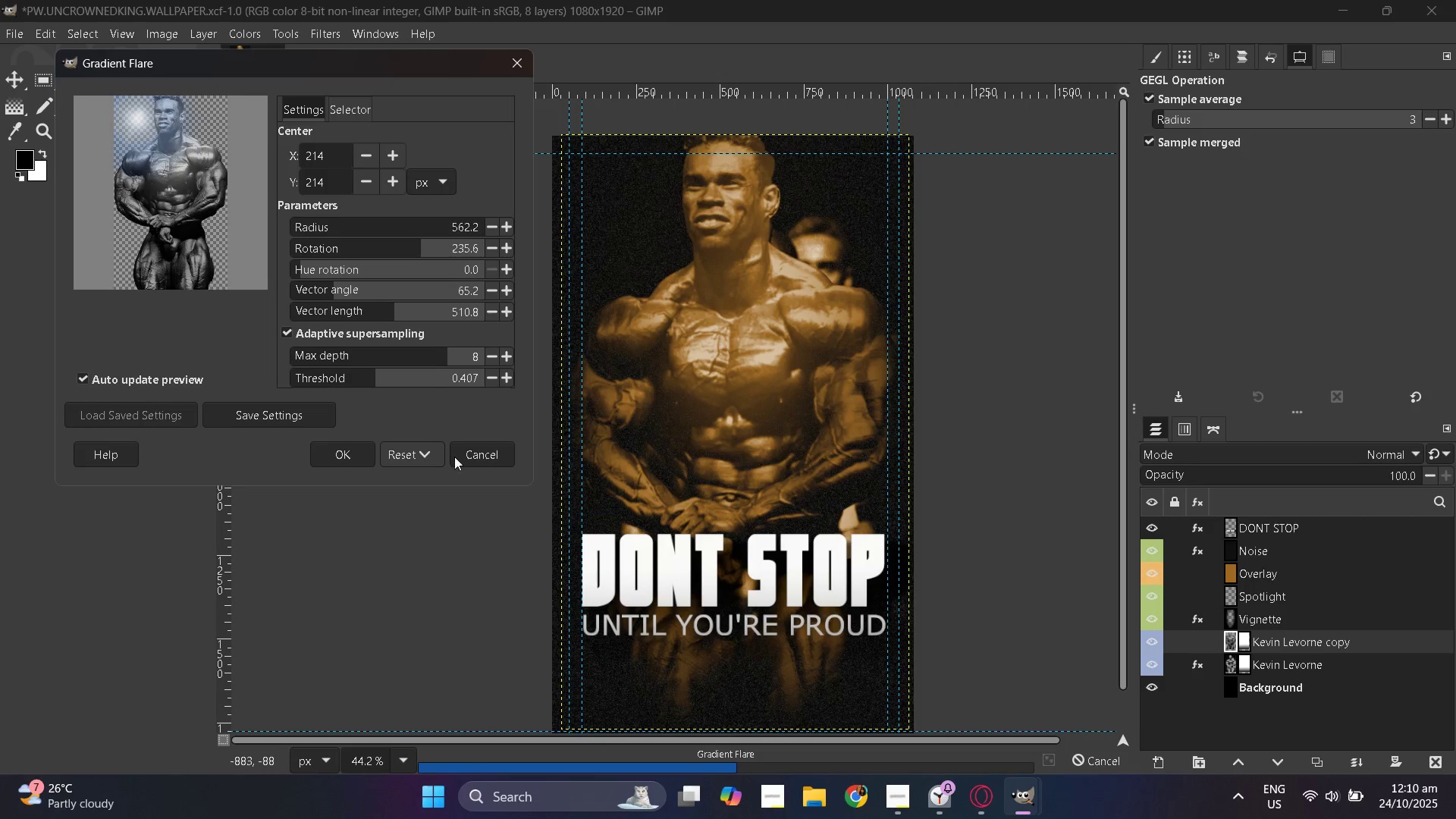 
left_click([353, 453])
 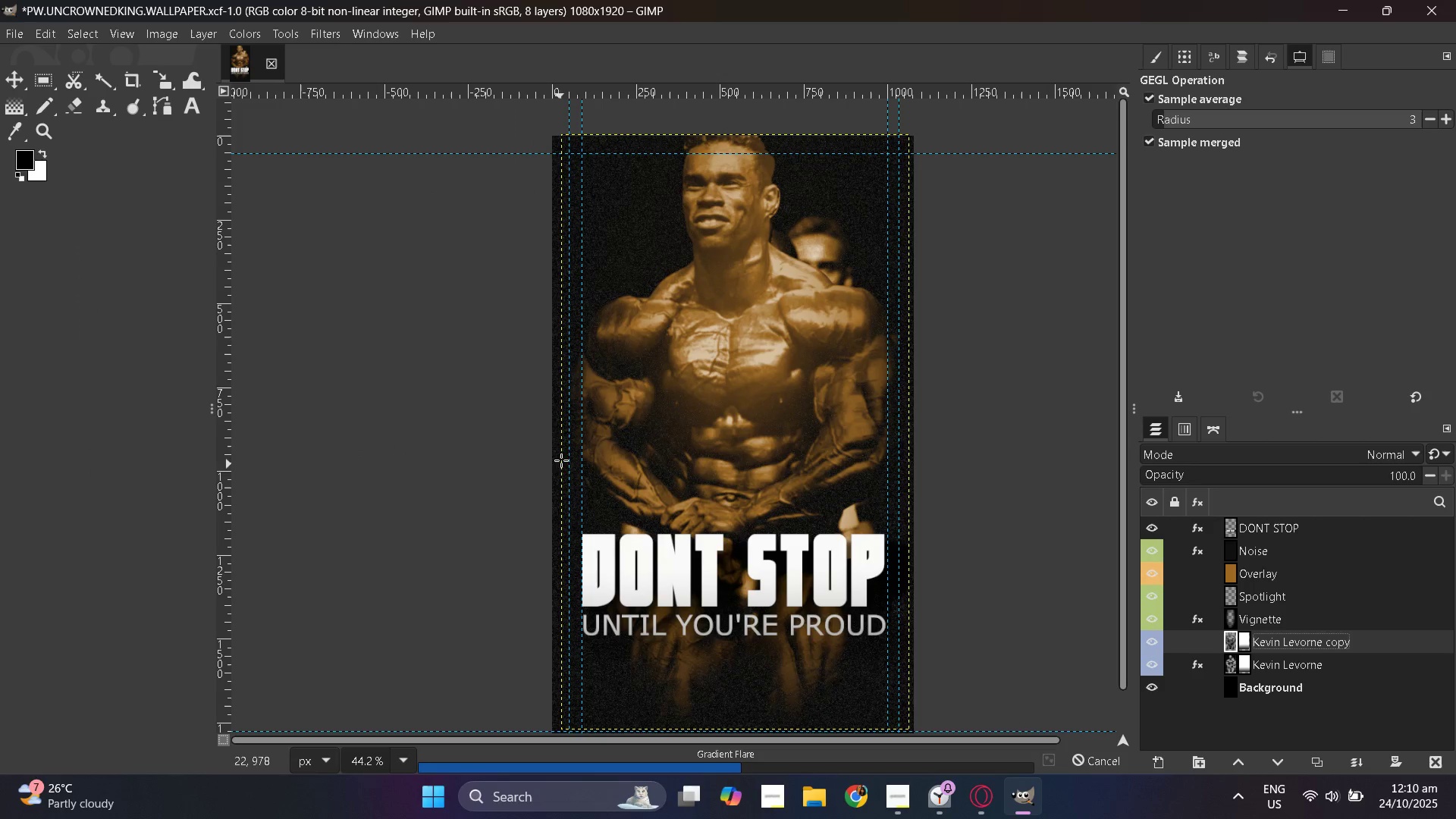 
hold_key(key=ControlLeft, duration=0.94)
scroll: coordinate [615, 406], scroll_direction: down, amount: 3.0
 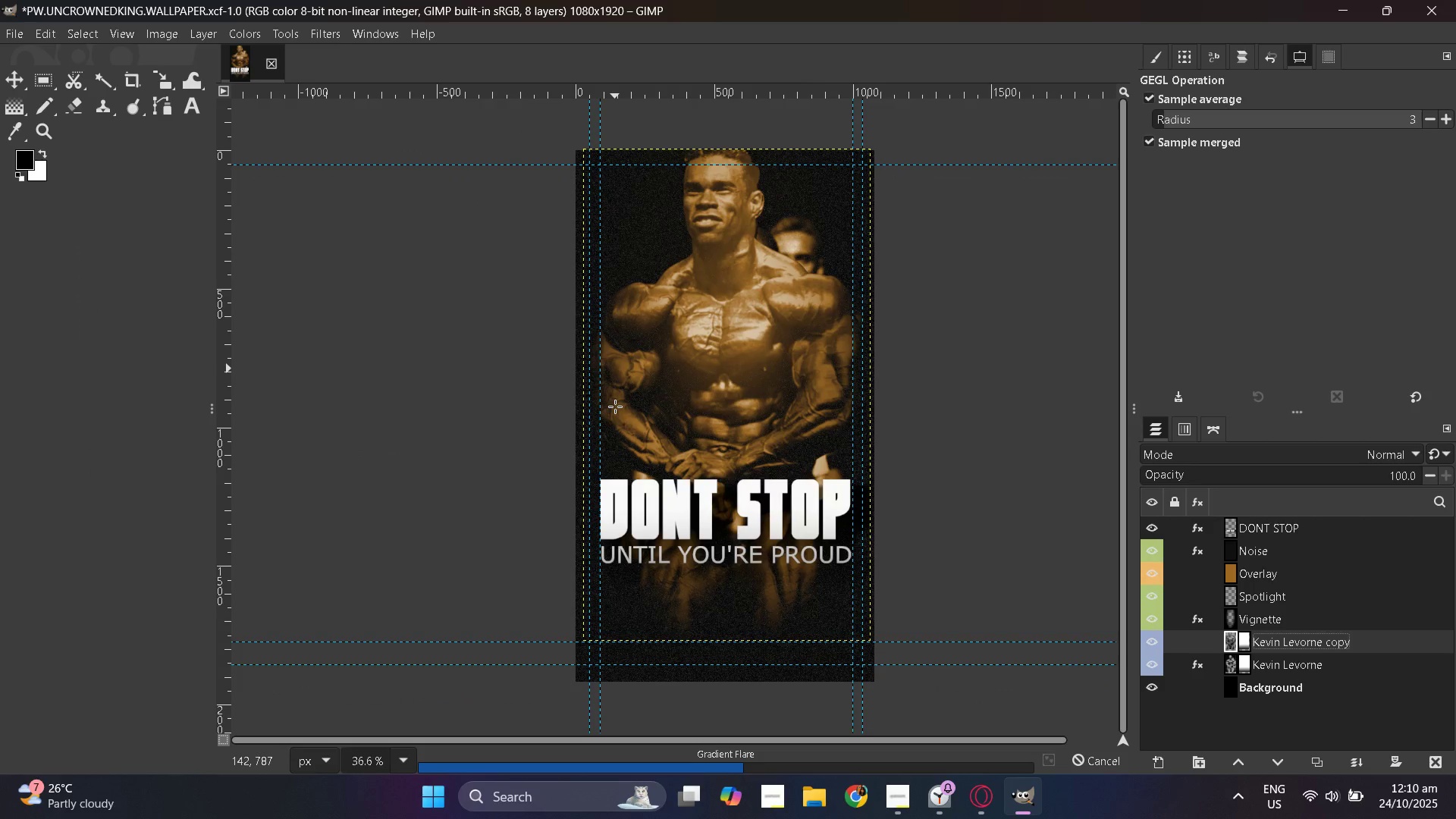 
hold_key(key=ControlLeft, duration=0.36)
scroll: coordinate [614, 406], scroll_direction: down, amount: 1.0
 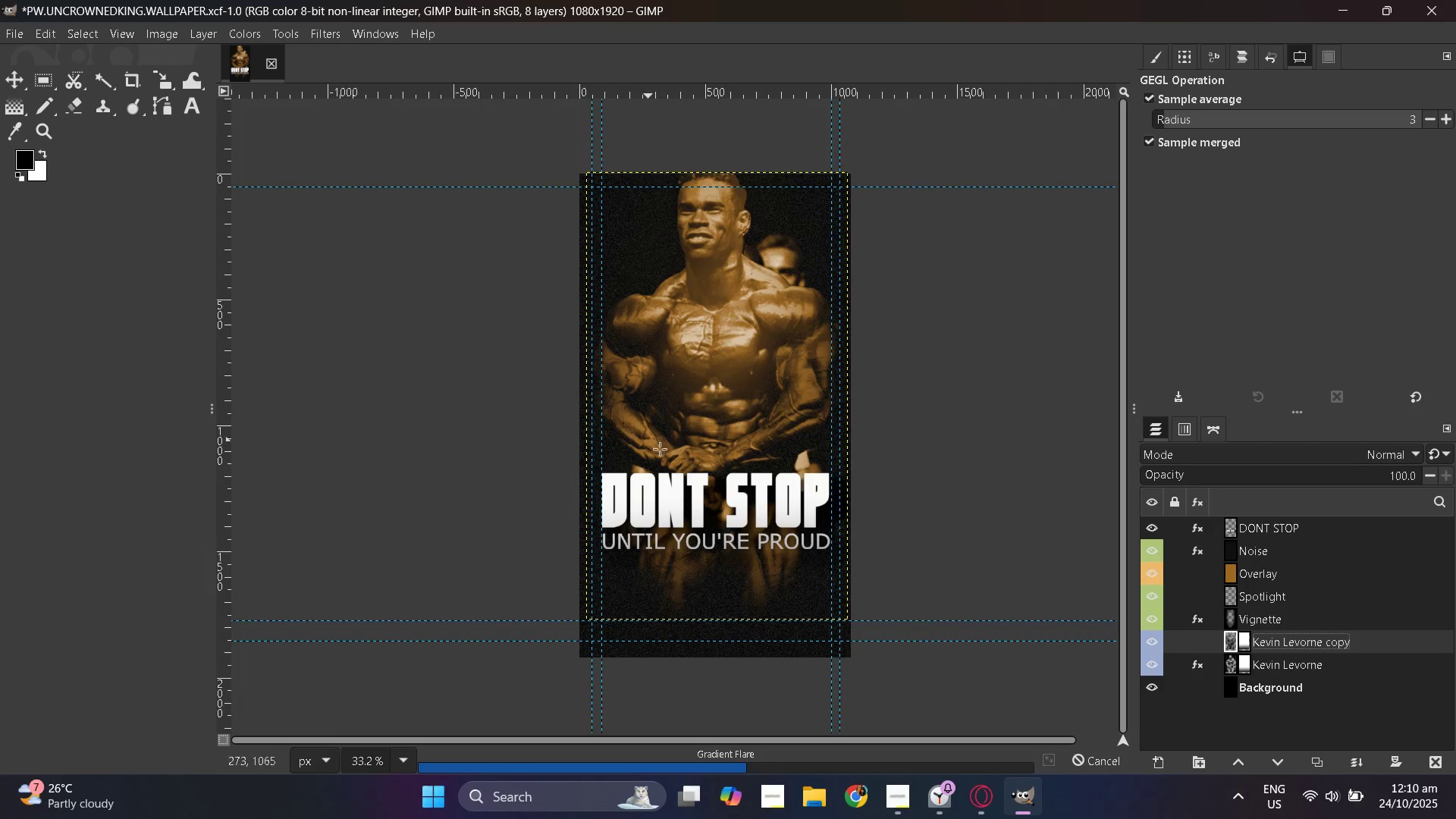 
hold_key(key=ControlLeft, duration=0.33)
scroll: coordinate [717, 468], scroll_direction: up, amount: 3.0
 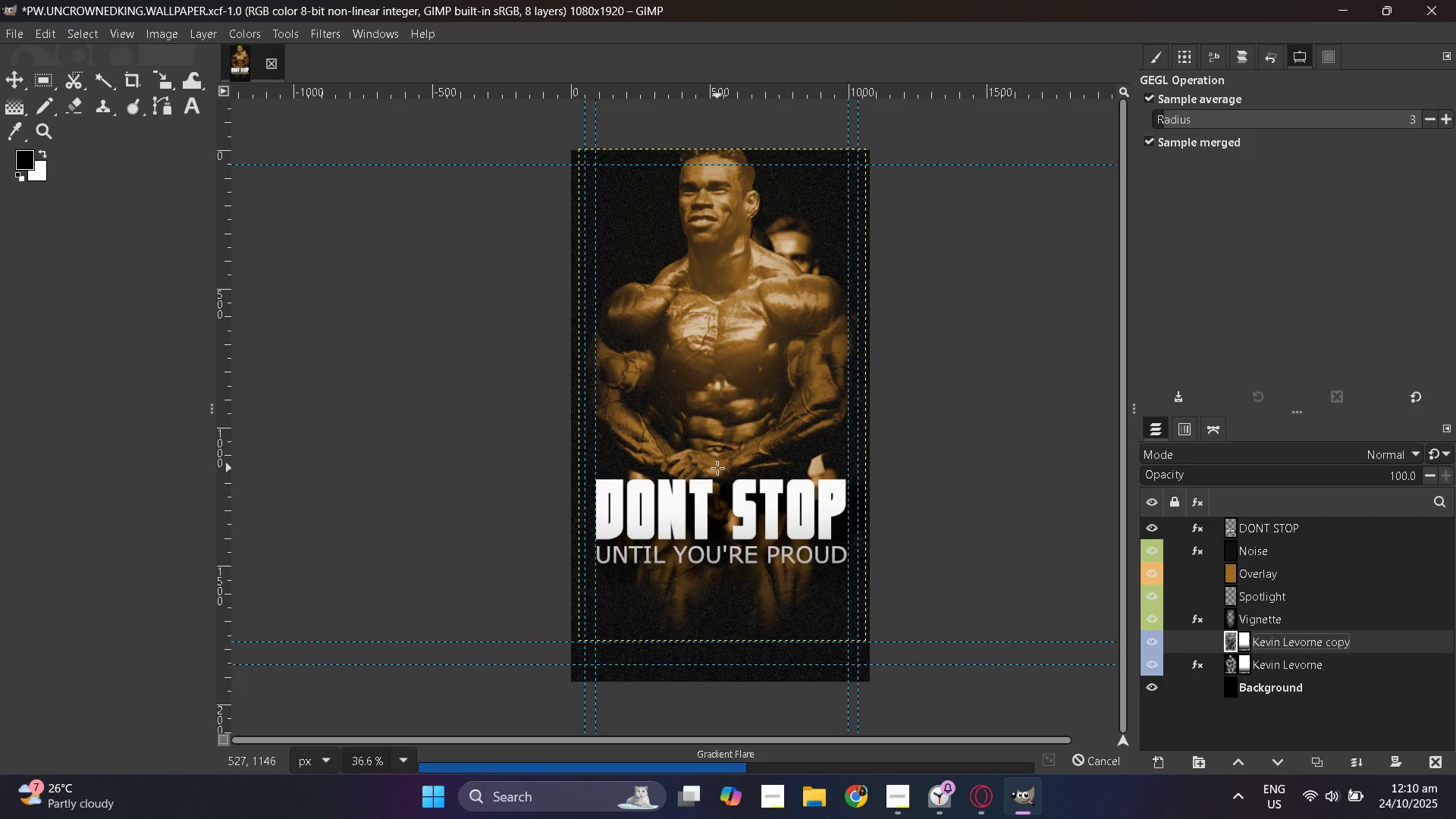 
key(Alt+AltLeft)
 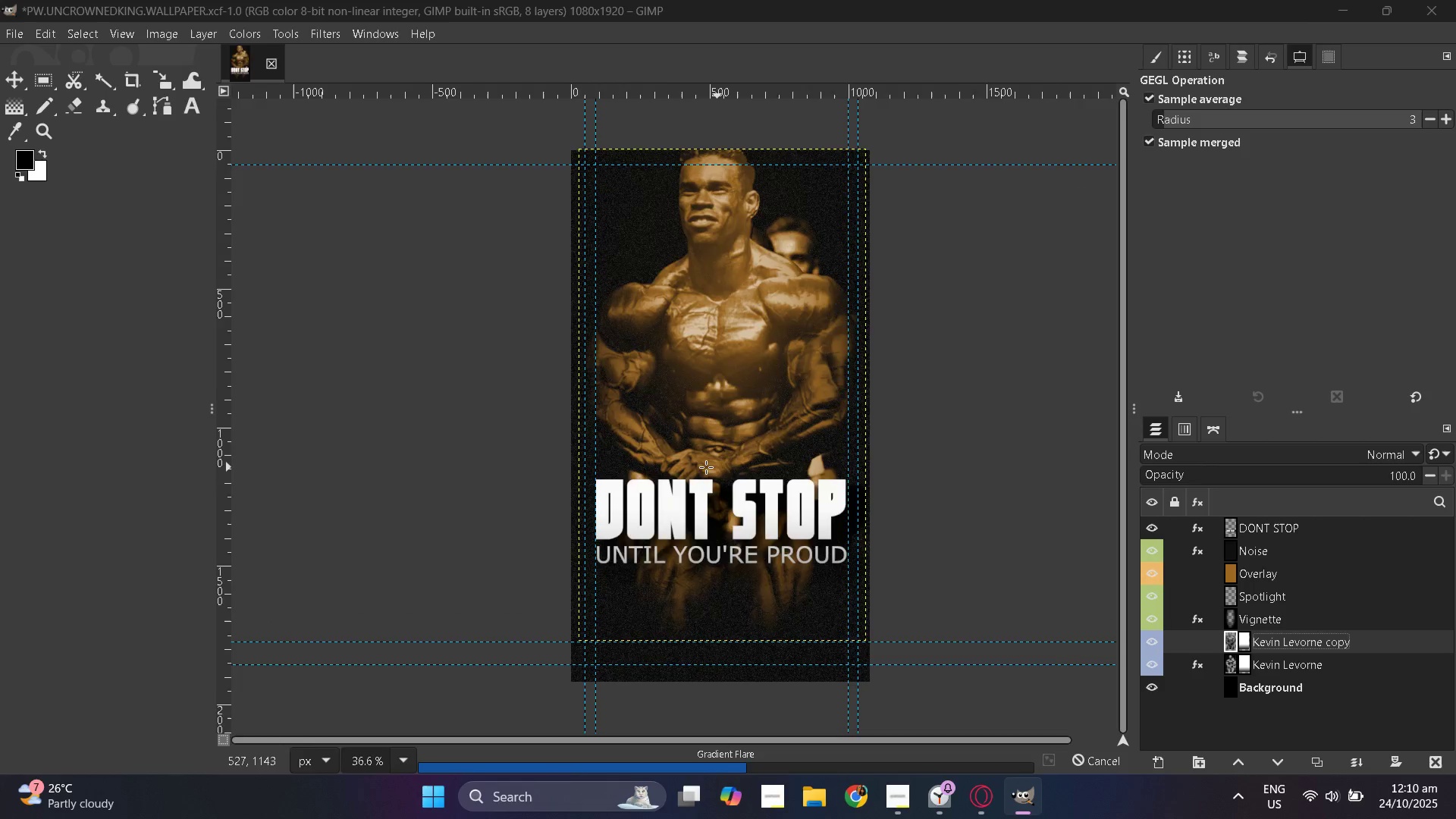 
key(Alt+Tab)
 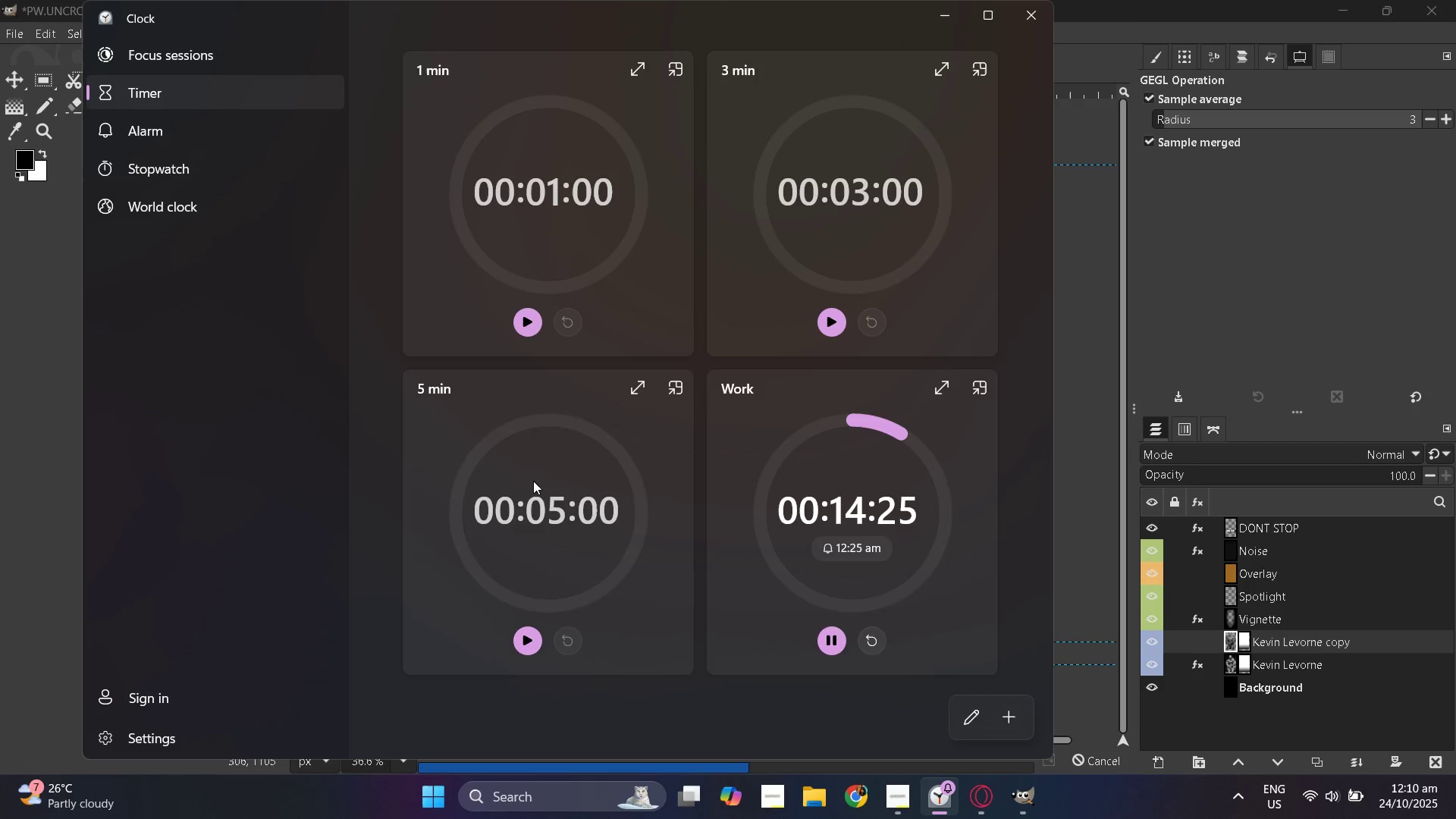 
key(Alt+AltLeft)
 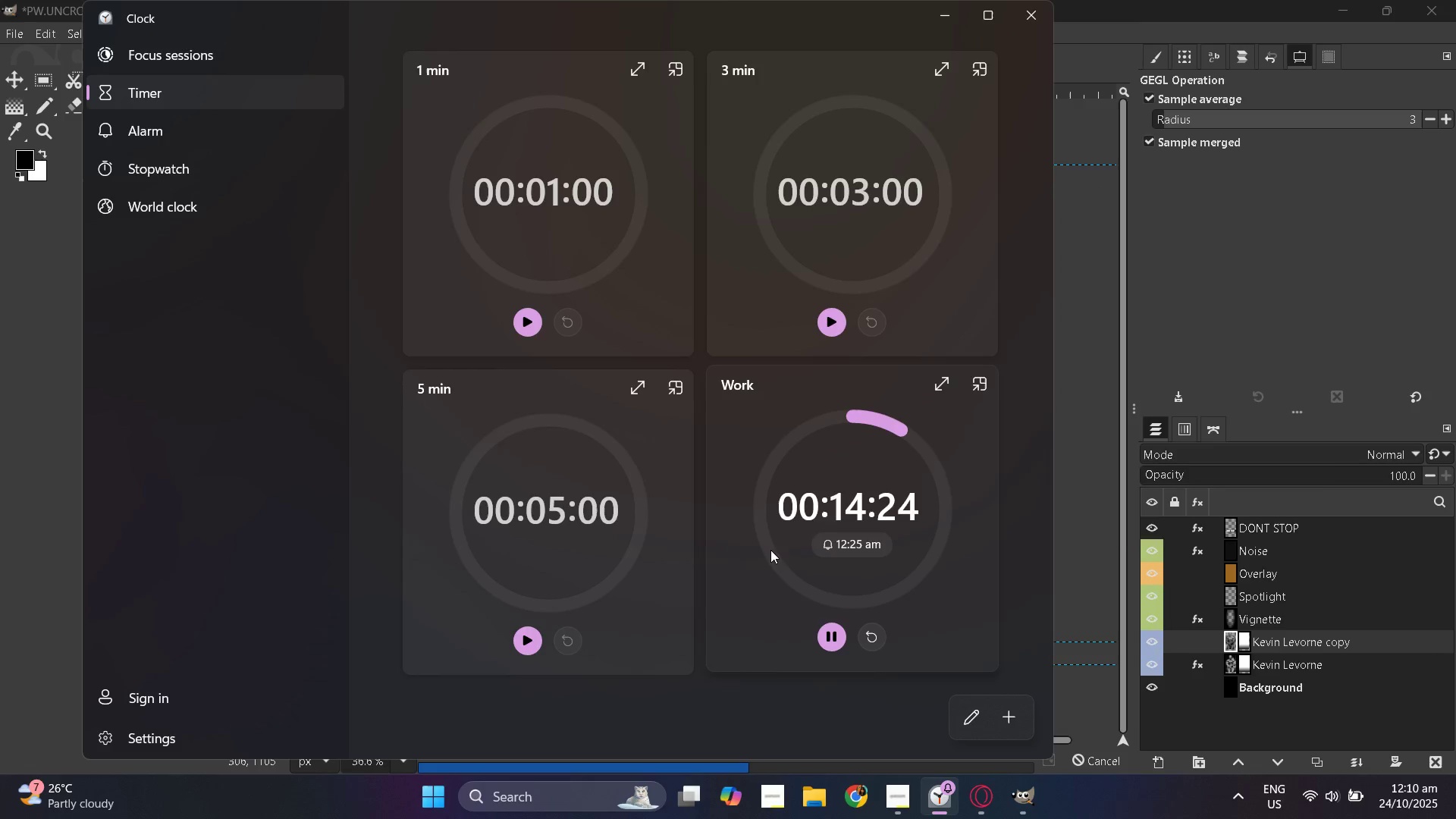 
key(Alt+Tab)
 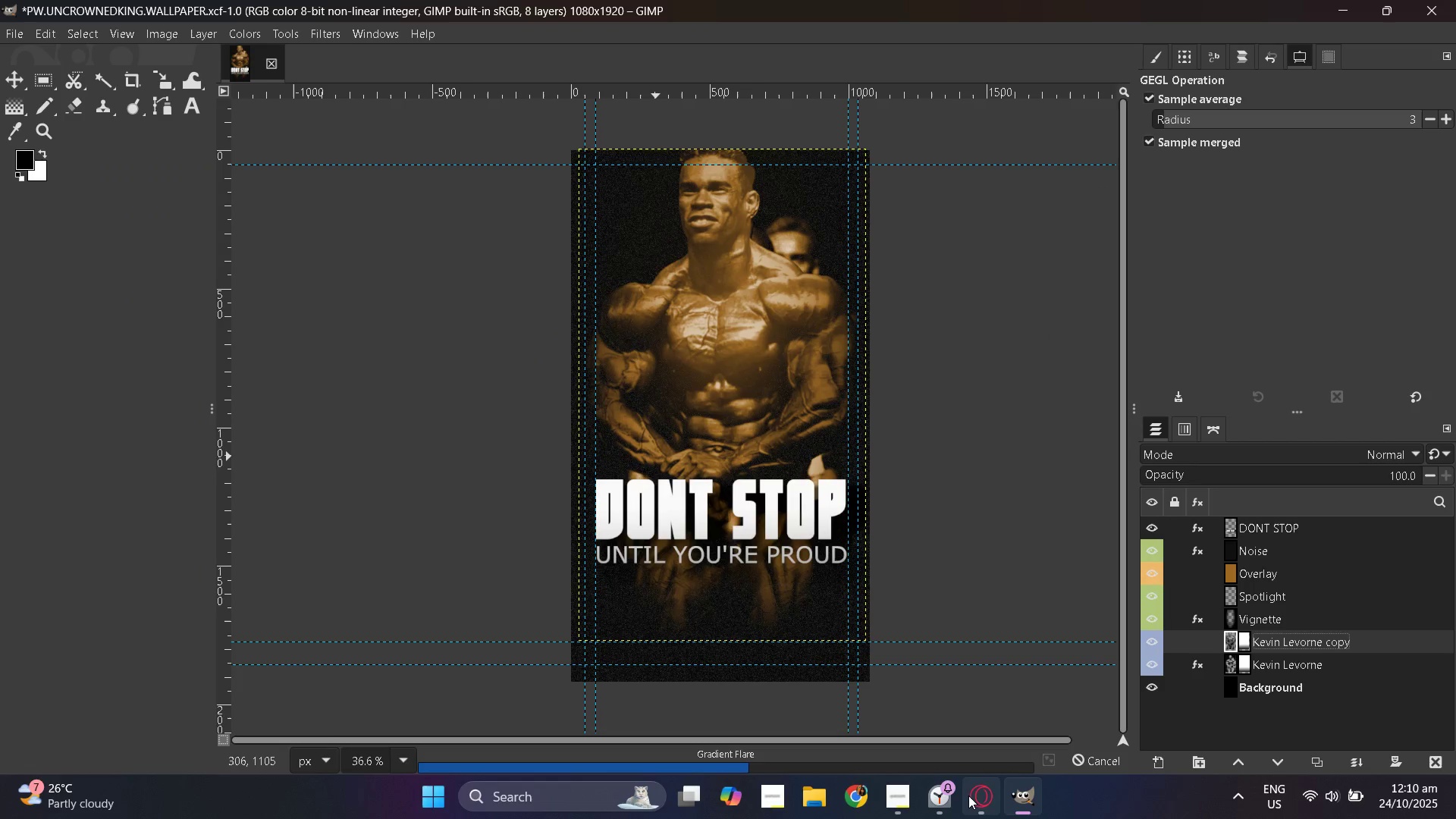 
left_click([974, 799])
 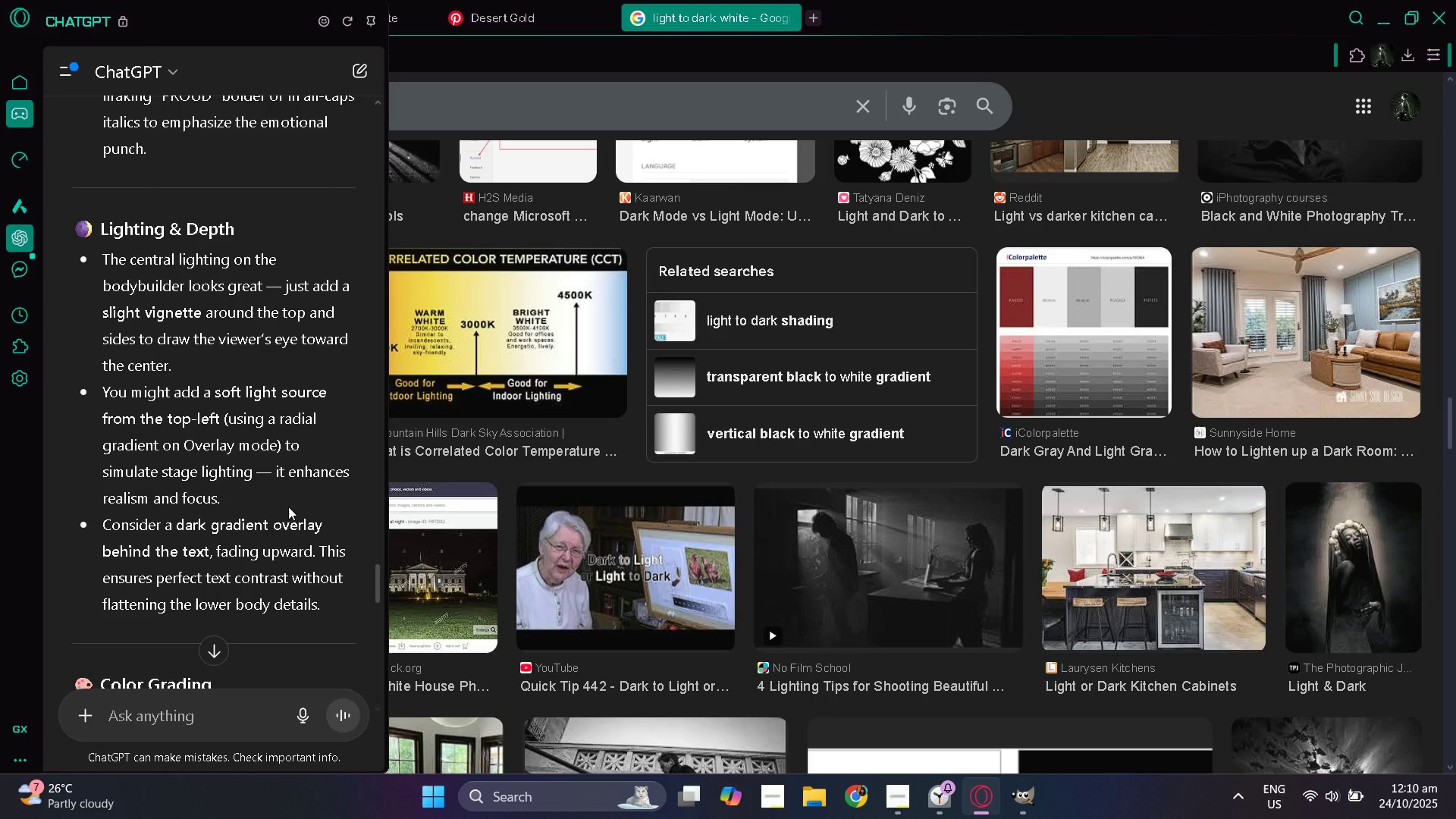 
wait(14.93)
 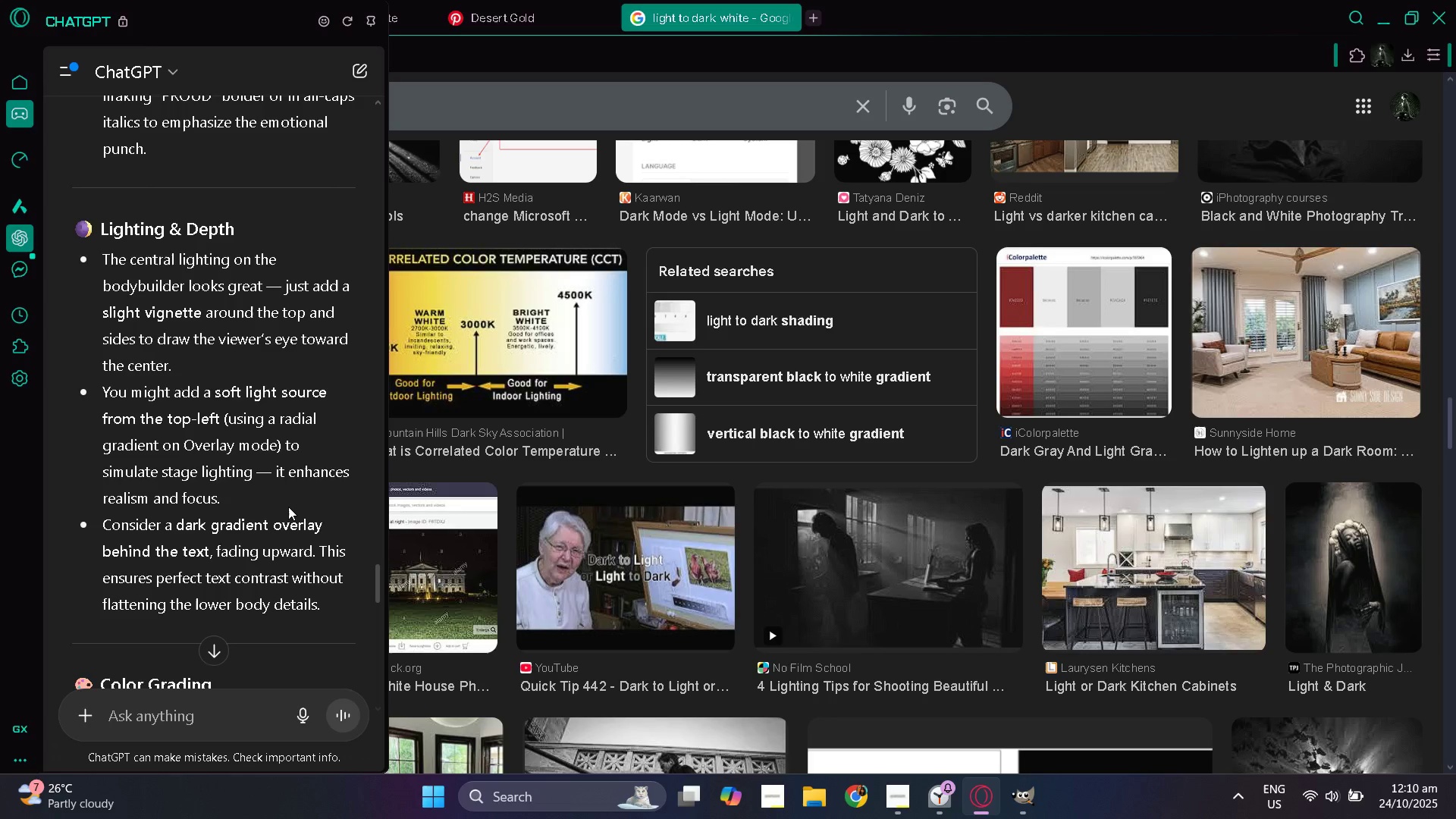 
scroll: coordinate [292, 507], scroll_direction: down, amount: 1.0
 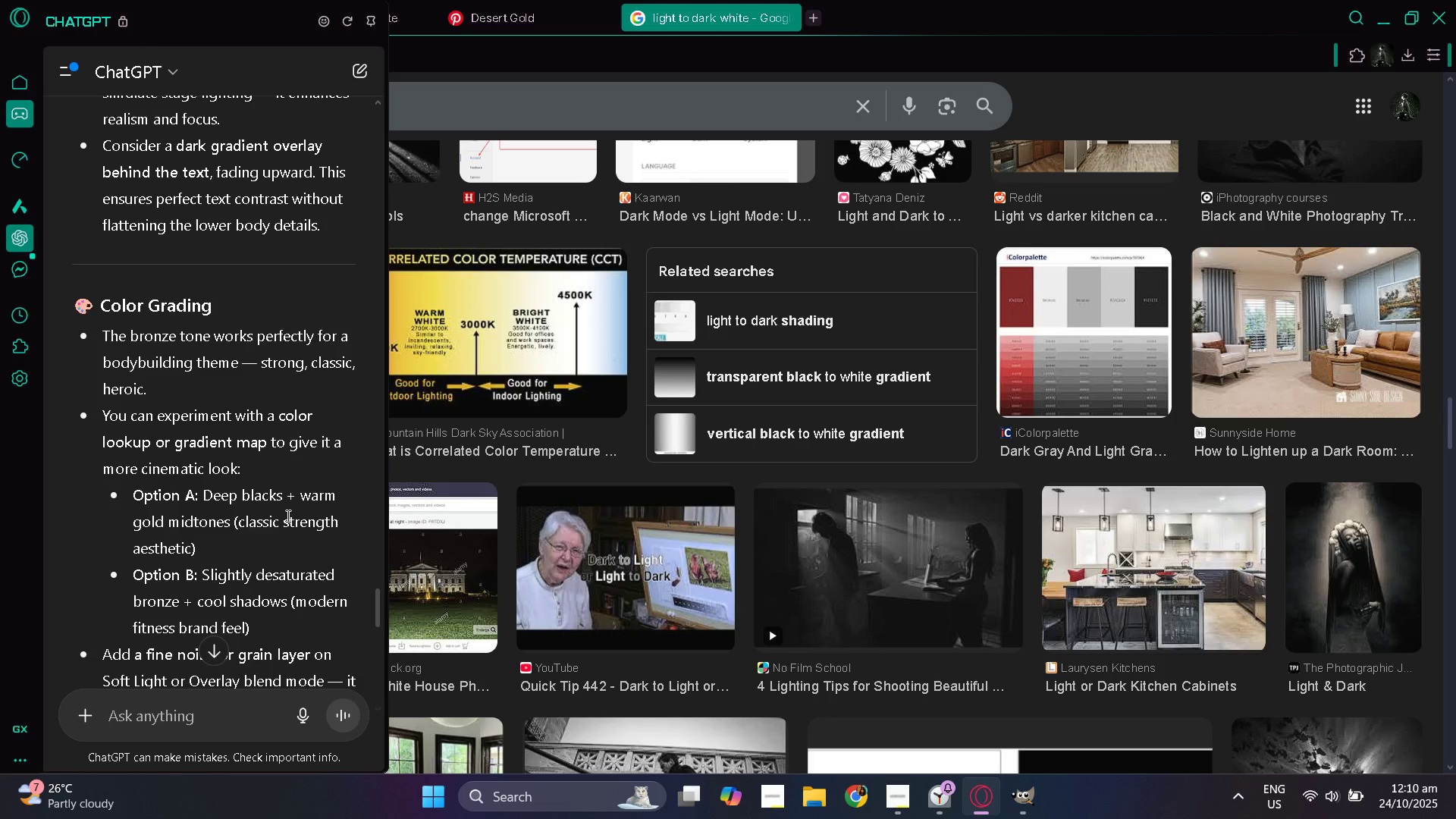 
wait(9.26)
 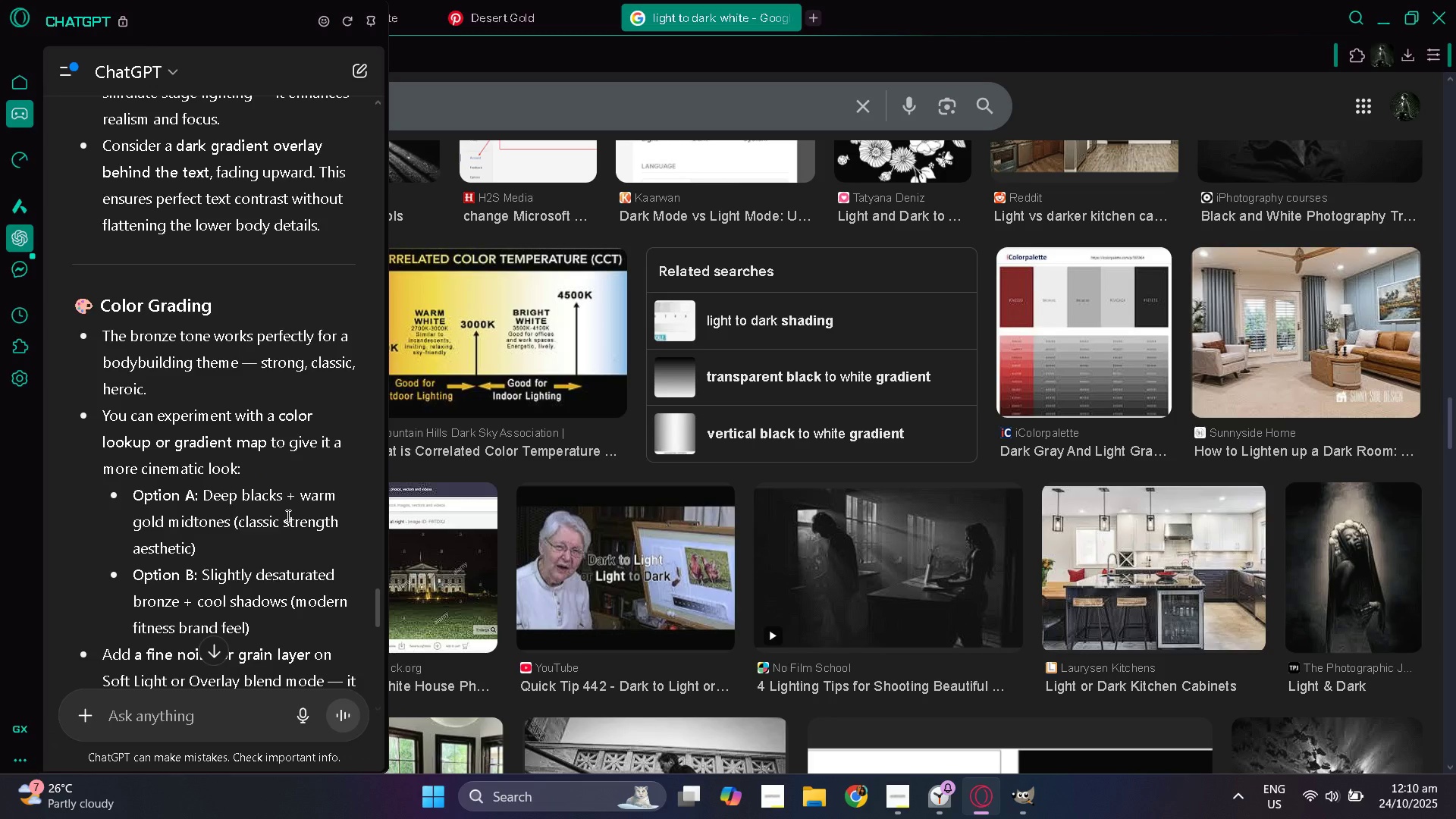 
scroll: coordinate [239, 491], scroll_direction: down, amount: 4.0
 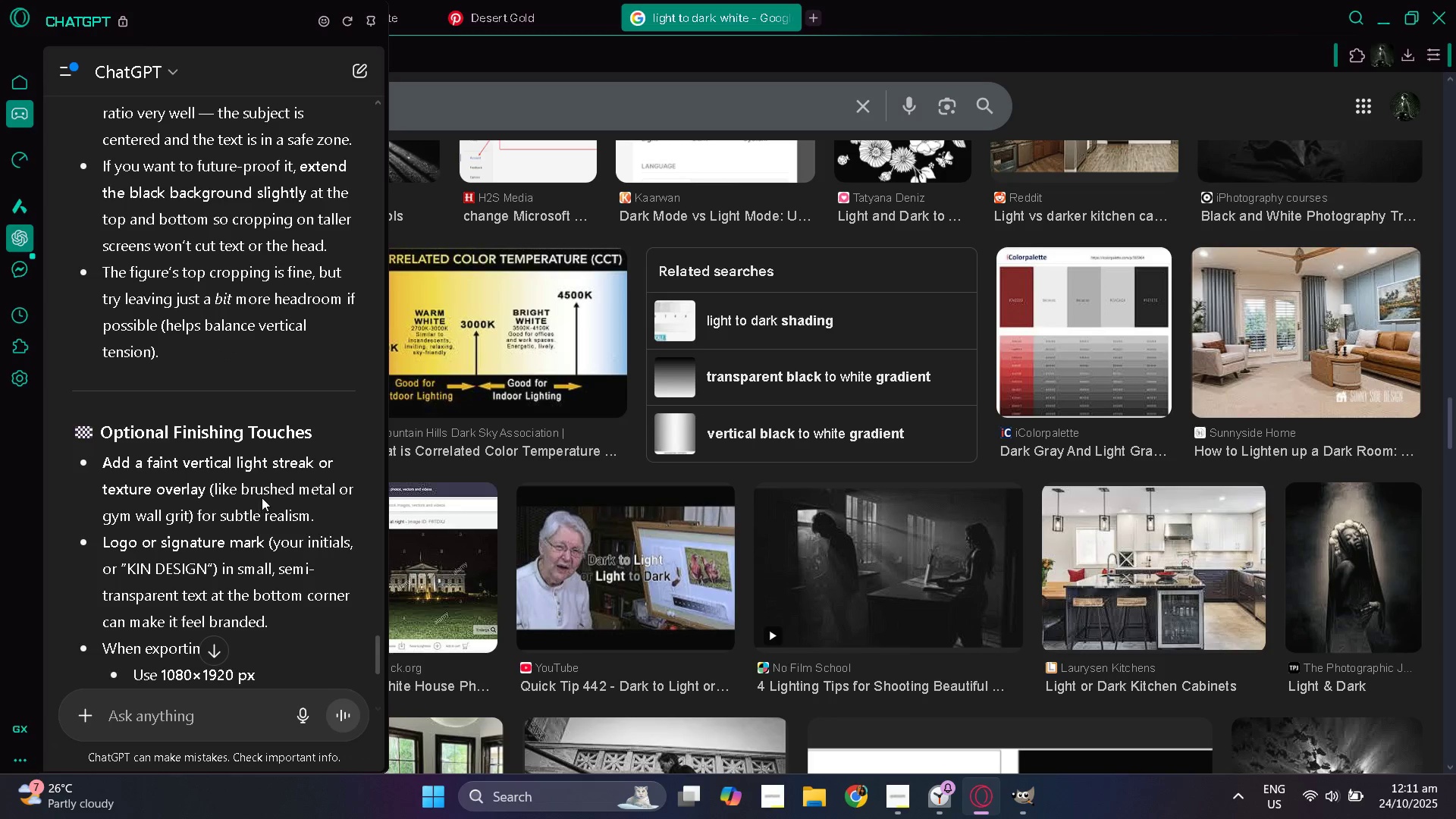 
wait(7.26)
 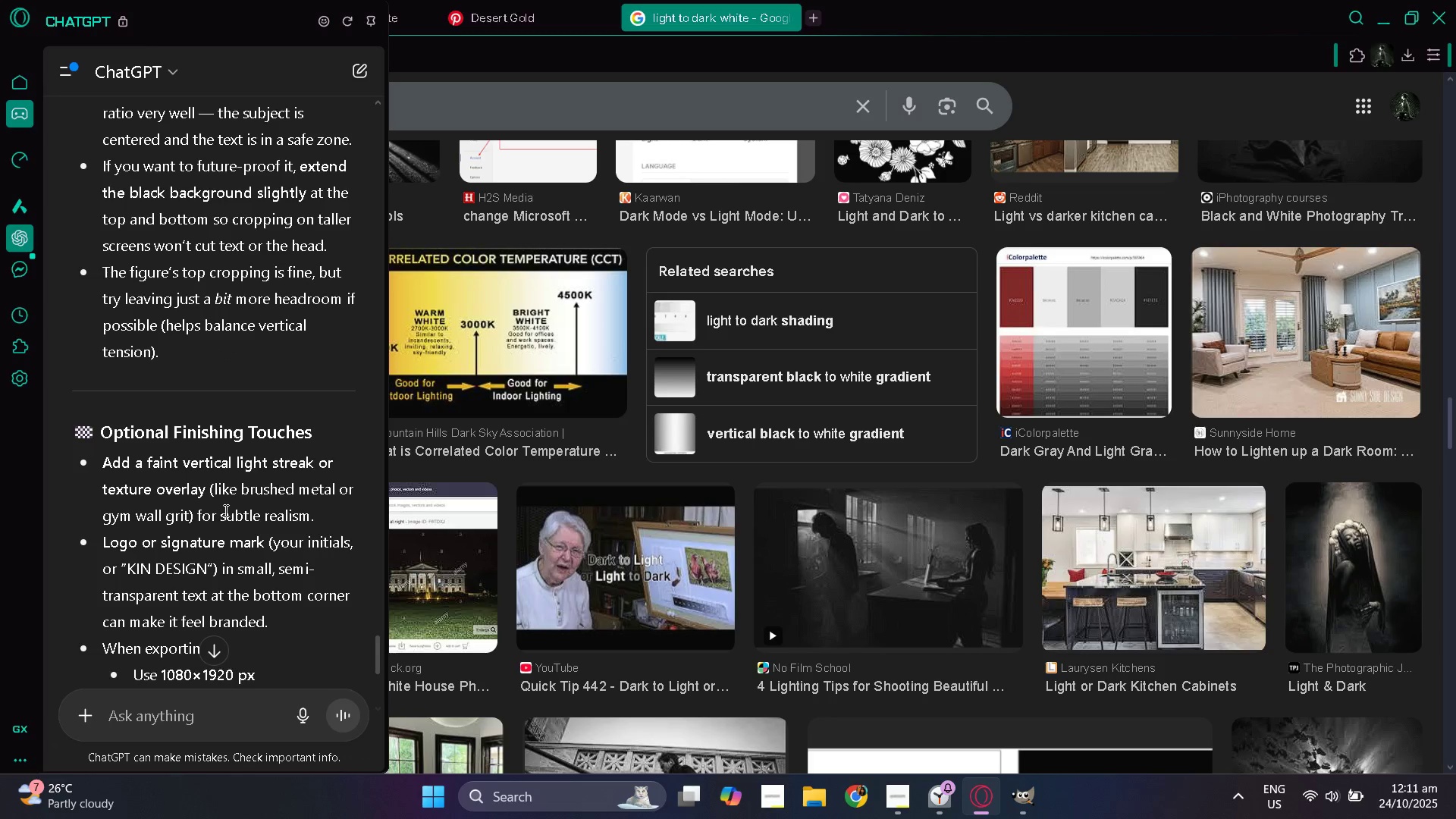 
scroll: coordinate [273, 489], scroll_direction: down, amount: 2.0
 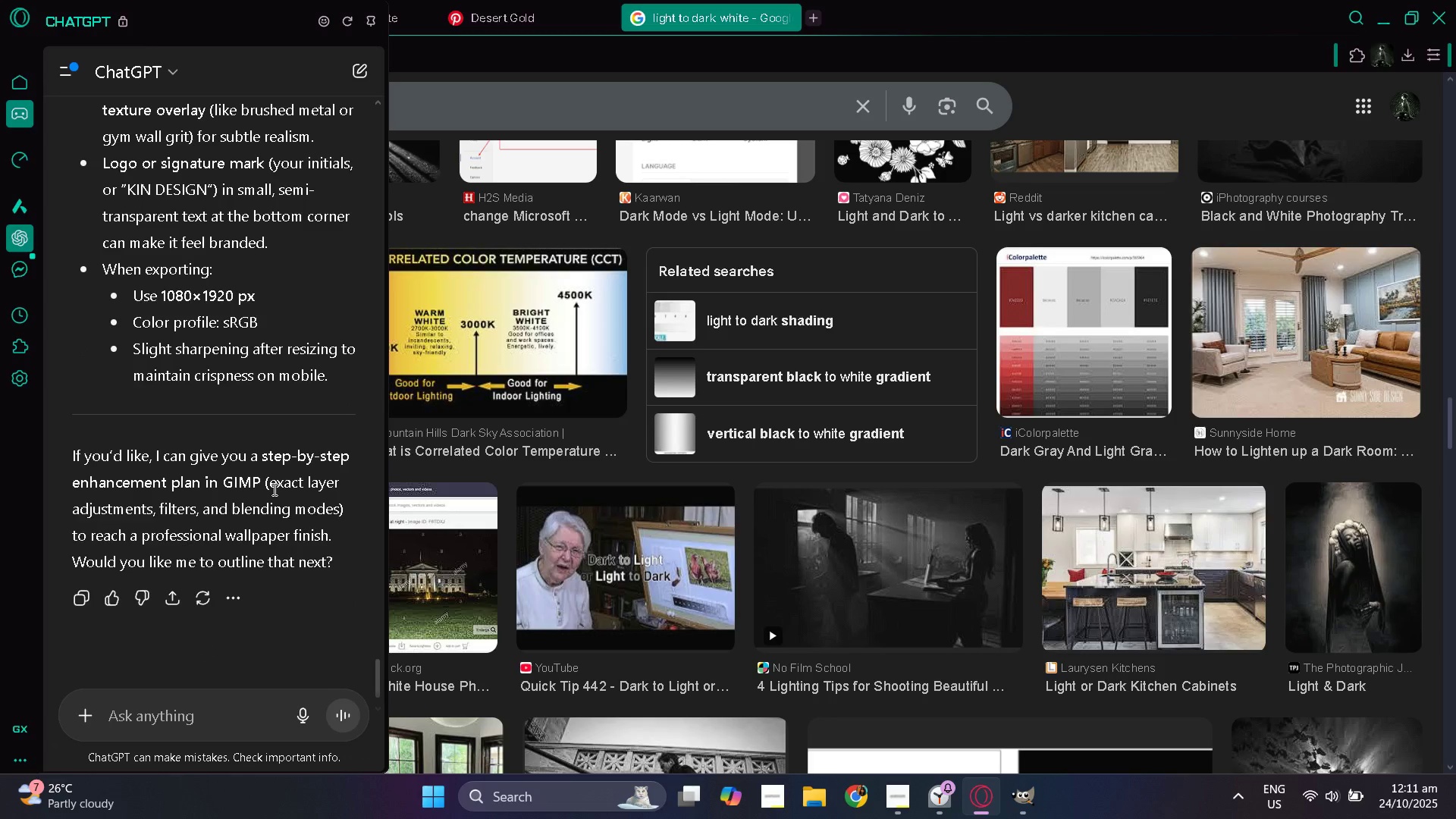 
scroll: coordinate [273, 489], scroll_direction: up, amount: 2.0
 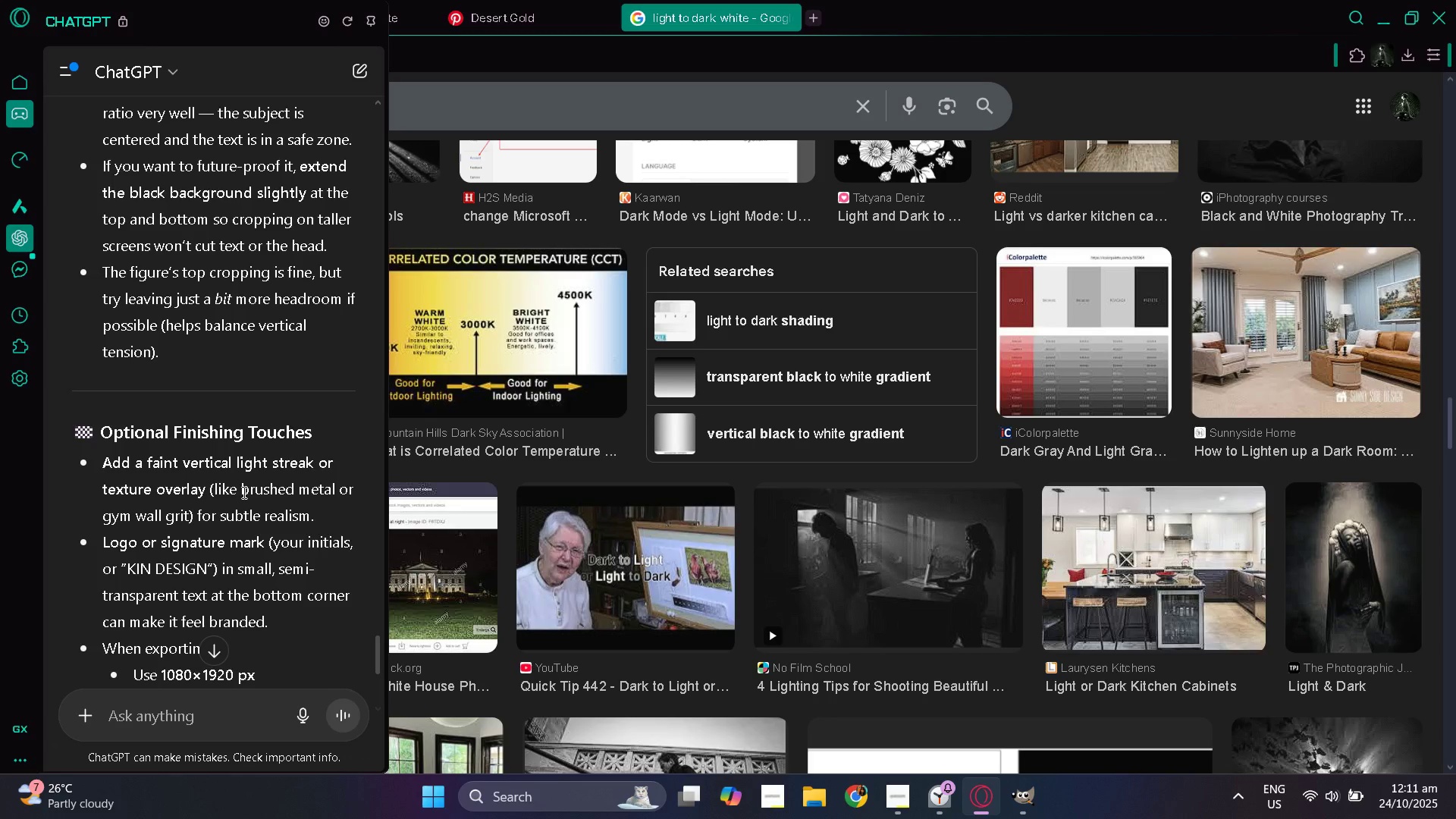 
scroll: coordinate [249, 512], scroll_direction: down, amount: 1.0
 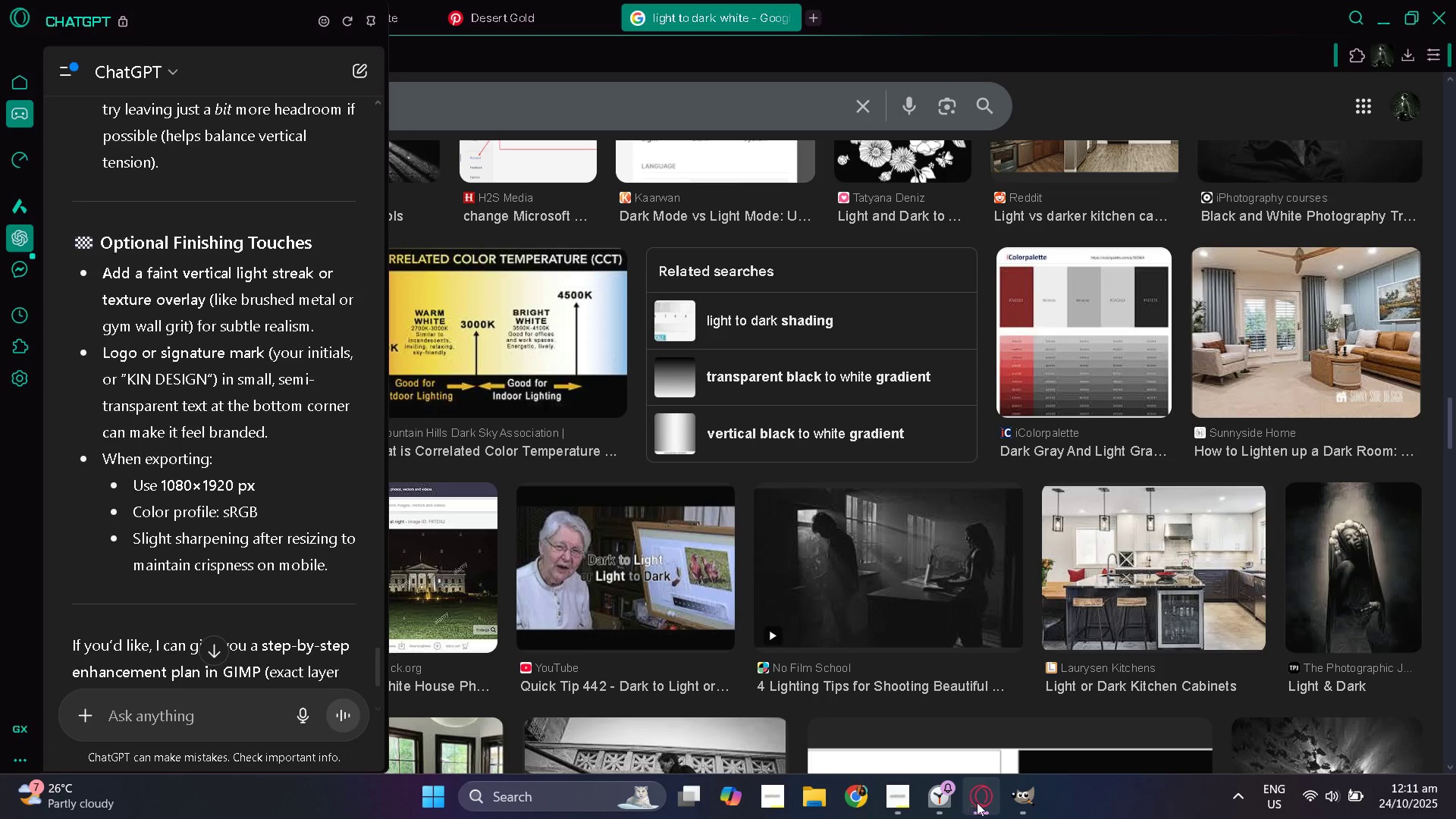 
left_click([1008, 804])
 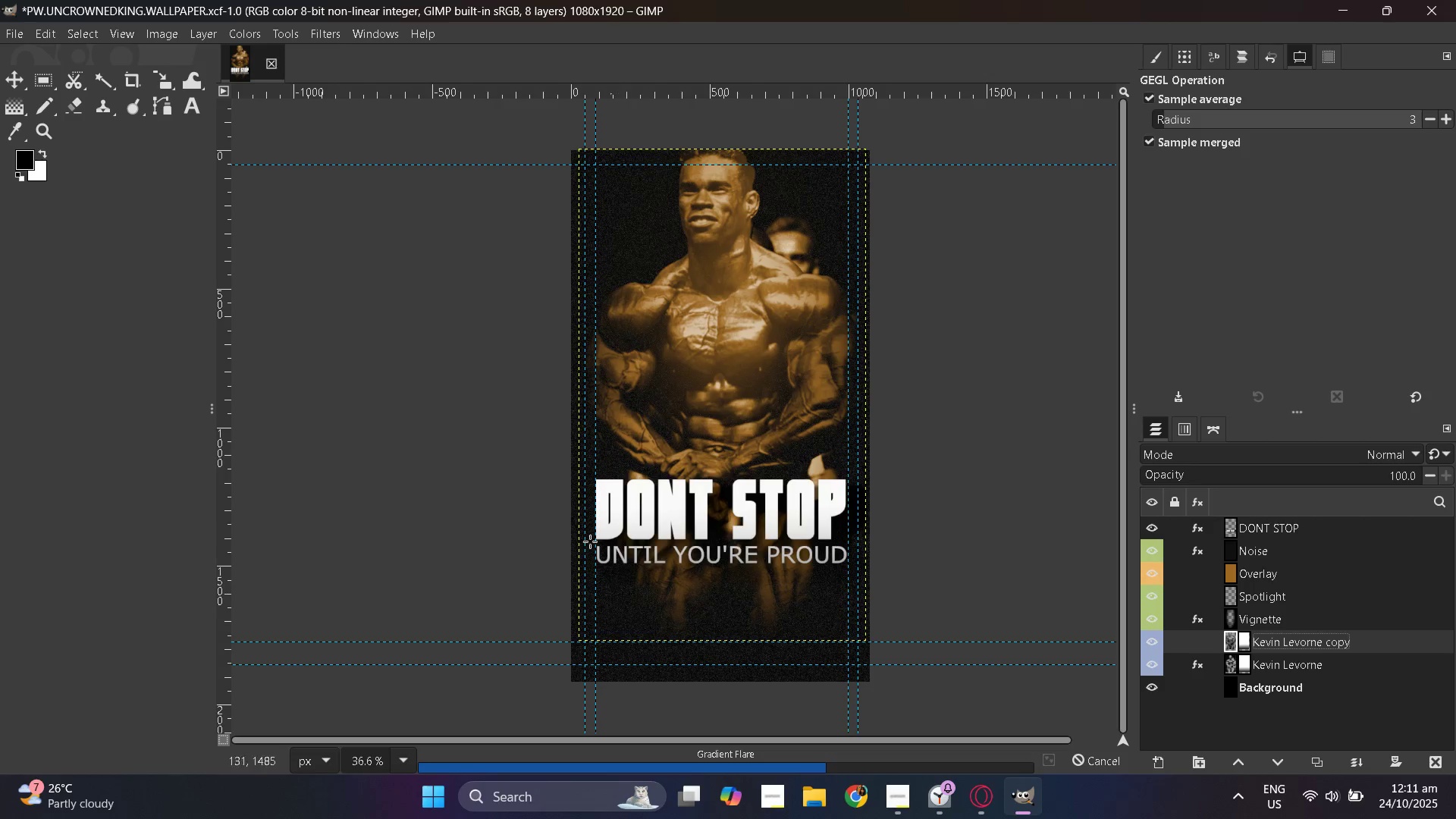 
hold_key(key=ControlLeft, duration=1.37)
scroll: coordinate [700, 503], scroll_direction: up, amount: 1.0
 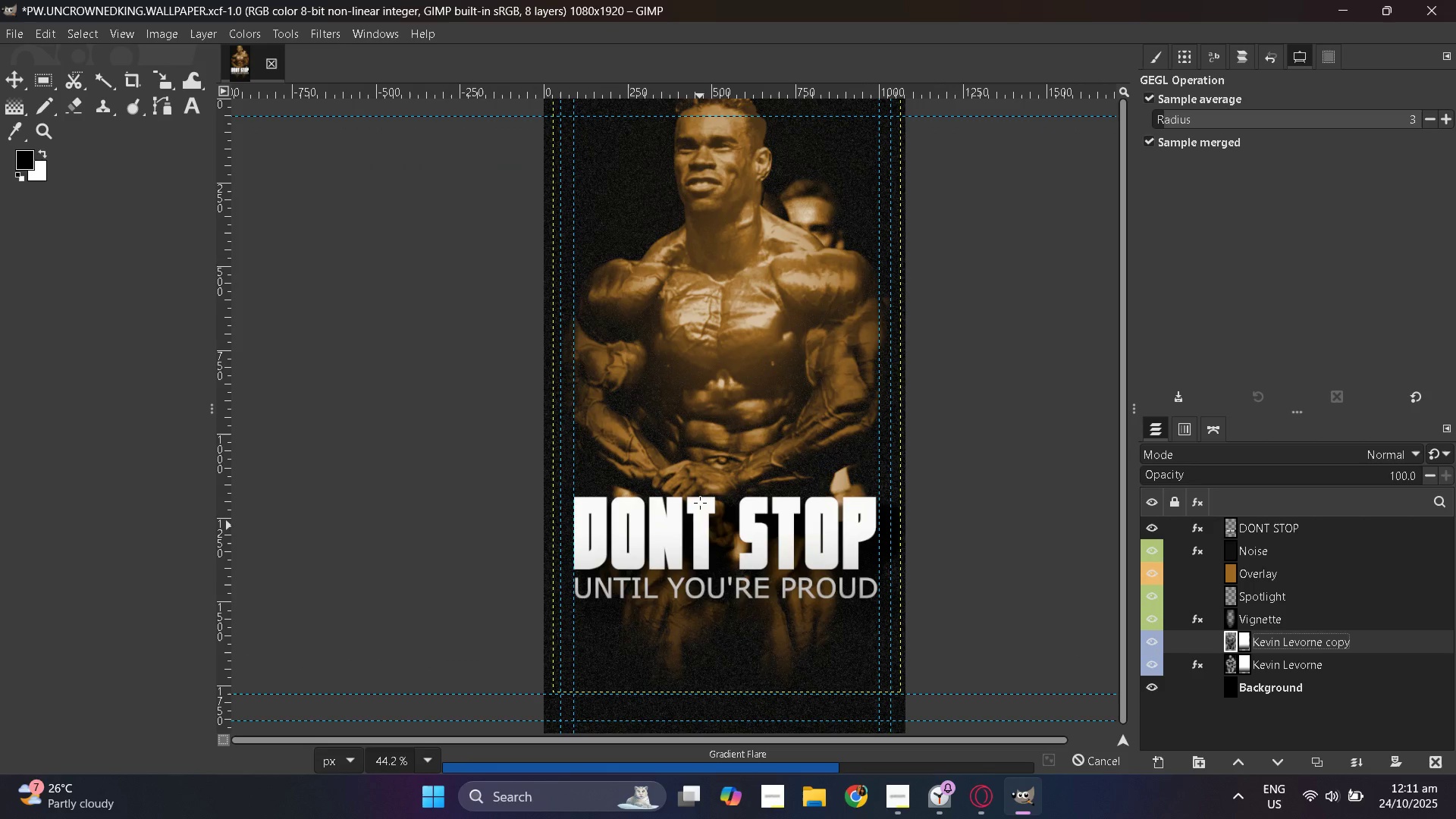 
hold_key(key=ControlLeft, duration=0.78)
 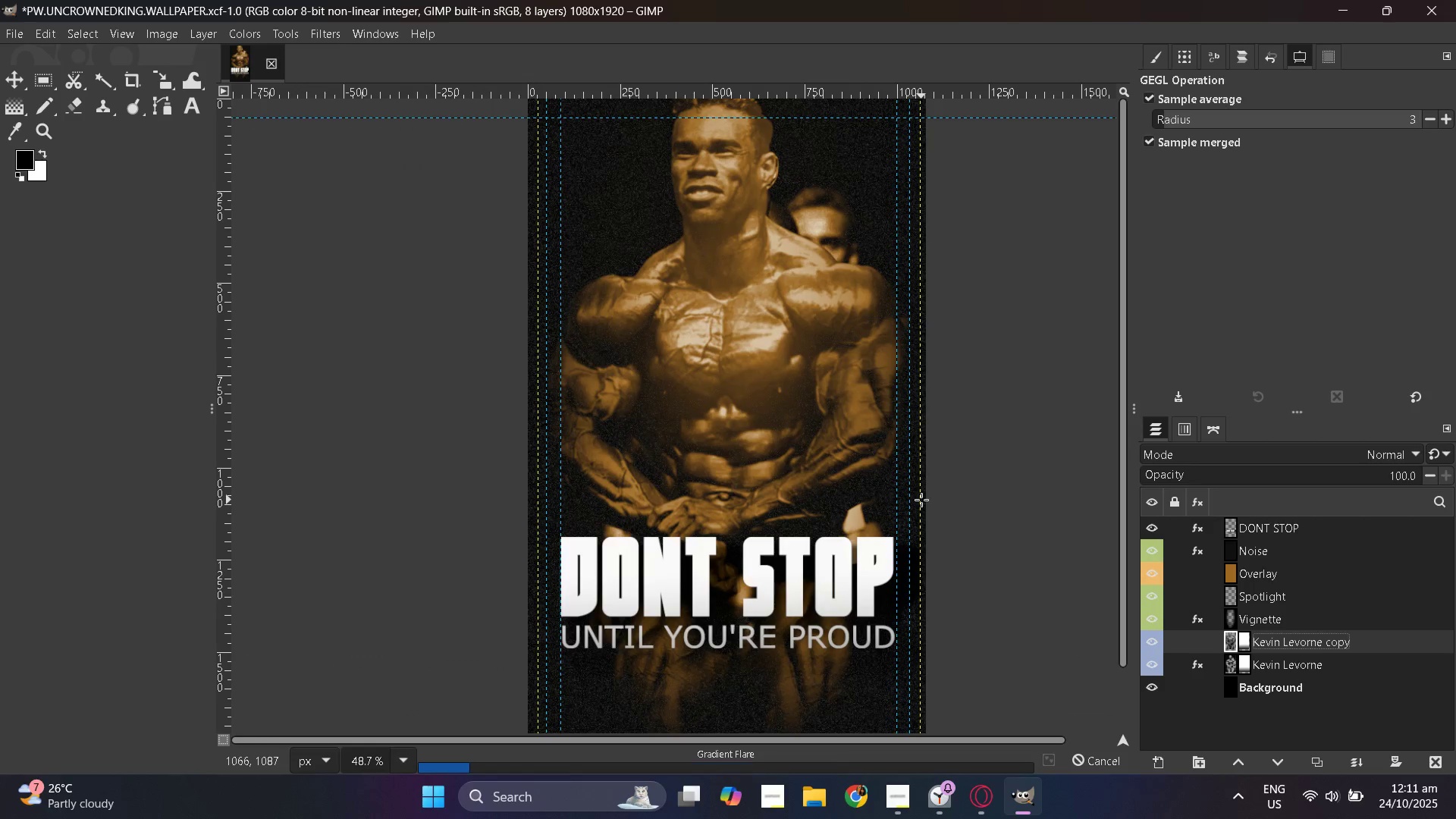 
scroll: coordinate [893, 494], scroll_direction: up, amount: 1.0
 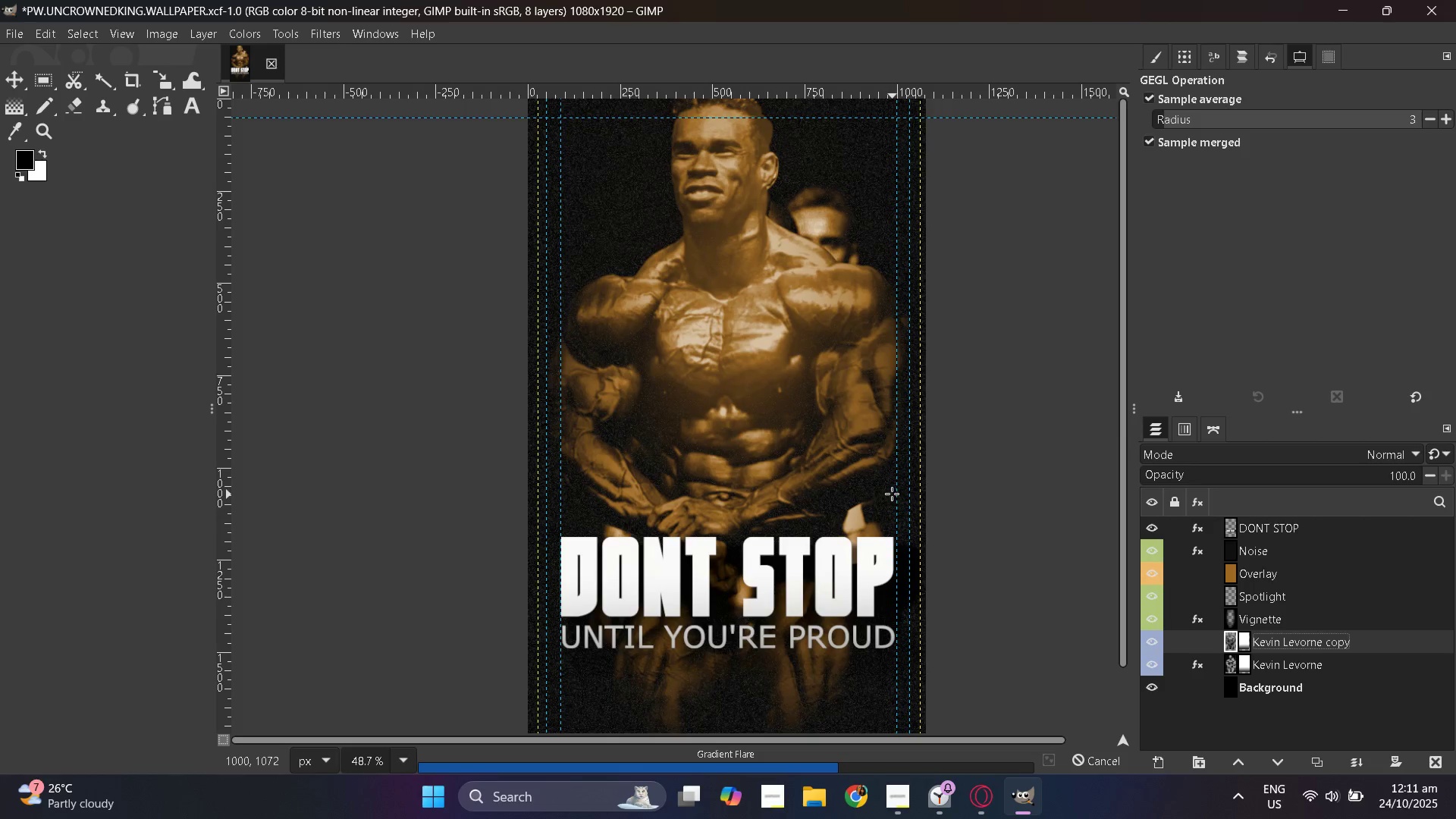 
key(Control+S)
 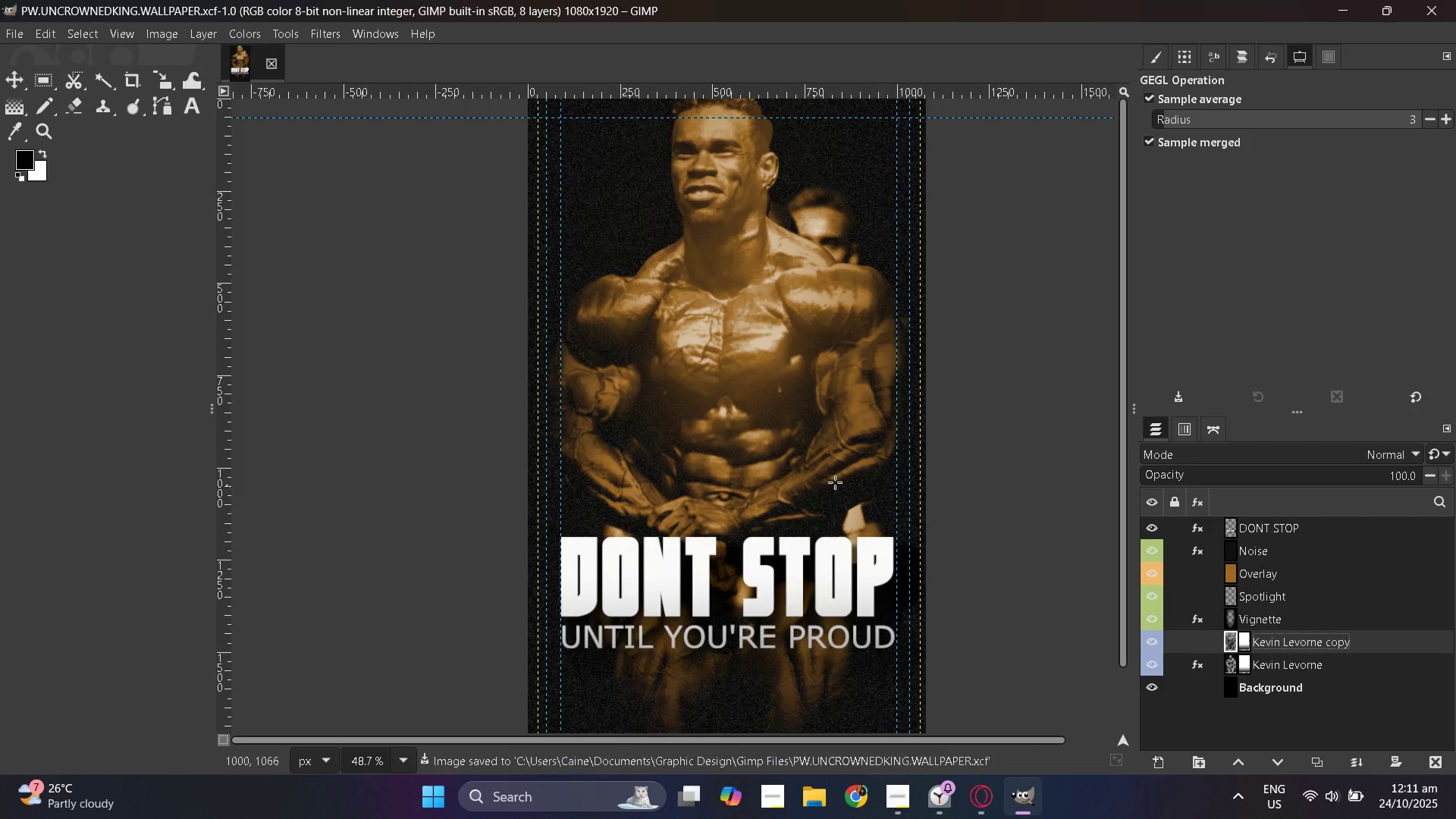 
hold_key(key=ControlLeft, duration=1.2)
scroll: coordinate [835, 482], scroll_direction: down, amount: 1.0
 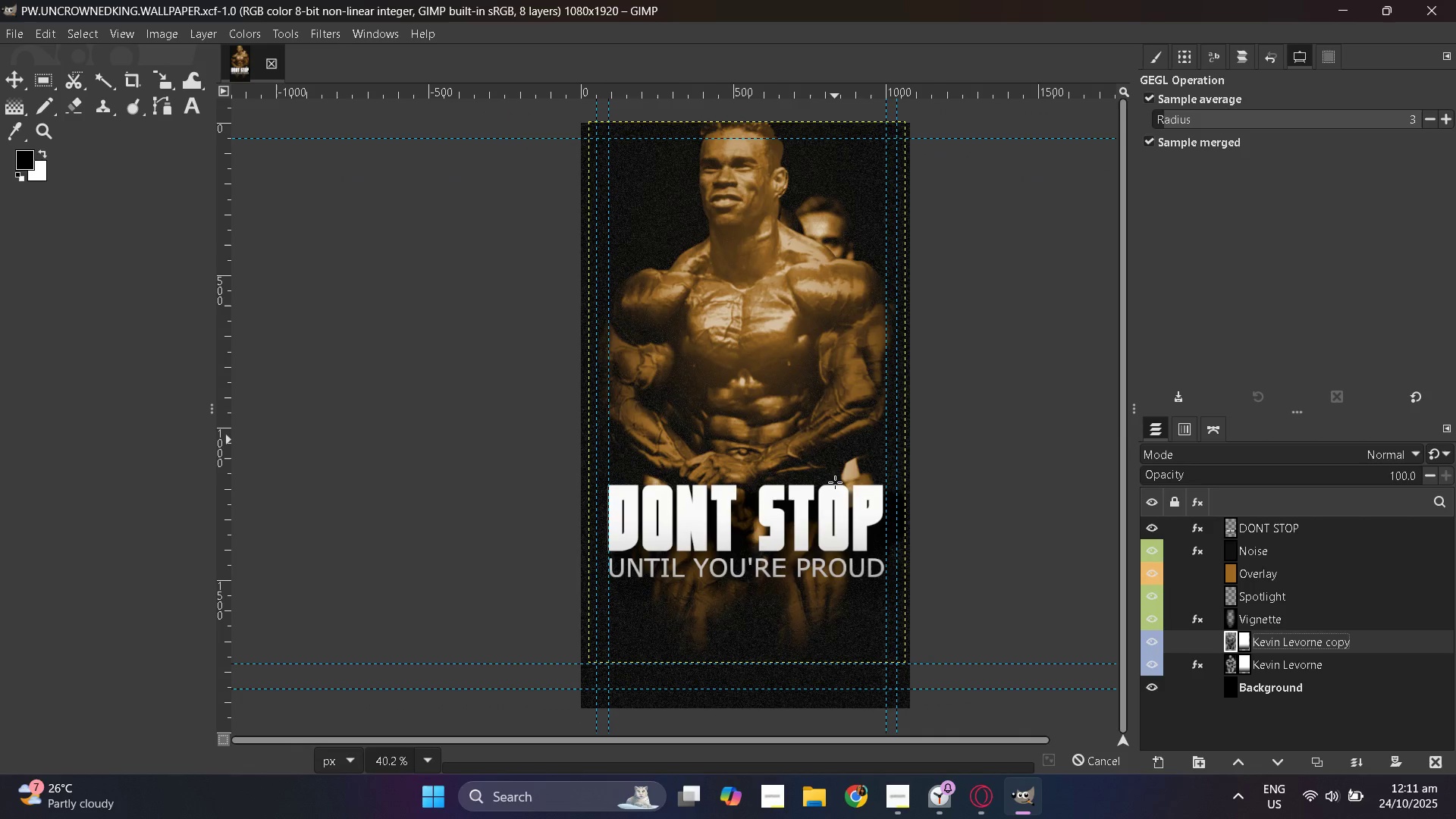 
hold_key(key=ControlLeft, duration=0.81)
scroll: coordinate [834, 482], scroll_direction: up, amount: 2.0
 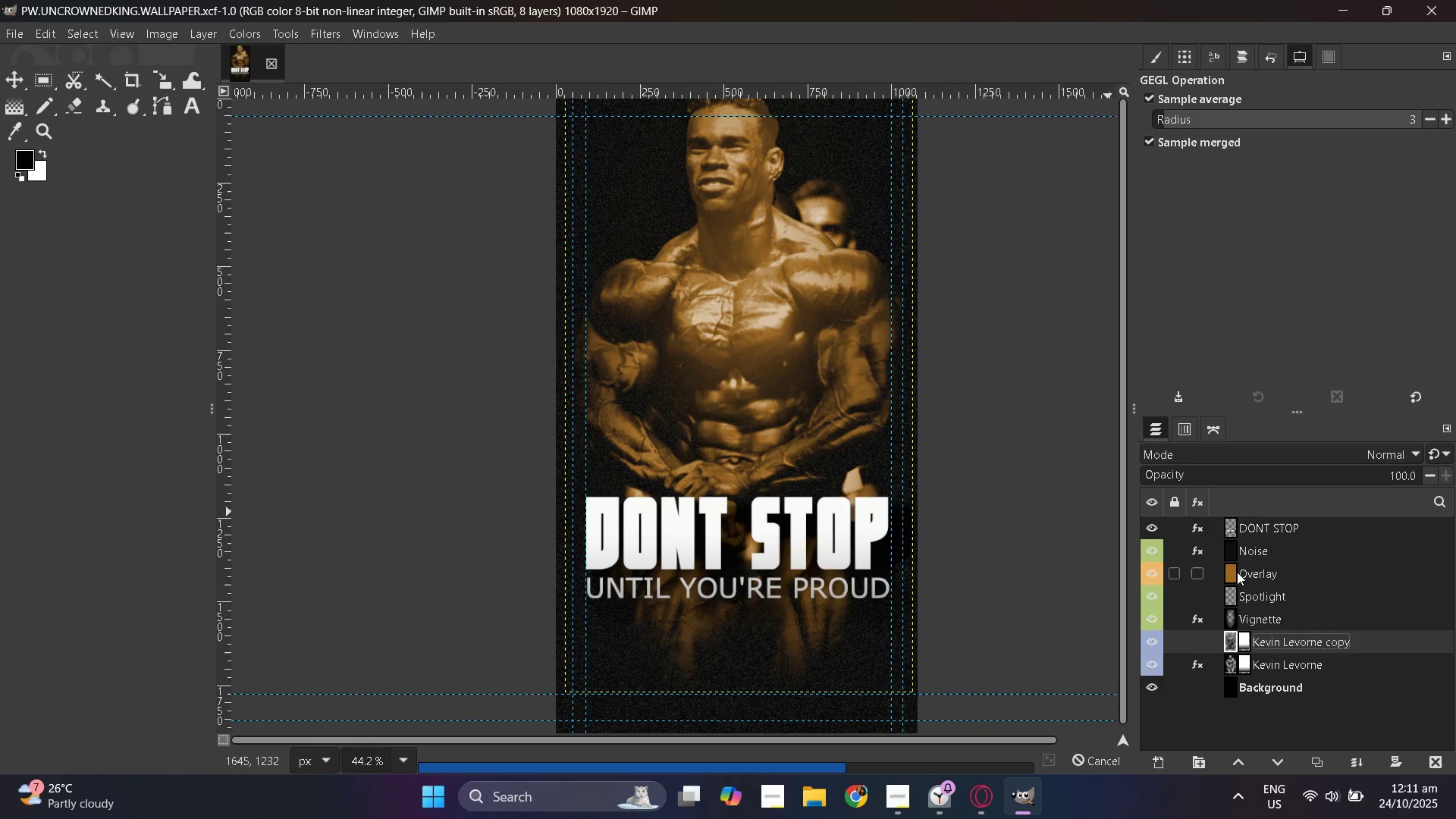 
left_click([1235, 569])
 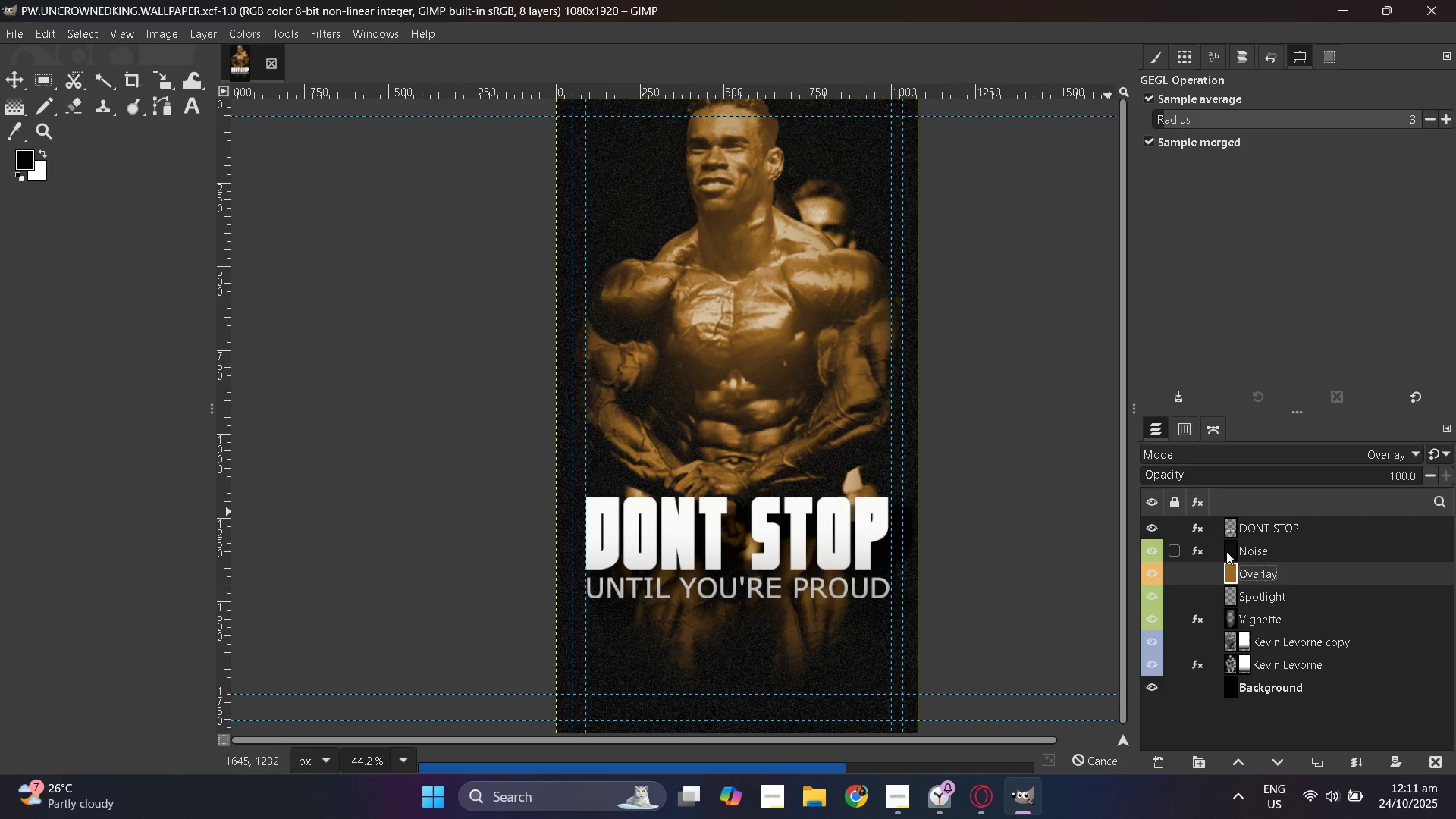 
left_click([1226, 551])
 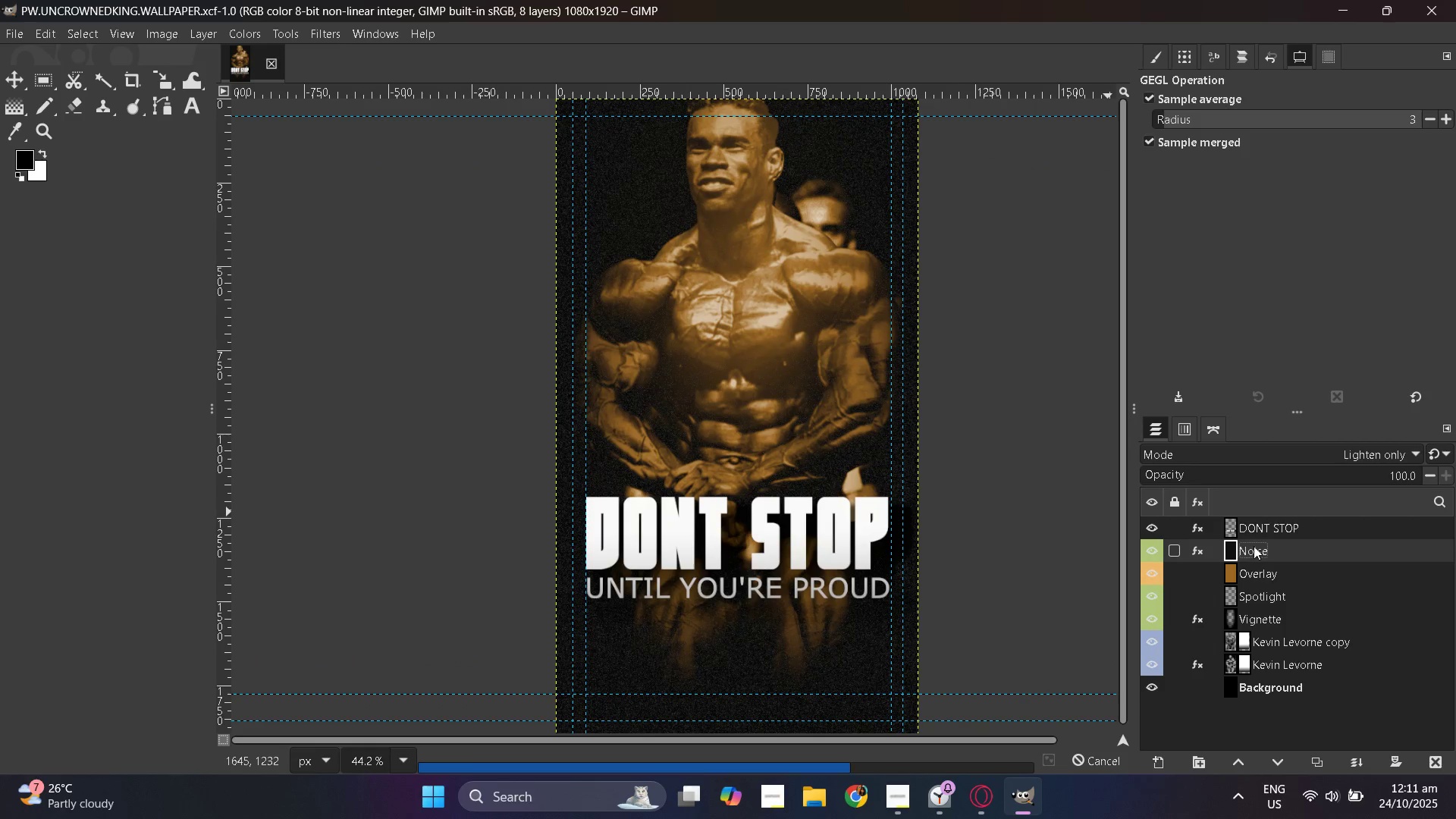 
left_click([1234, 532])
 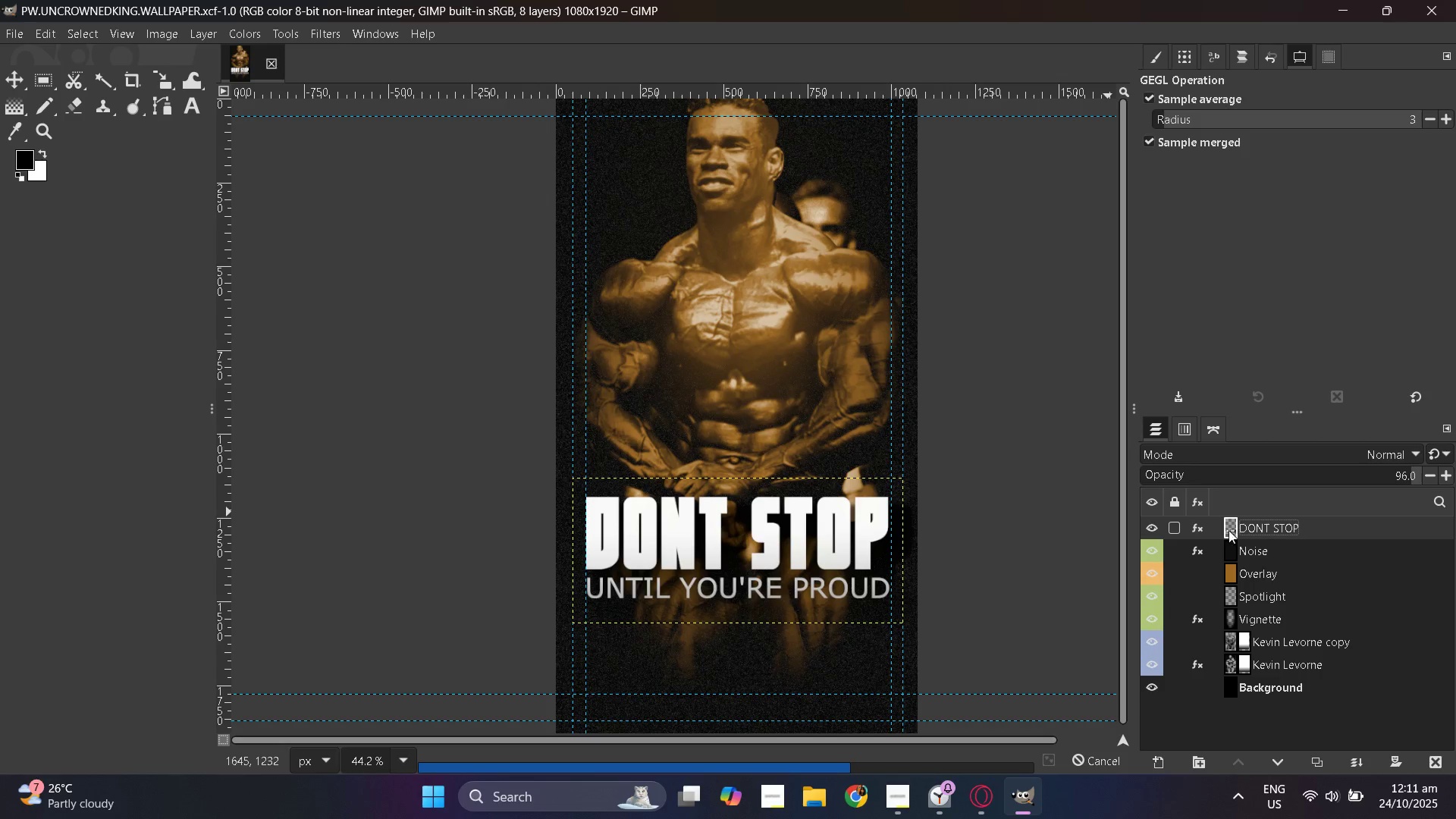 
hold_key(key=ControlLeft, duration=0.57)
scroll: coordinate [944, 478], scroll_direction: down, amount: 3.0
 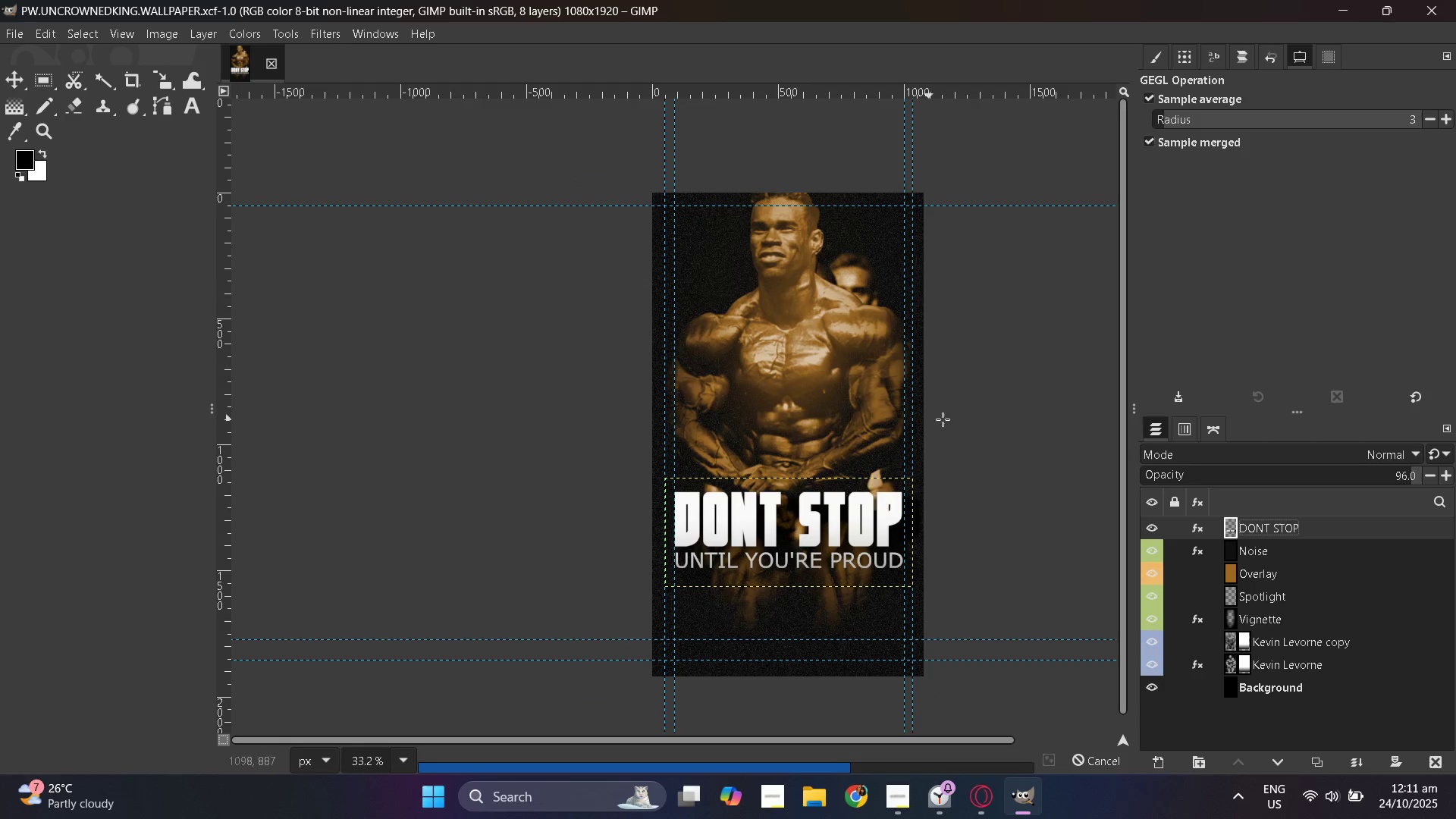 
hold_key(key=ControlLeft, duration=1.53)
scroll: coordinate [722, 425], scroll_direction: down, amount: 2.0
 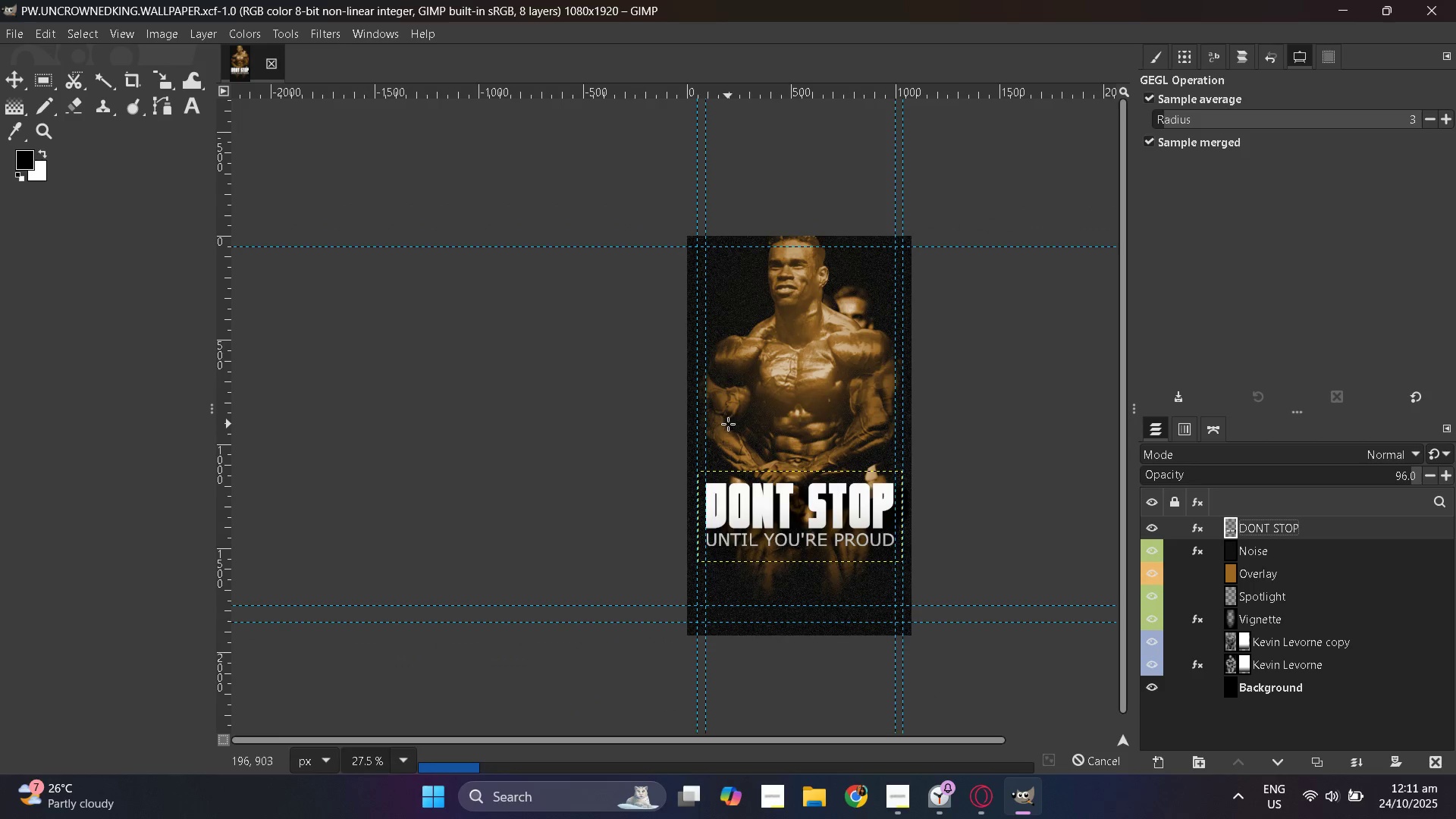 
hold_key(key=ControlLeft, duration=1.51)
scroll: coordinate [814, 432], scroll_direction: up, amount: 2.0
 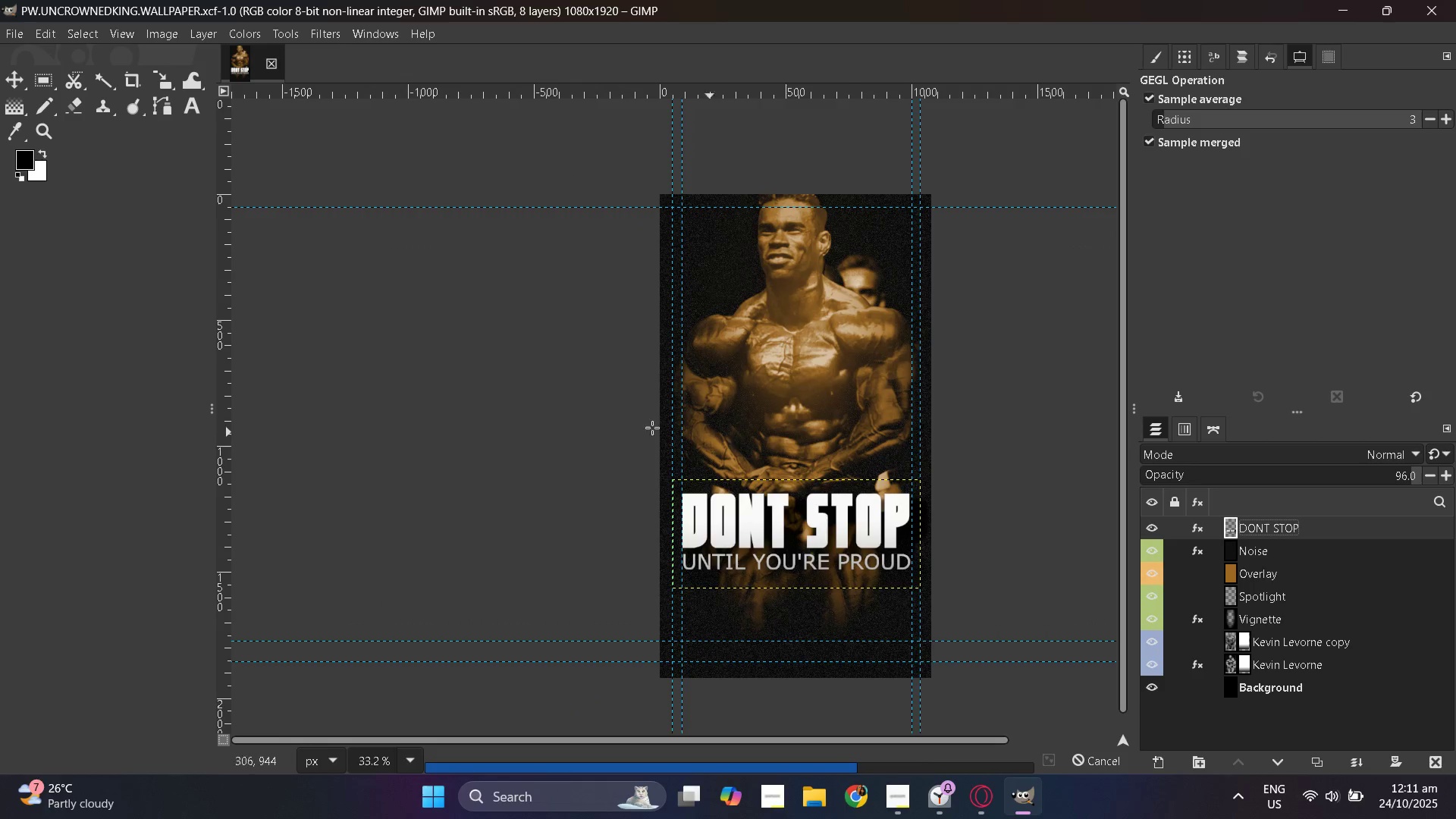 
scroll: coordinate [632, 425], scroll_direction: down, amount: 1.0
 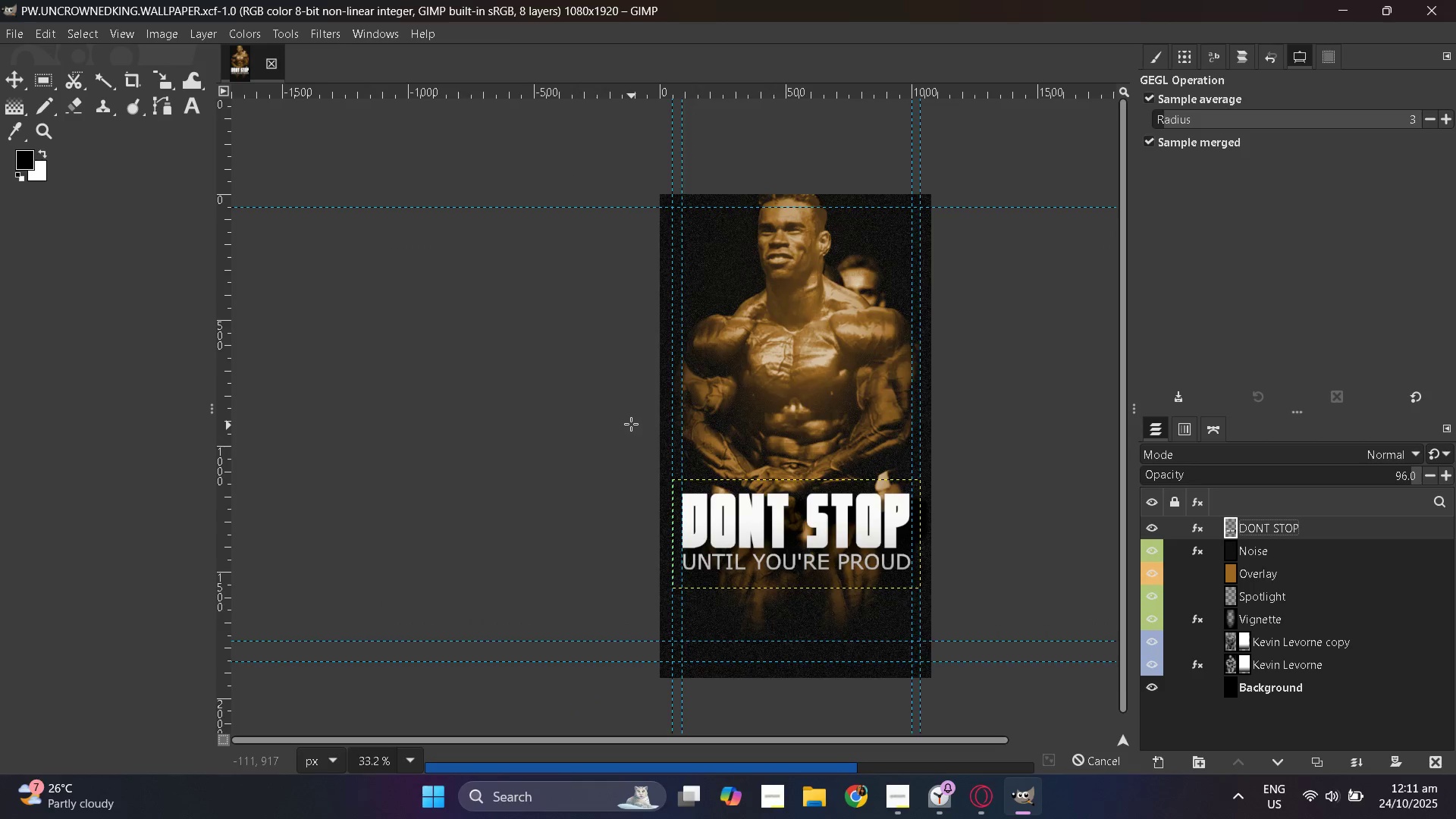 
hold_key(key=ControlLeft, duration=1.3)
scroll: coordinate [789, 447], scroll_direction: up, amount: 2.0
 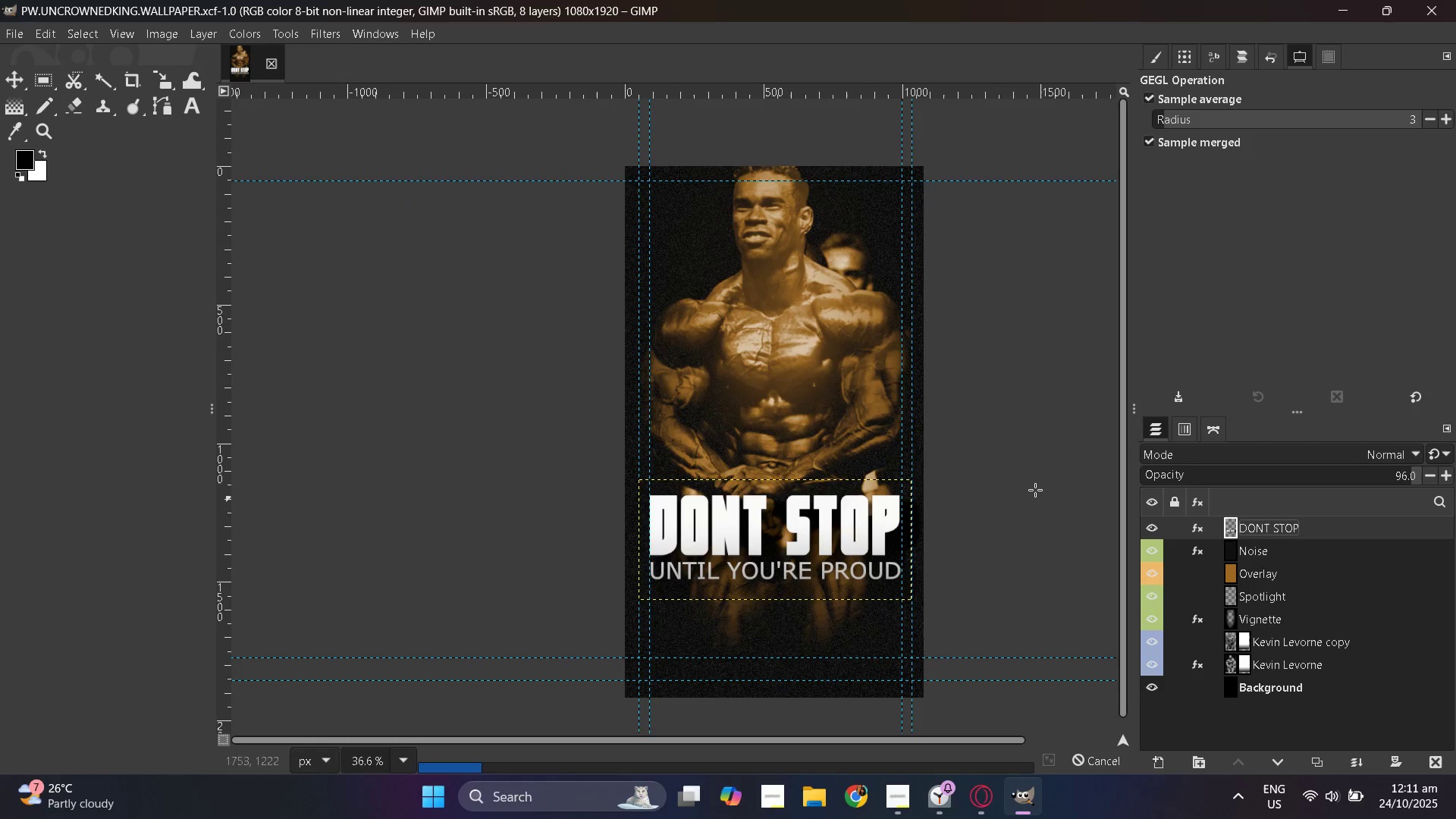 
key(Alt+AltLeft)
 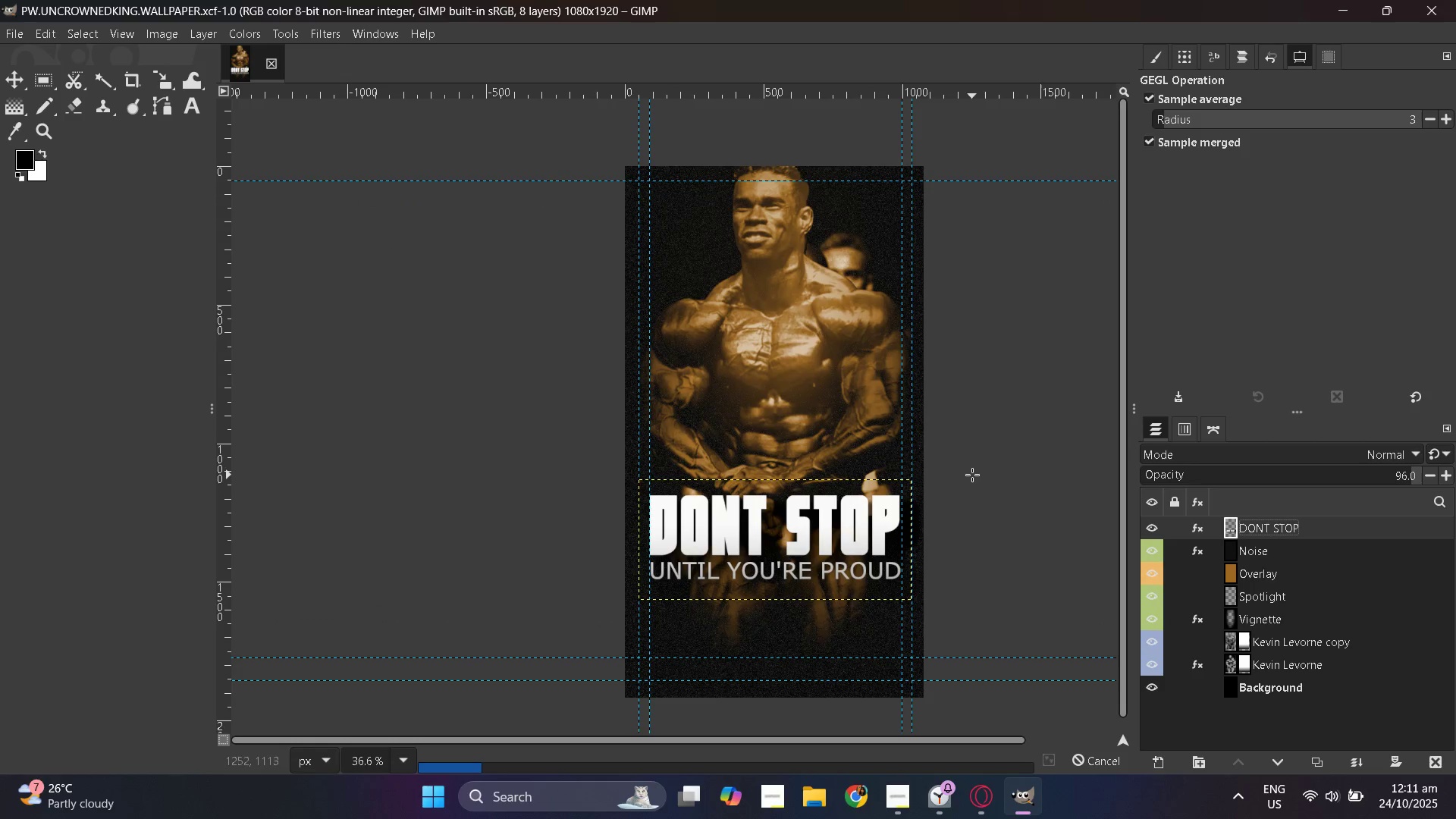 
key(Alt+Tab)
 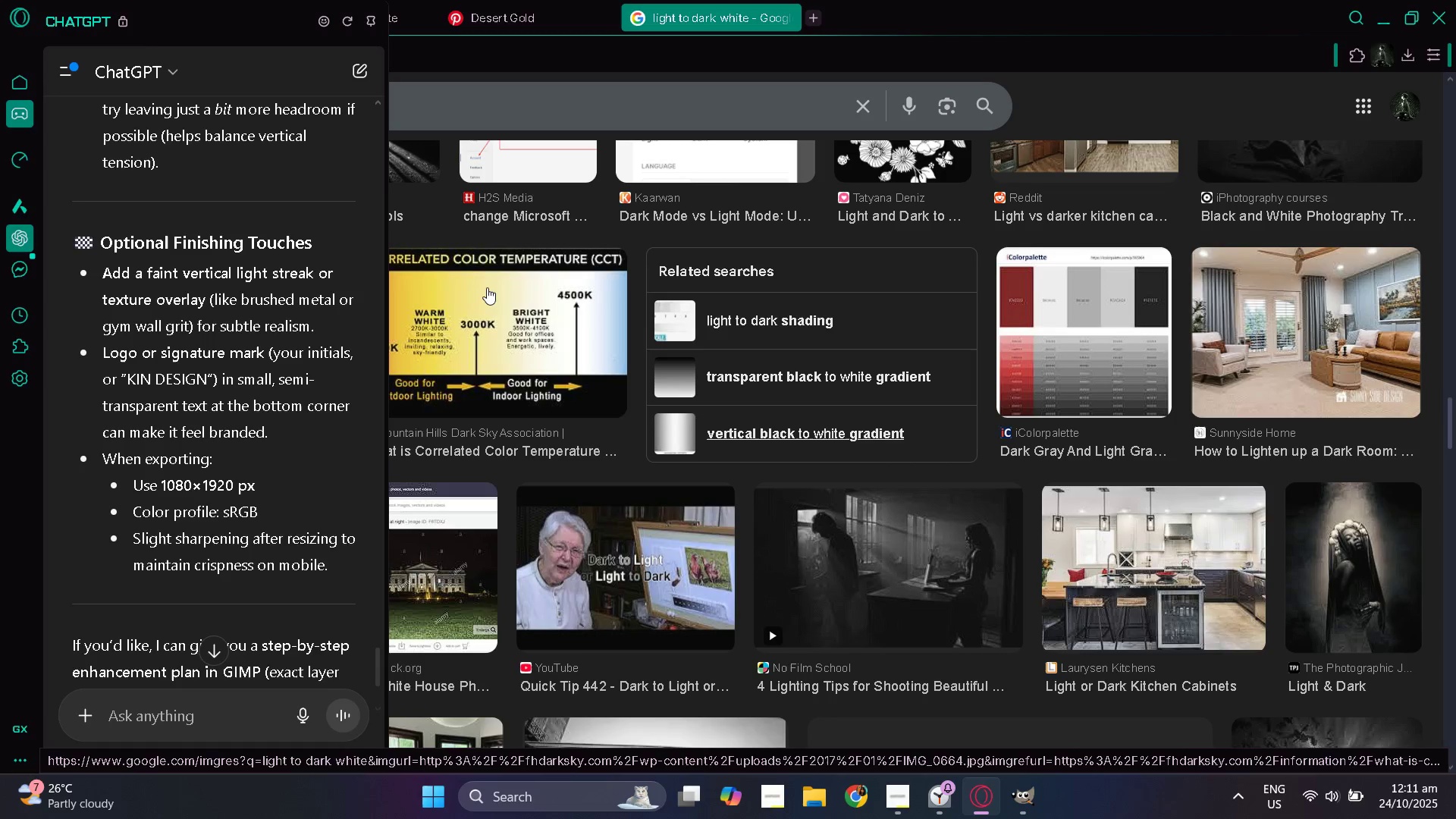 
scroll: coordinate [224, 312], scroll_direction: up, amount: 5.0
 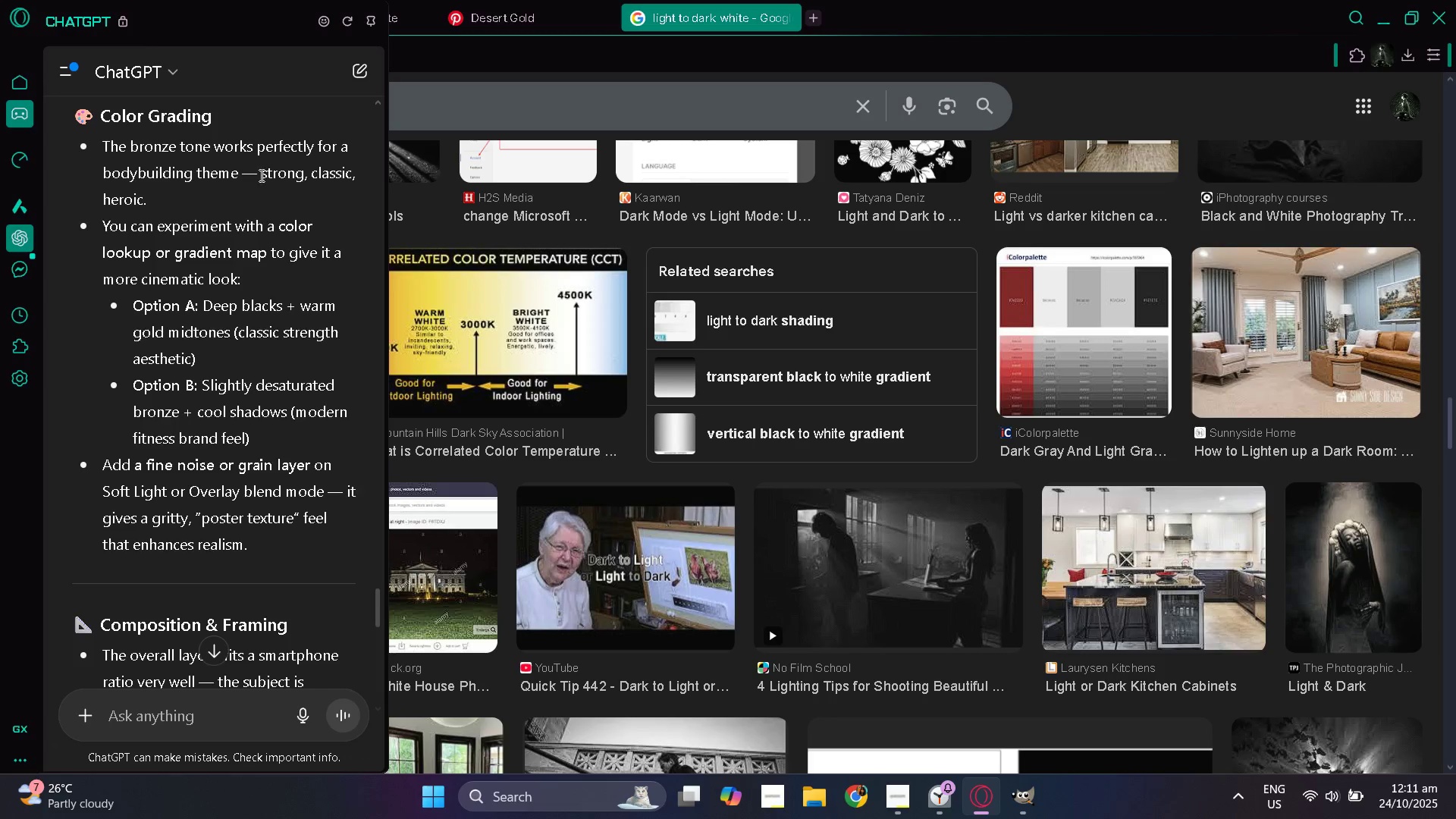 
left_click([261, 174])
 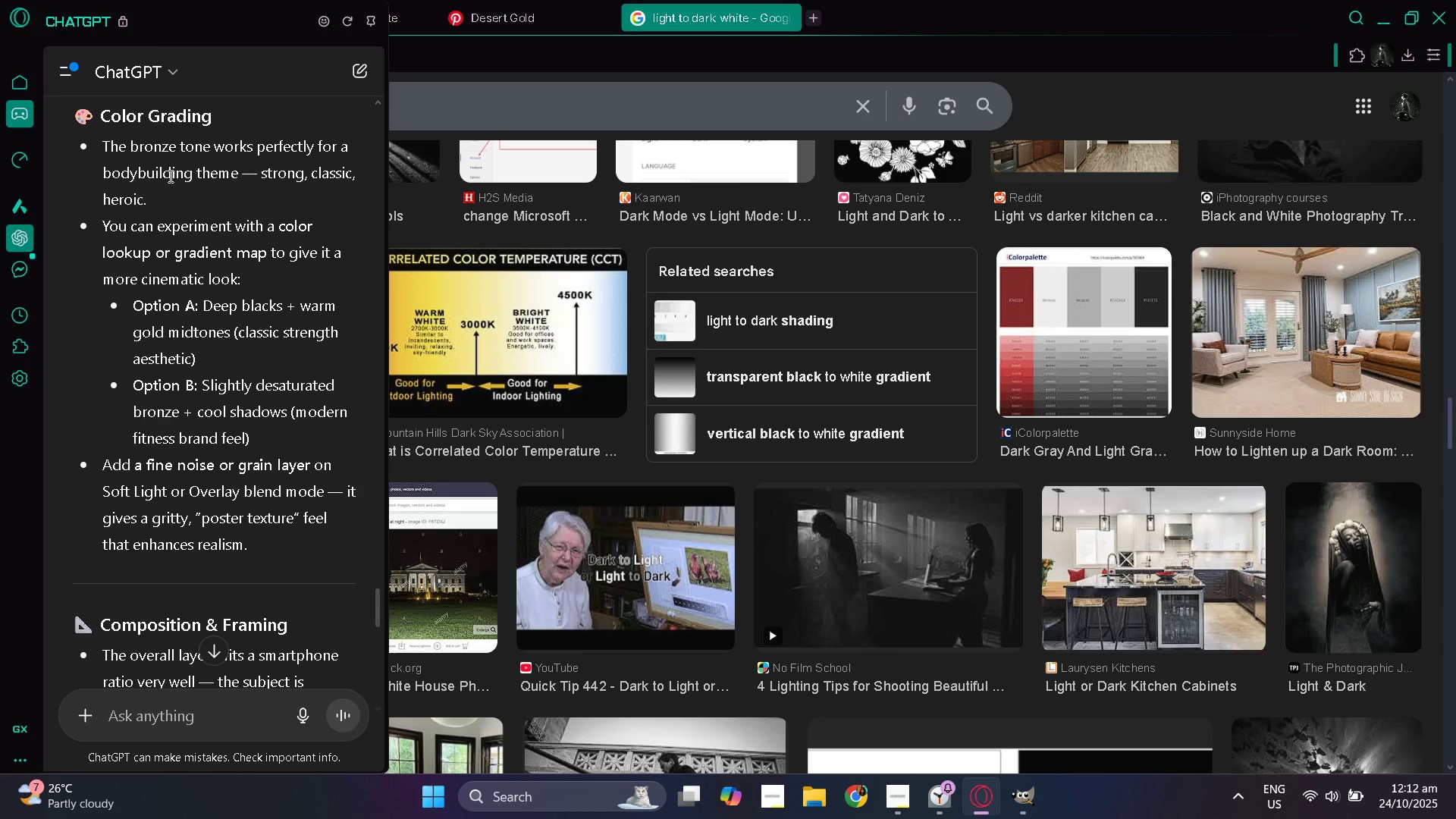 
key(Alt+AltLeft)
 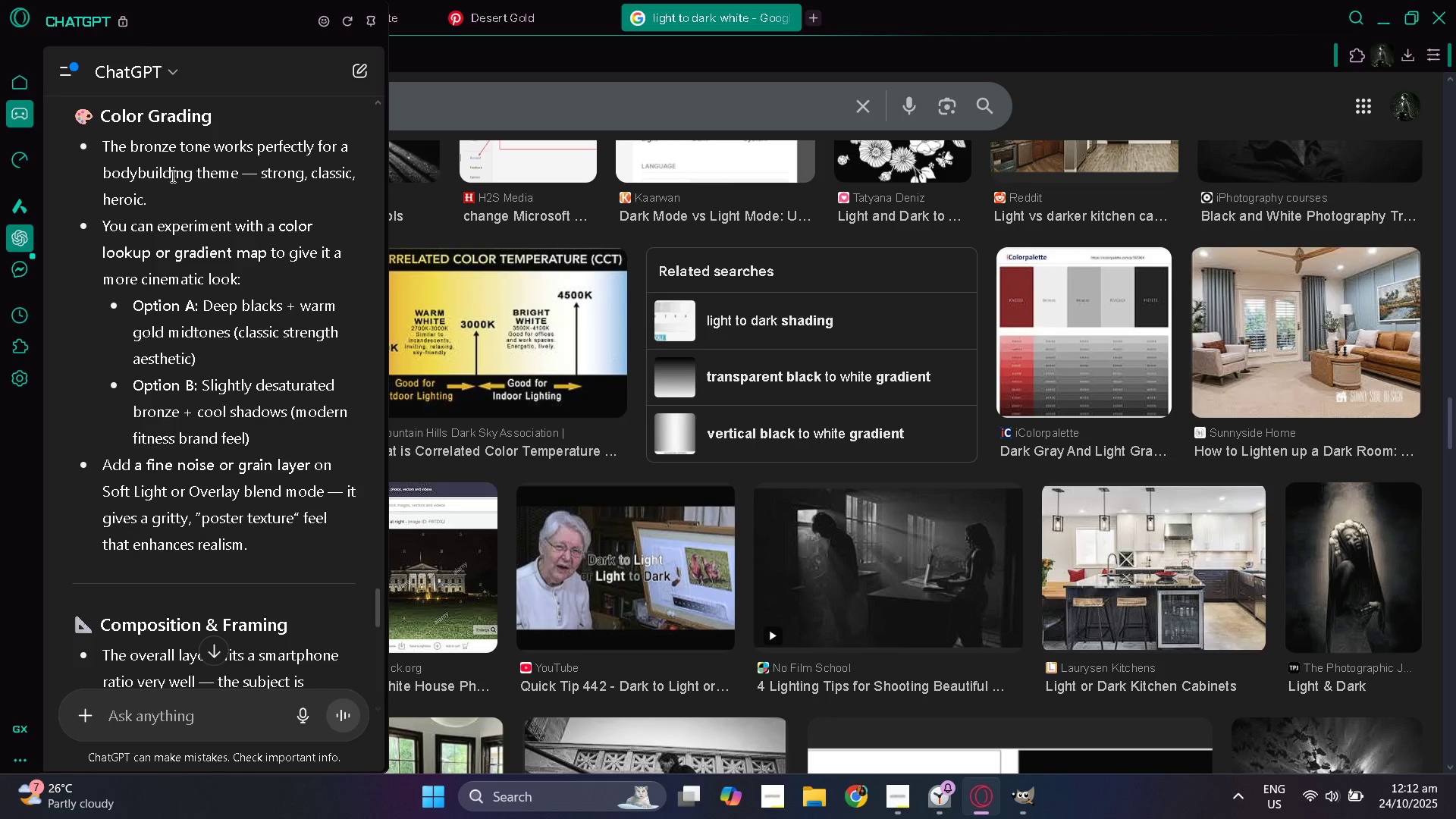 
key(Alt+Tab)
 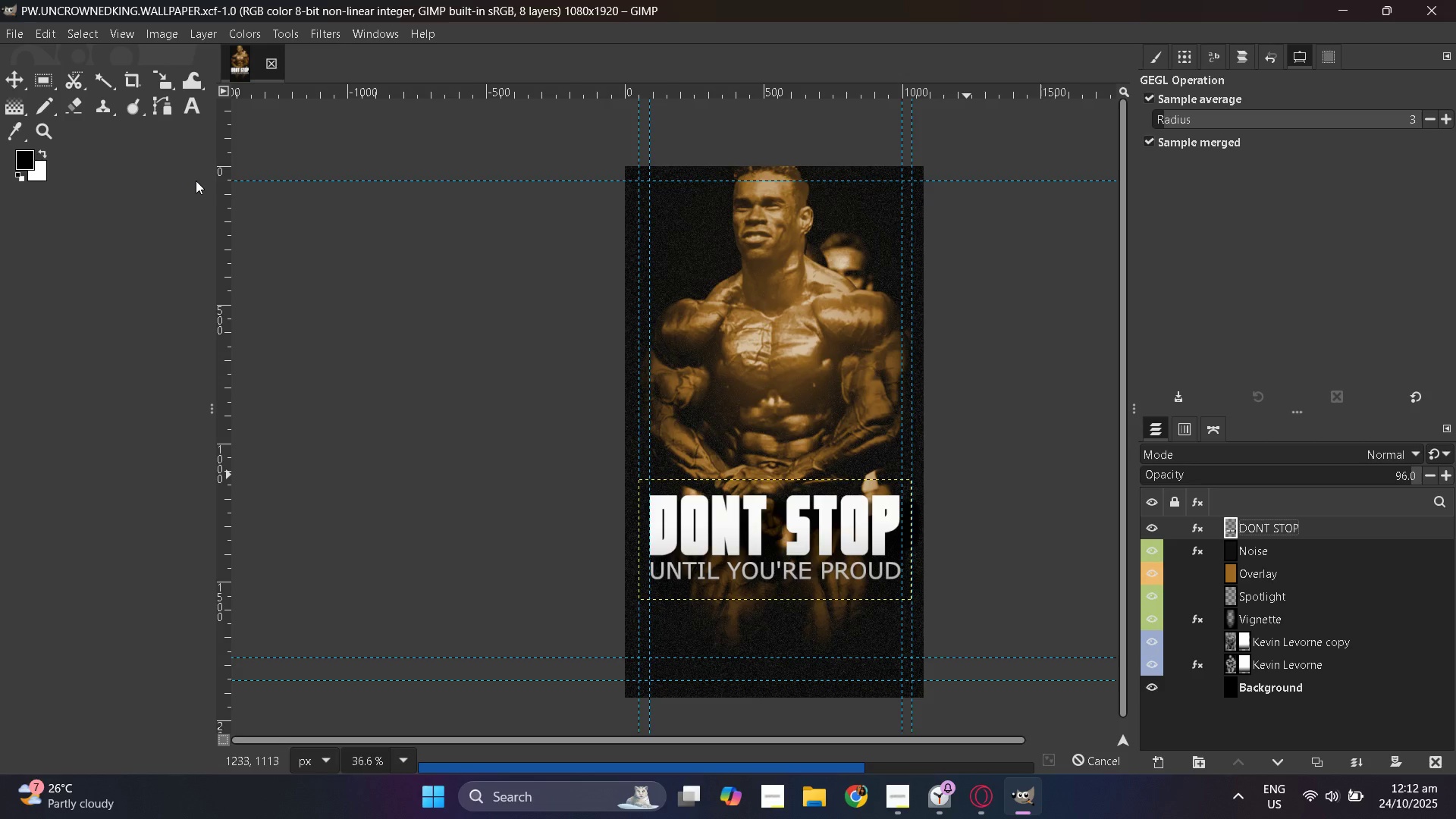 
key(Alt+AltLeft)
 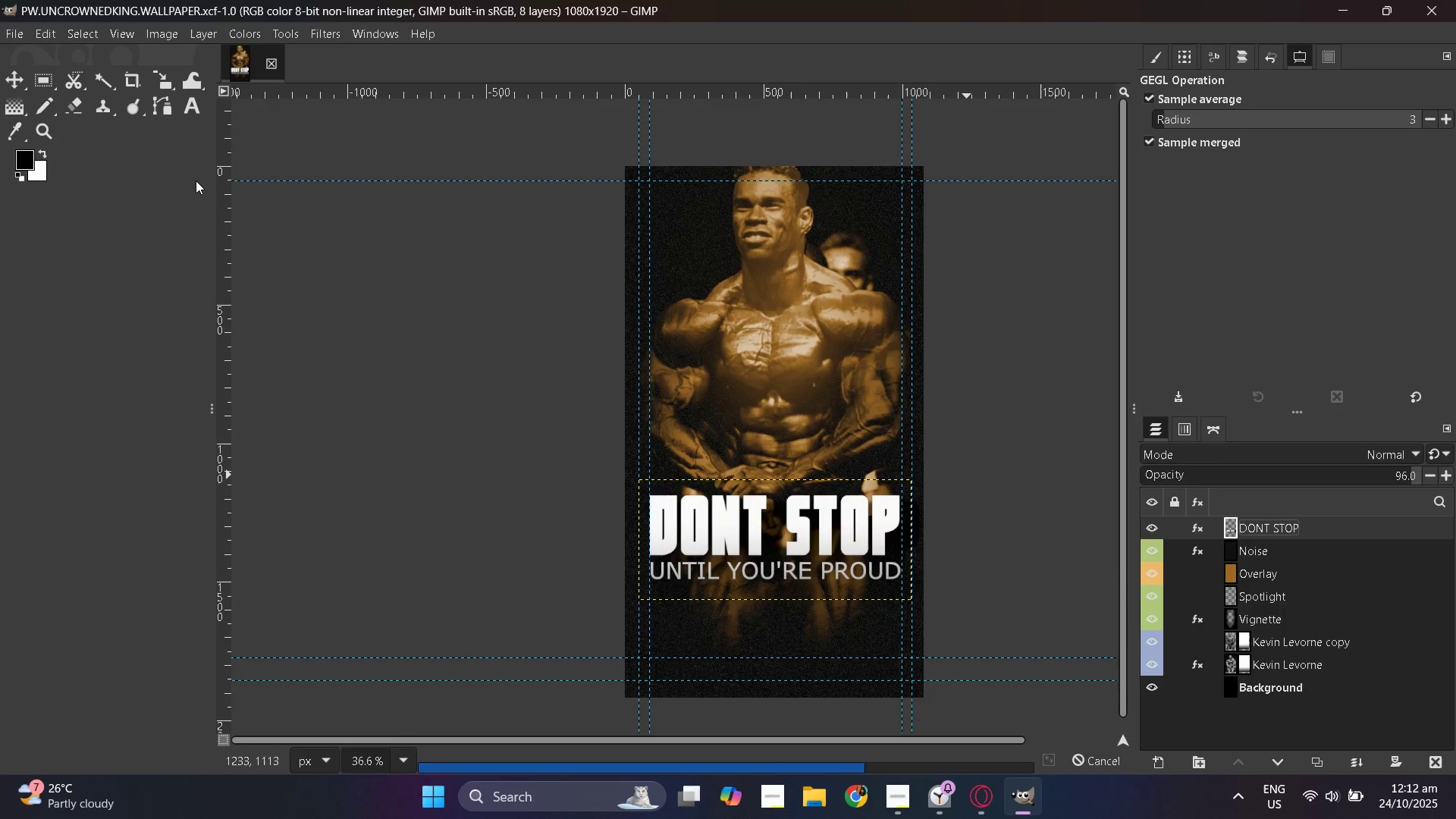 
key(Alt+Tab)
 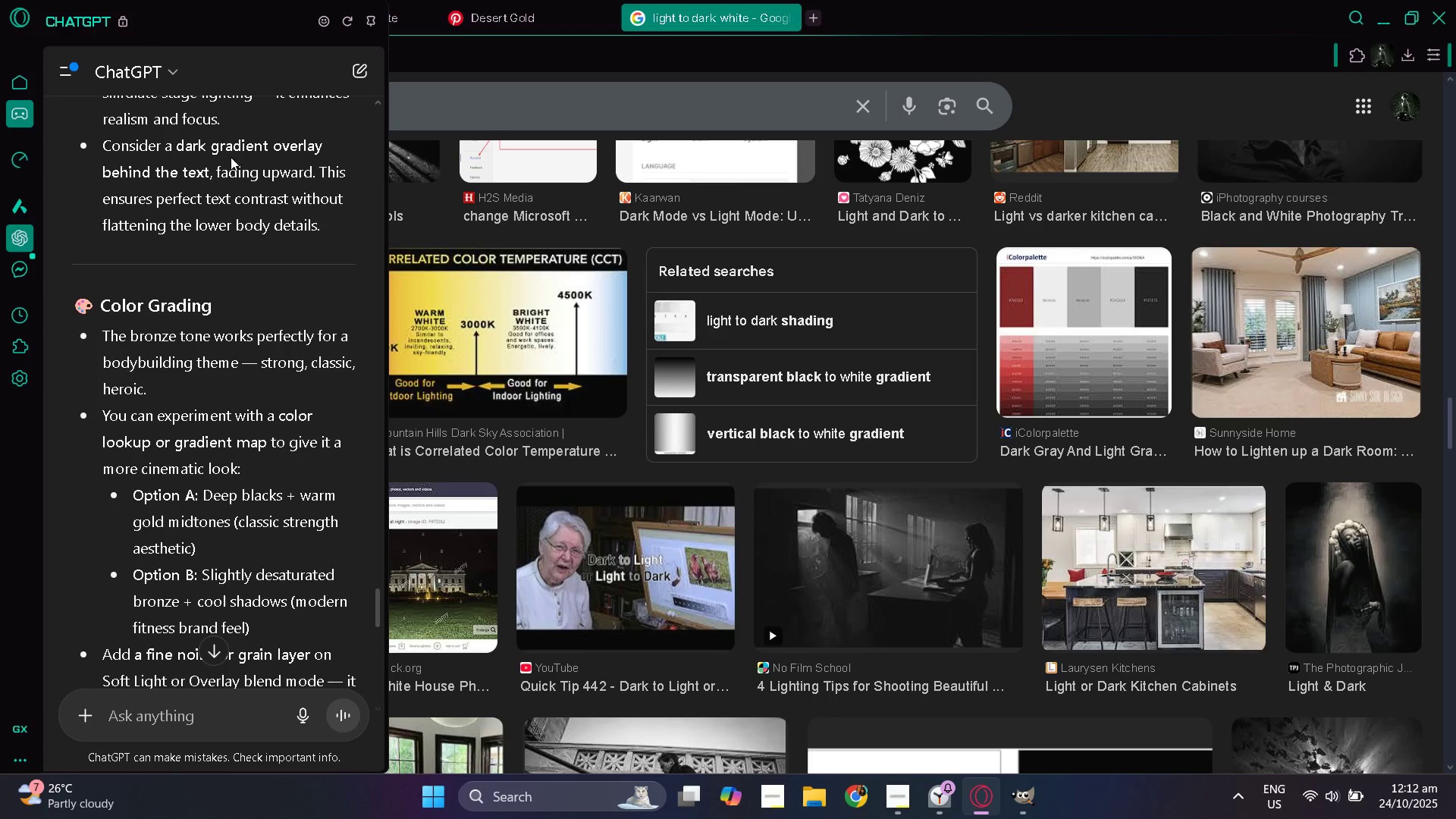 
scroll: coordinate [255, 192], scroll_direction: none, amount: 0.0
 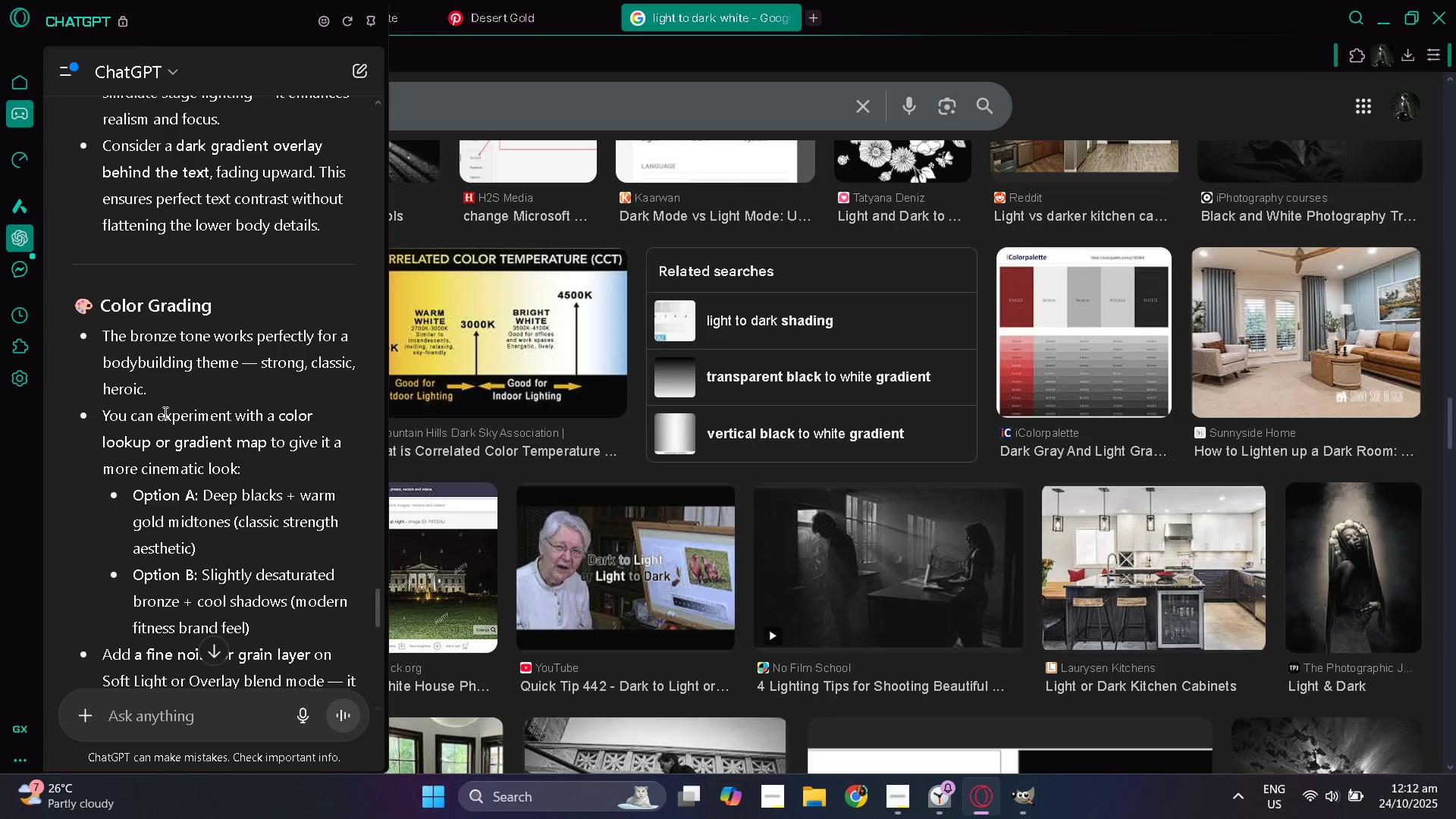 
scroll: coordinate [204, 449], scroll_direction: down, amount: 2.0
 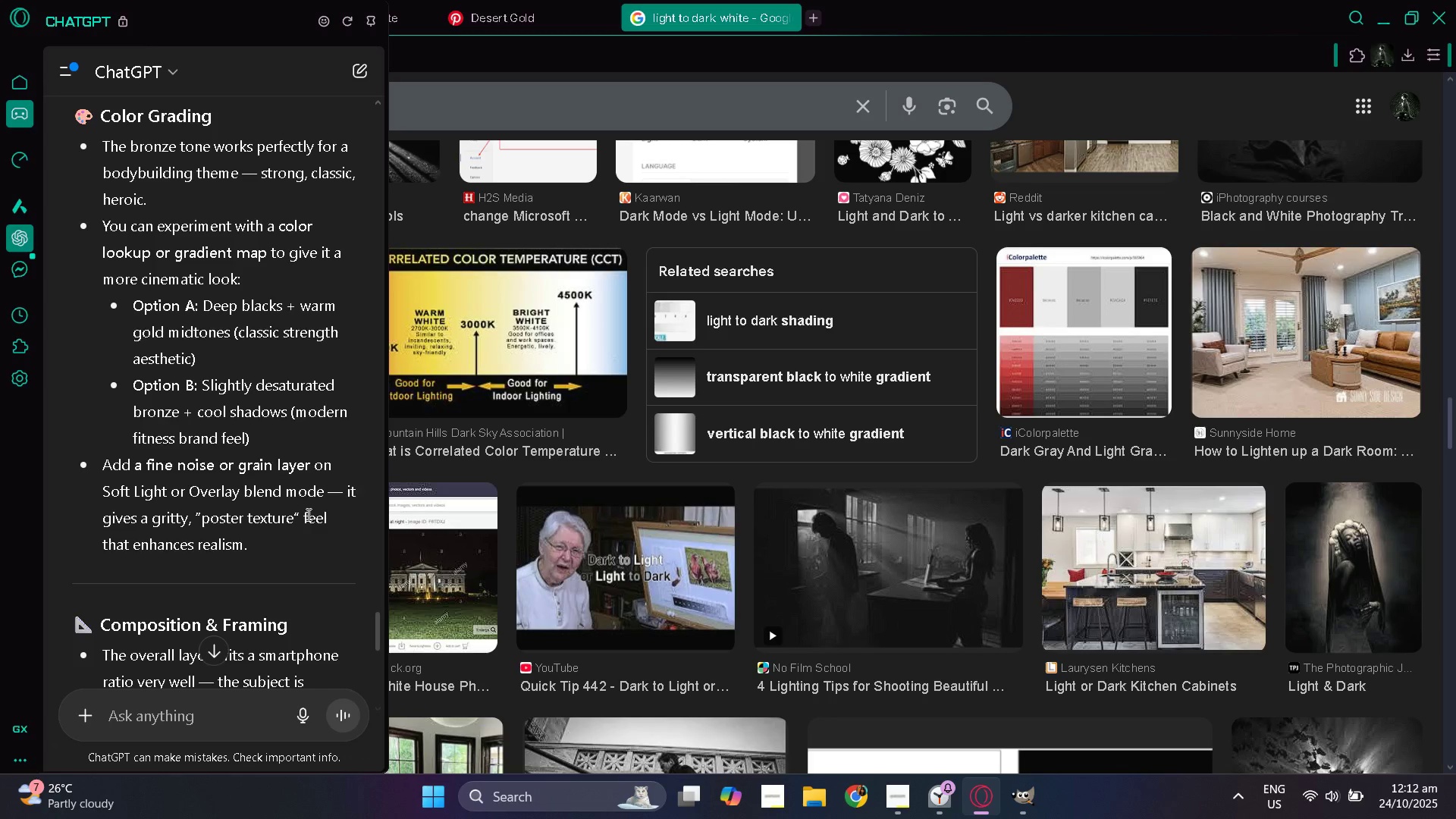 
wait(7.75)
 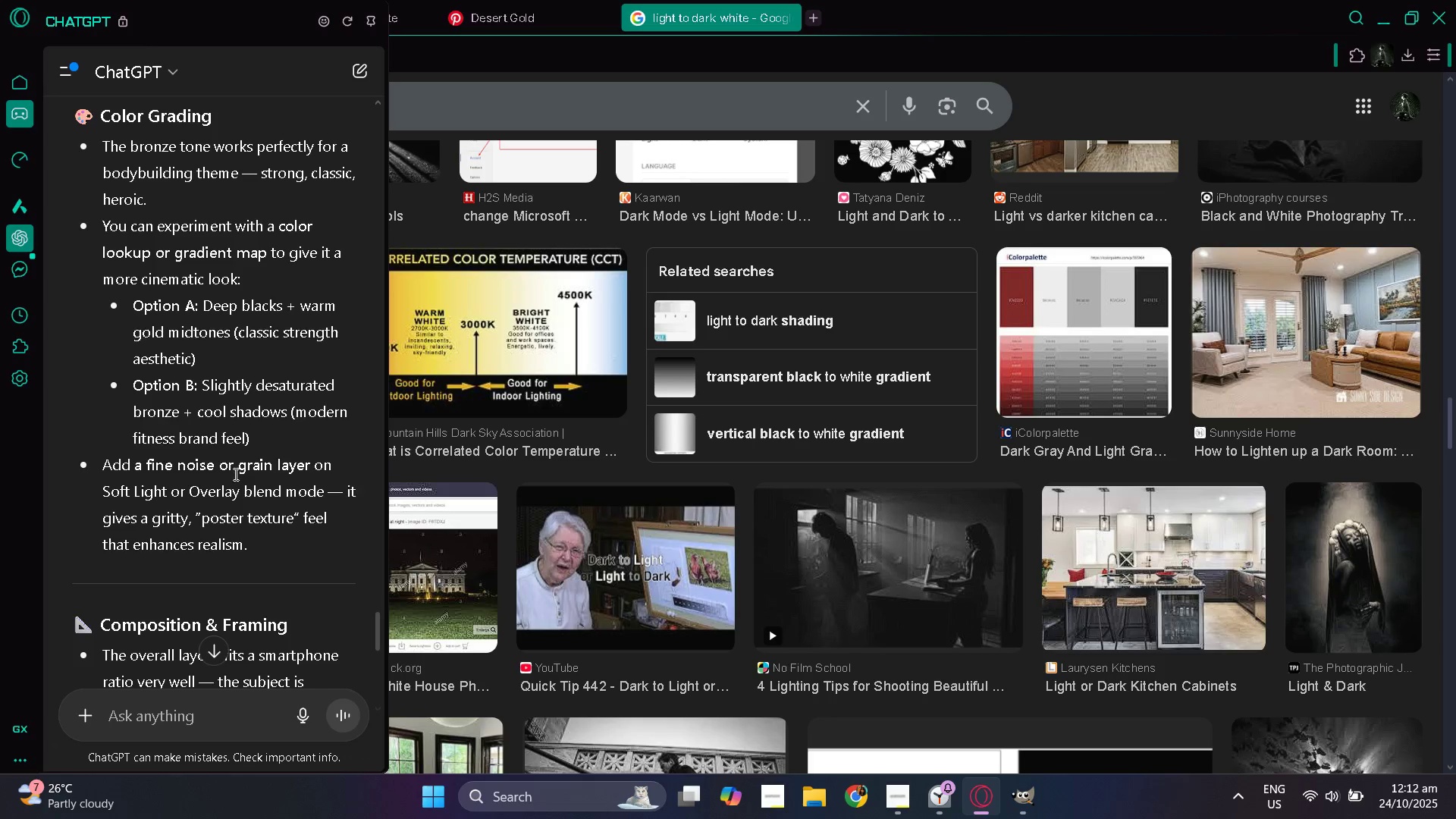 
left_click([892, 14])
 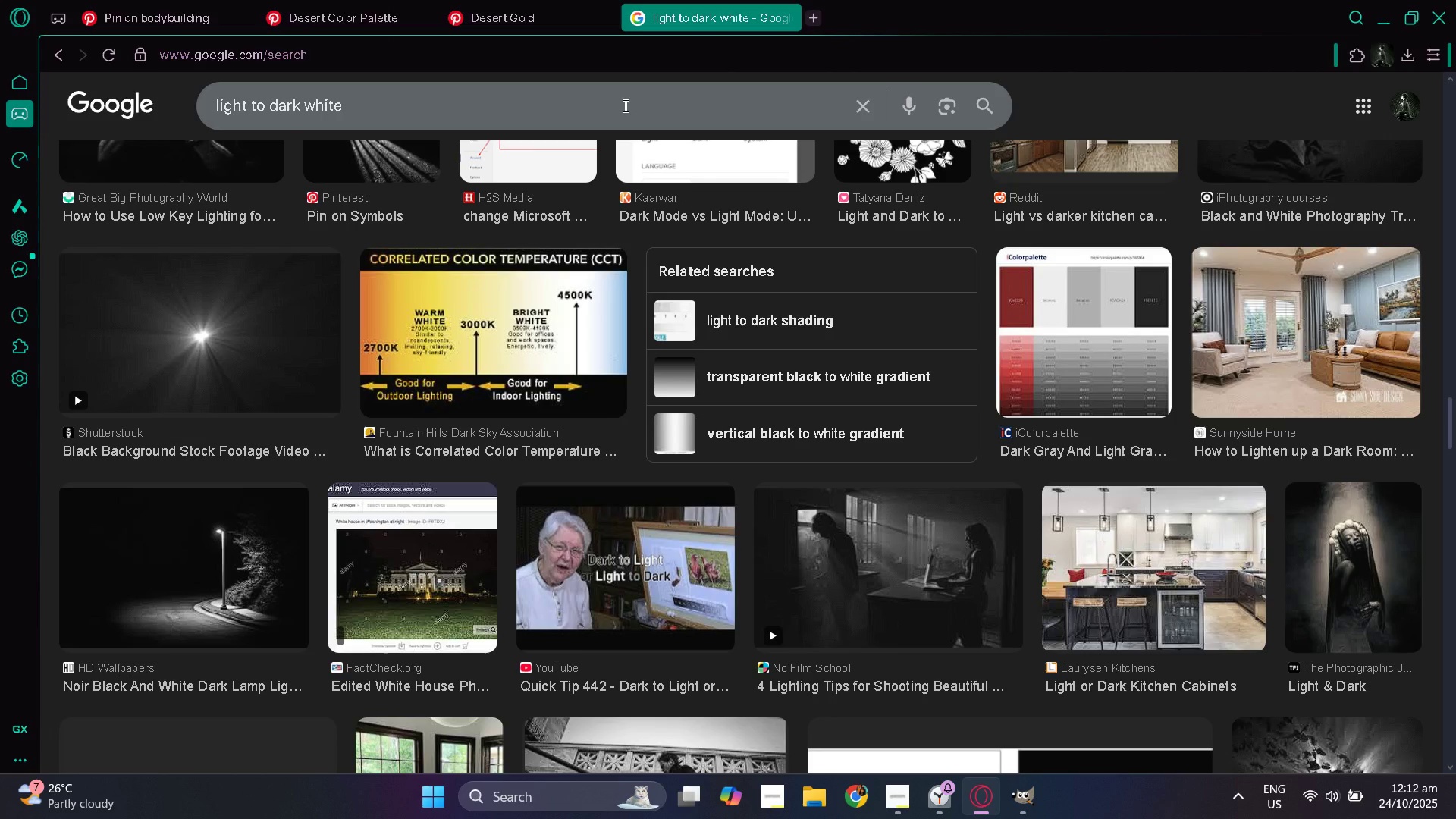 
left_click([624, 105])
 